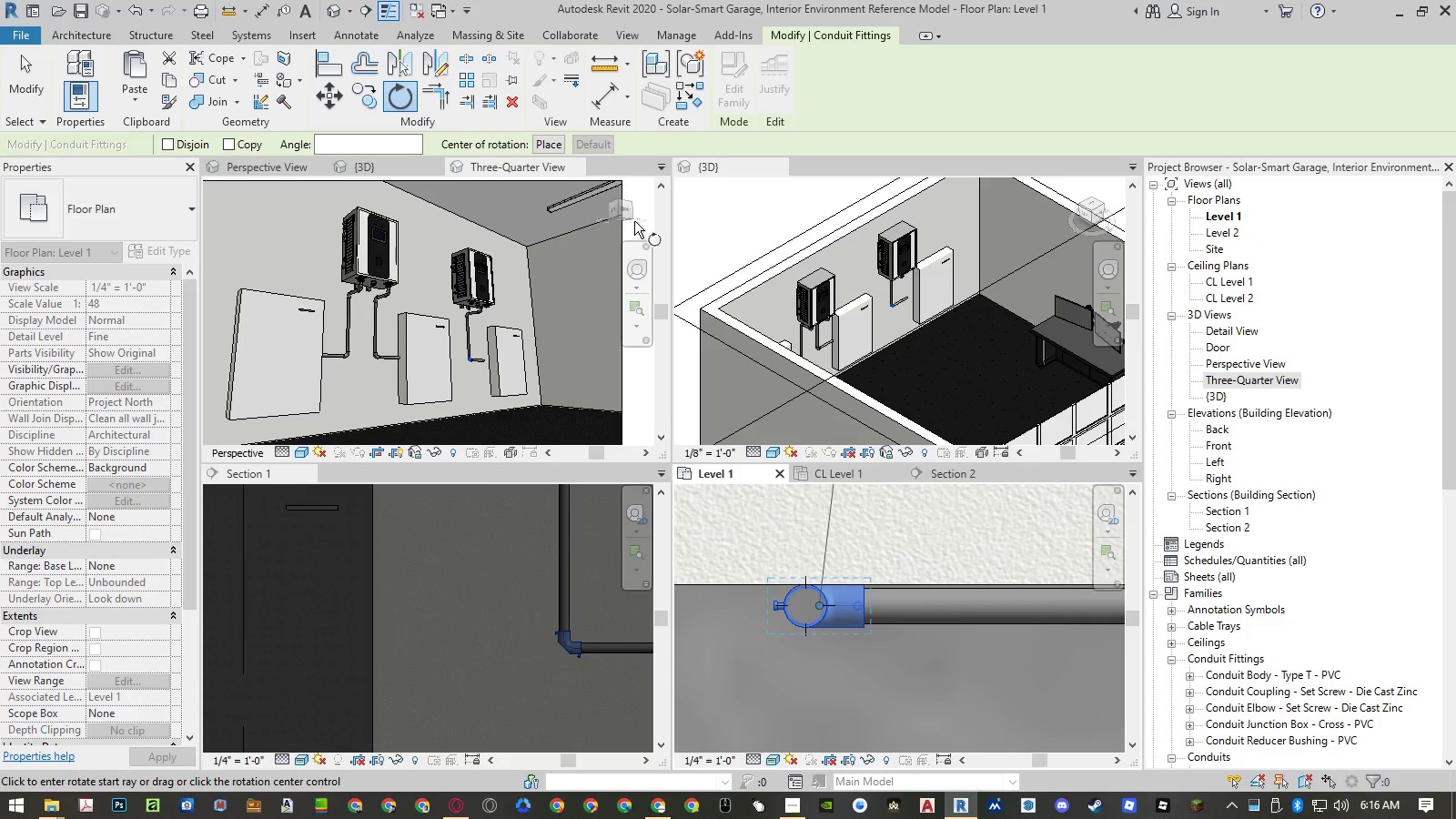 
left_click([548, 140])
 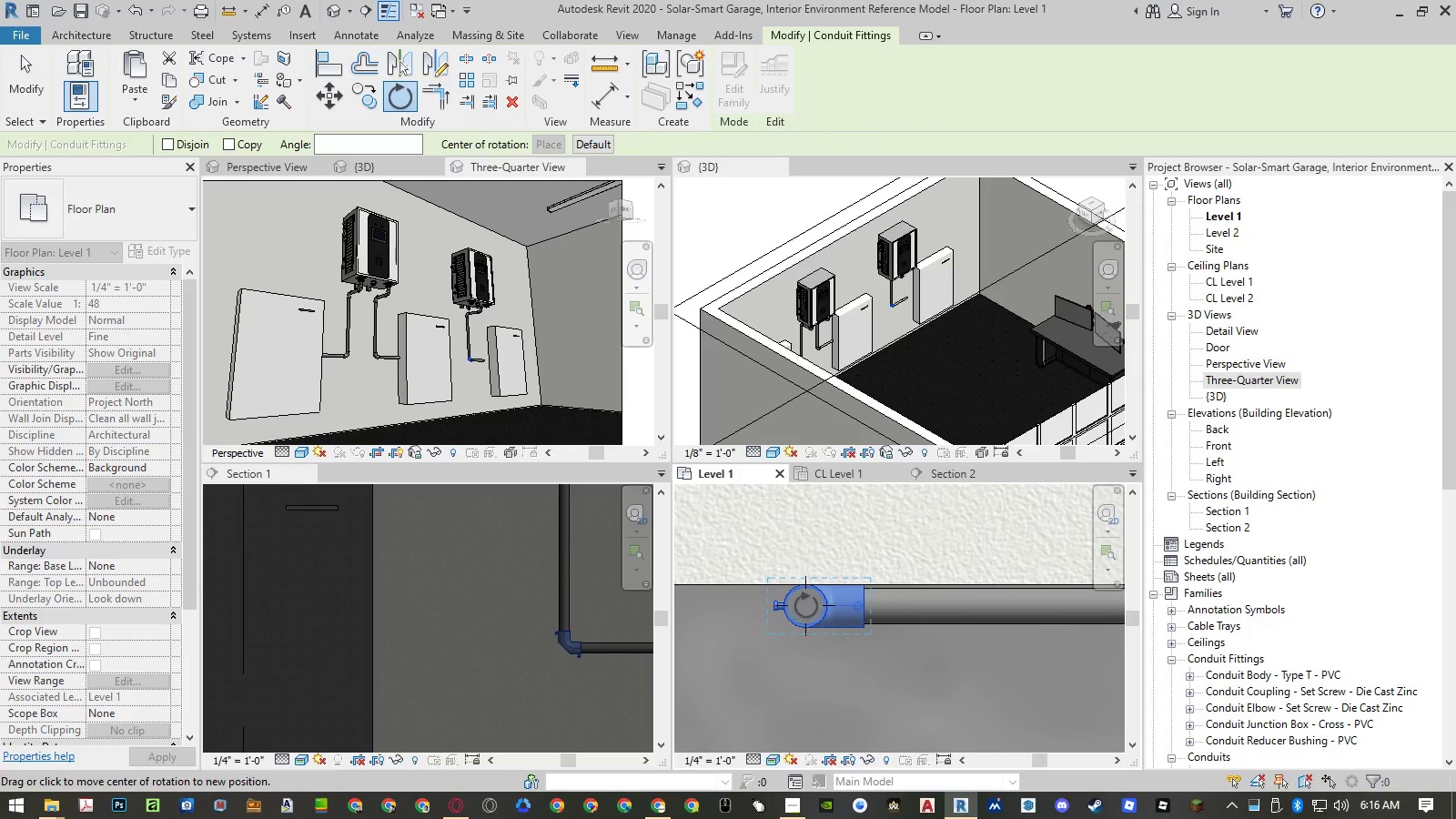 
scroll: coordinate [806, 607], scroll_direction: up, amount: 5.0
 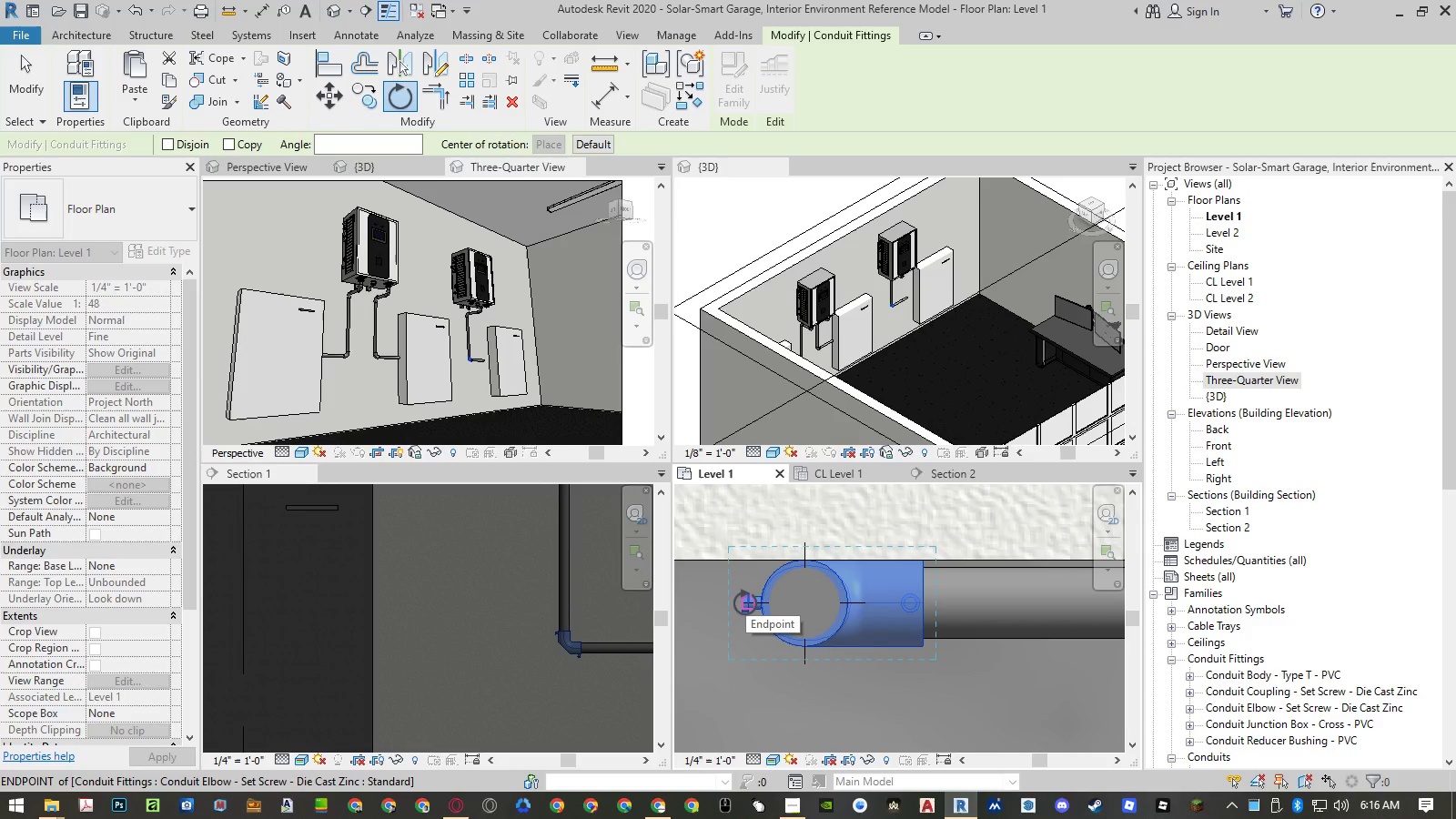 
wait(6.05)
 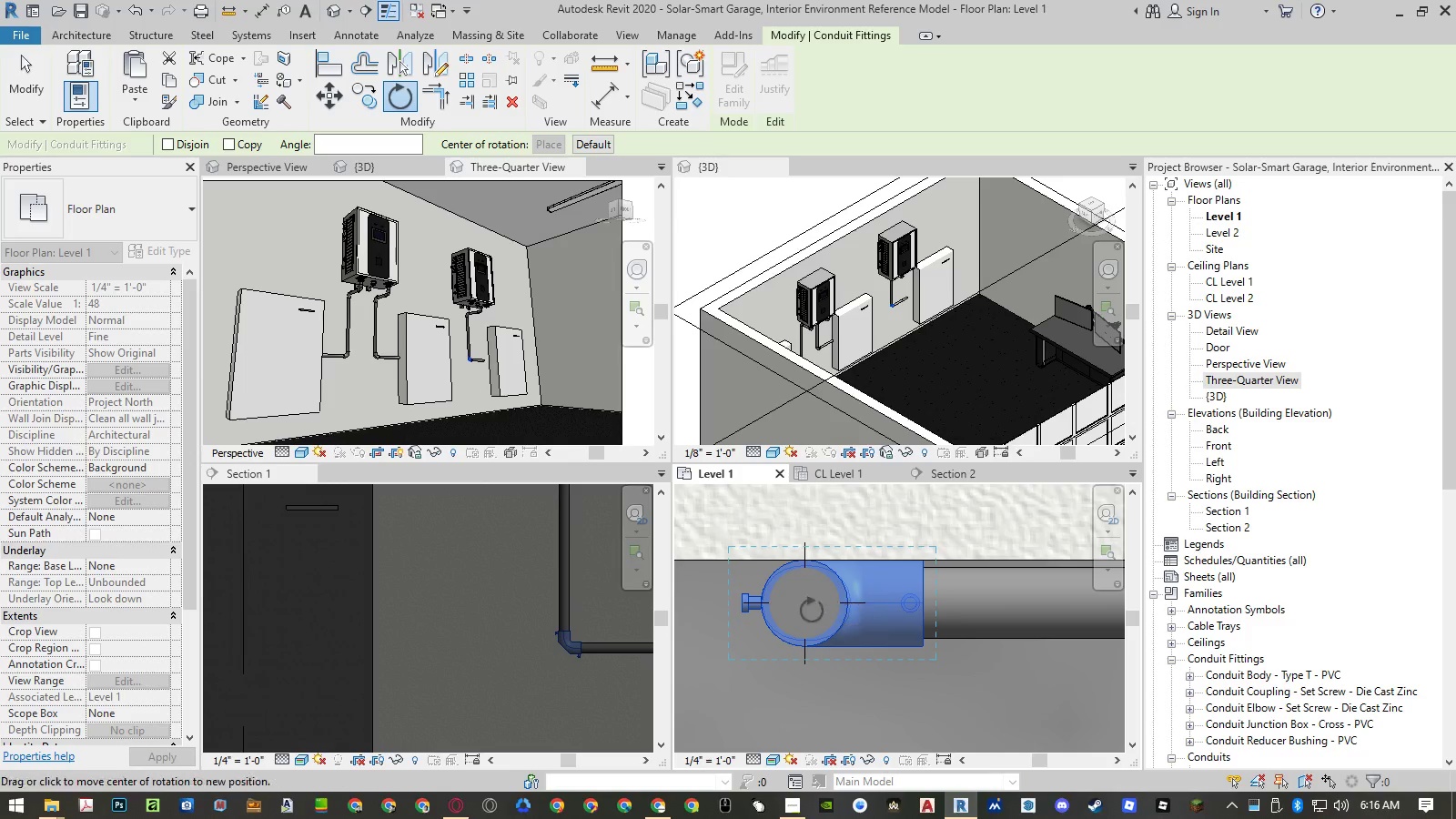 
left_click([763, 607])
 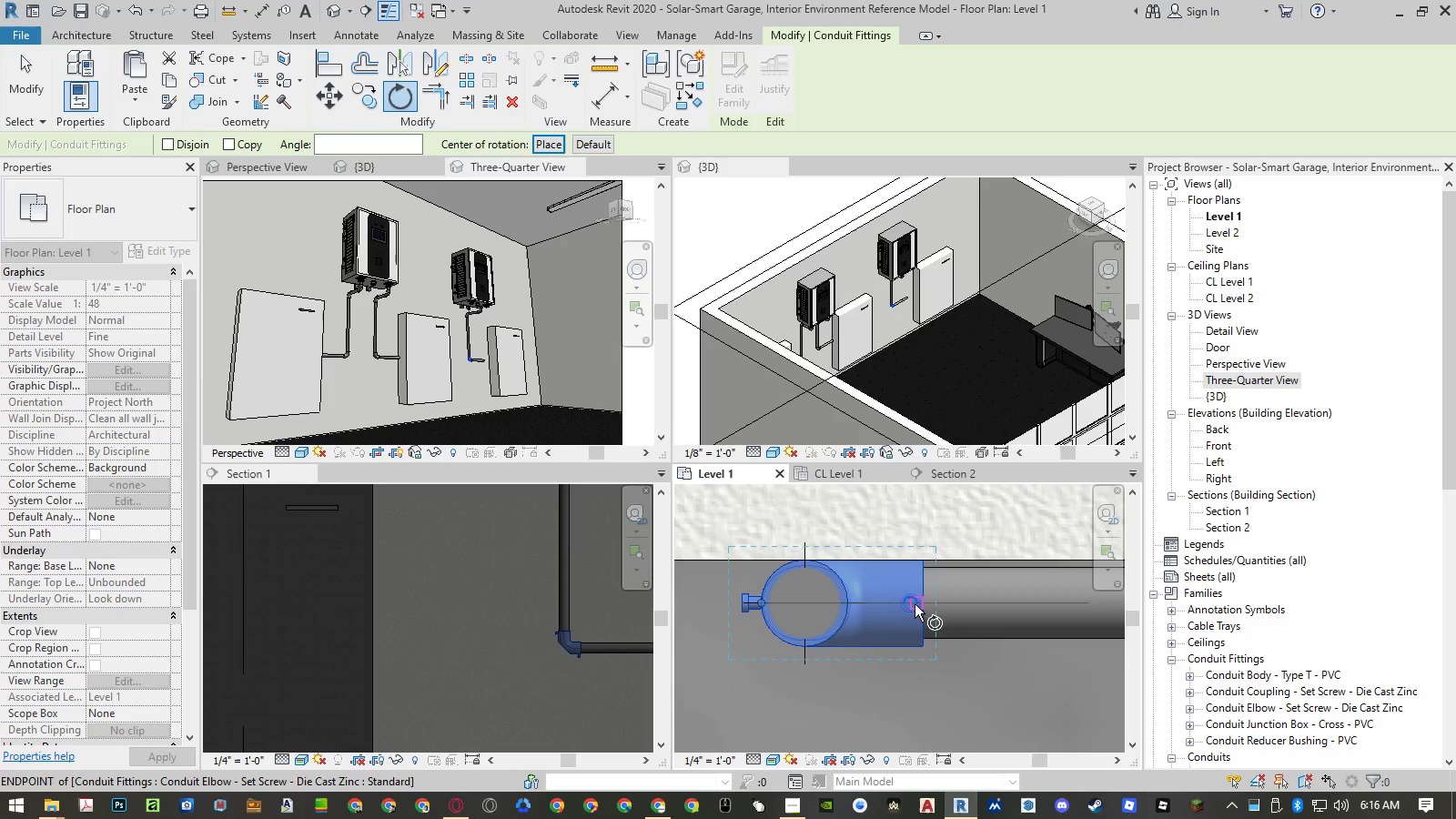 
left_click([915, 604])
 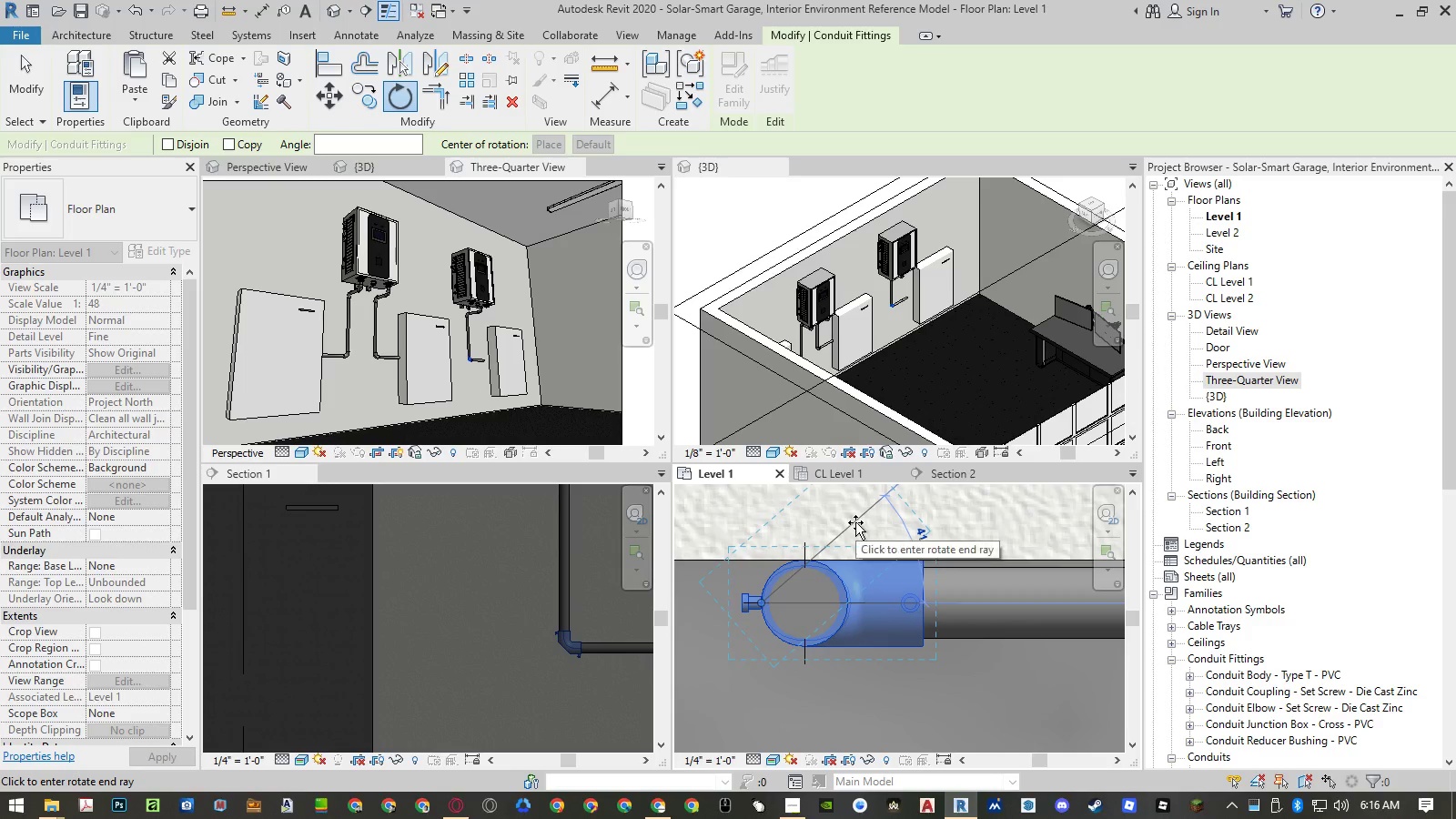 
key(Numpad9)
 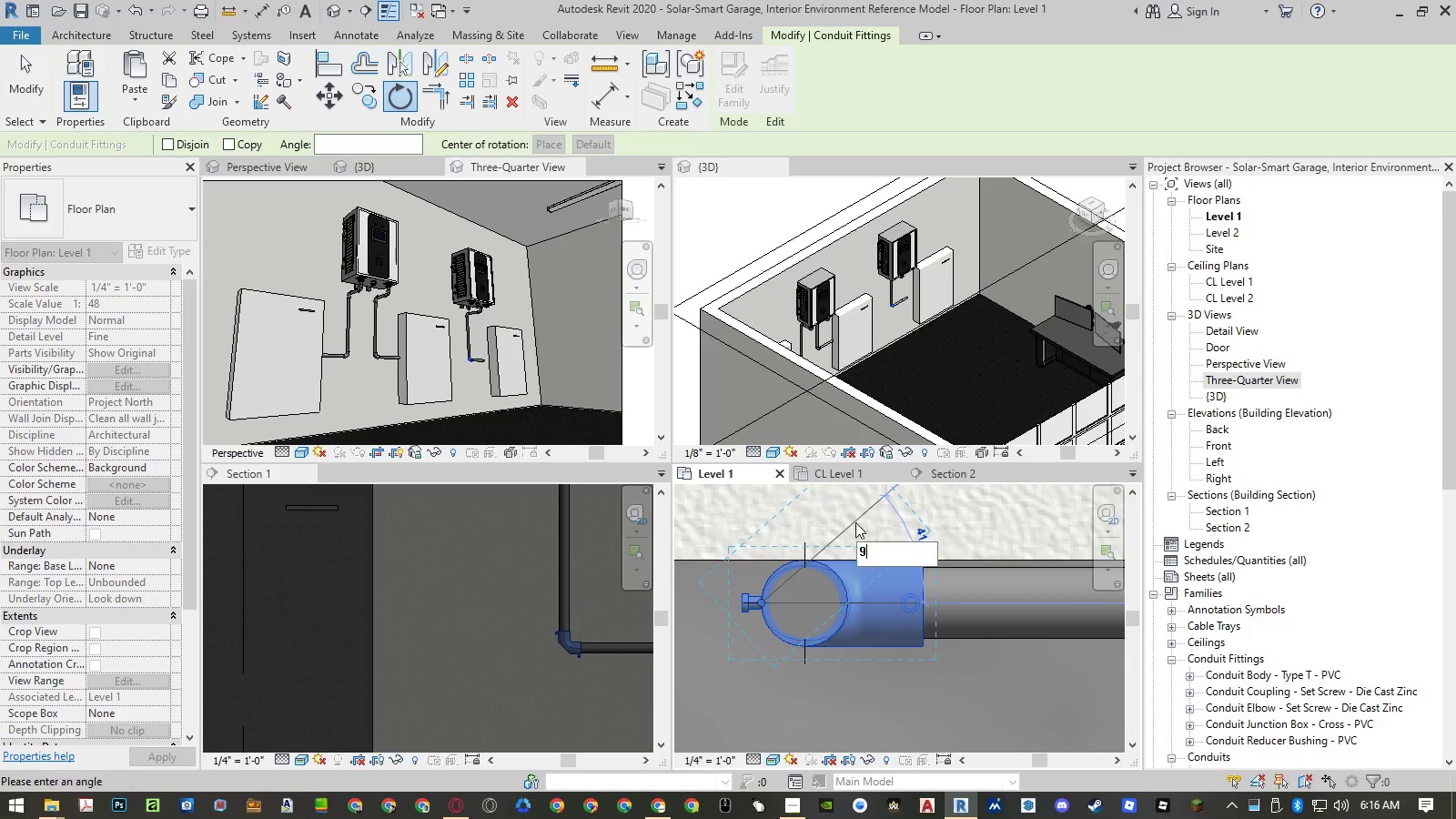 
key(Numpad0)
 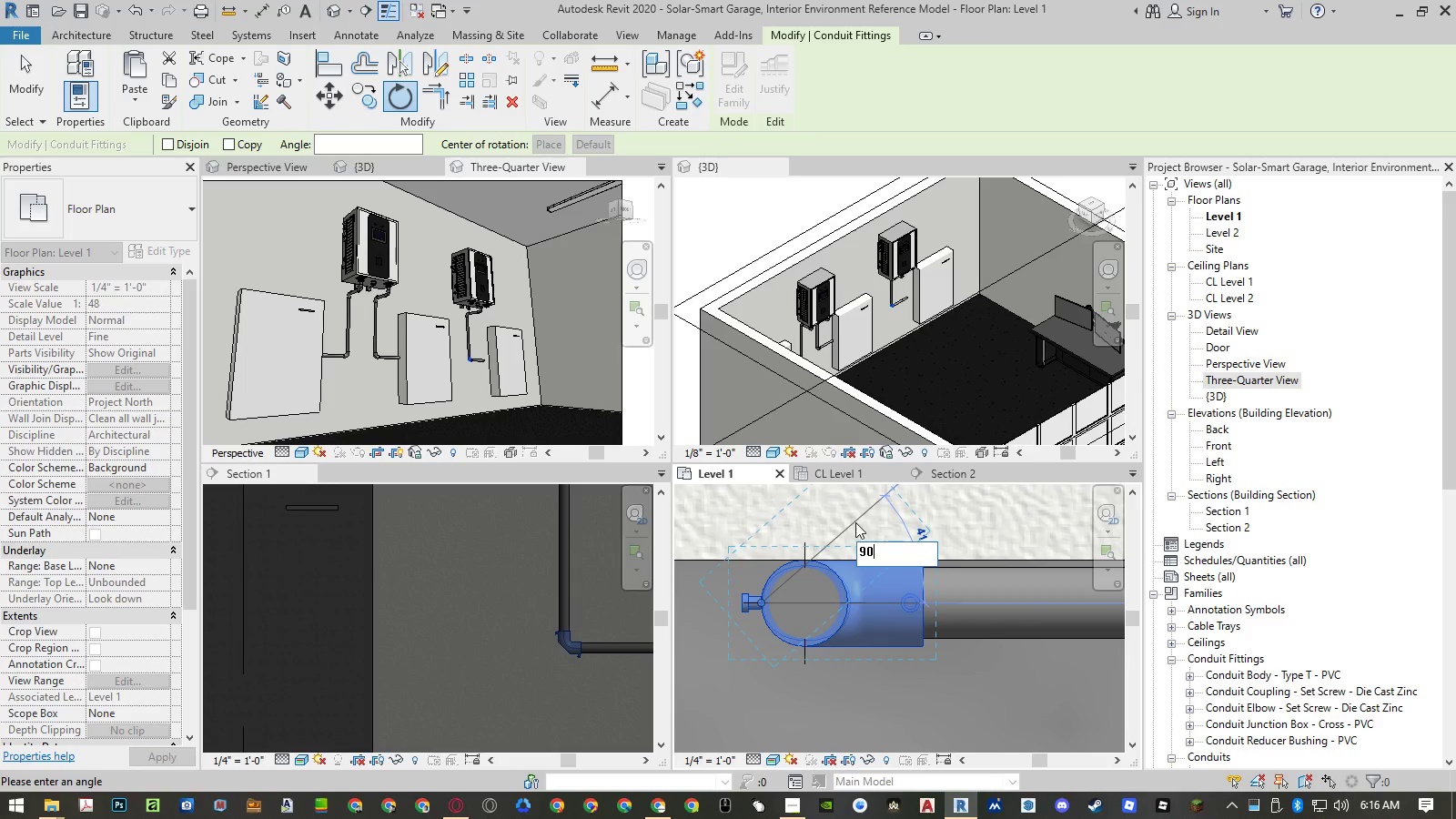 
key(NumpadEnter)
 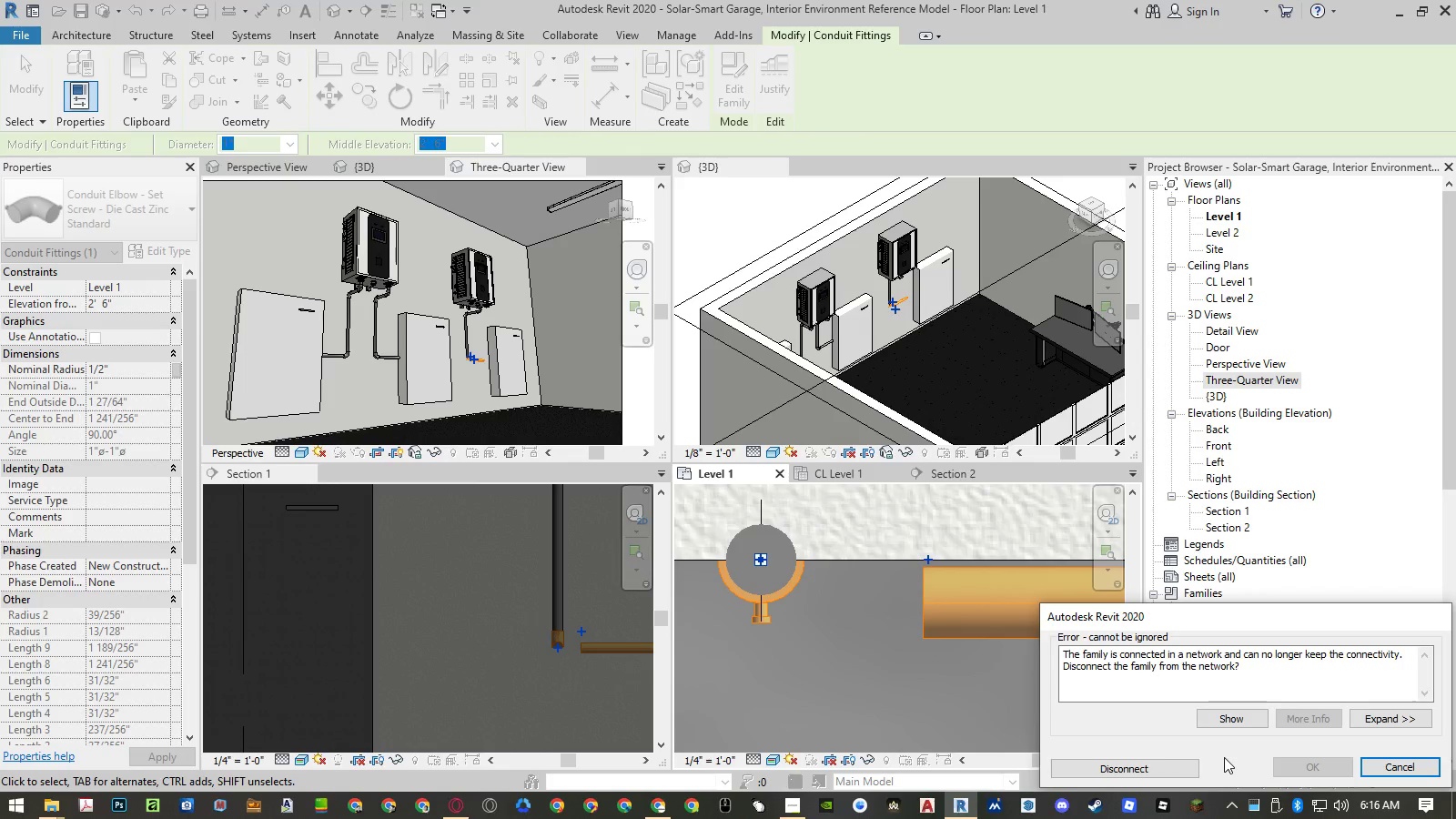 
left_click([1181, 765])
 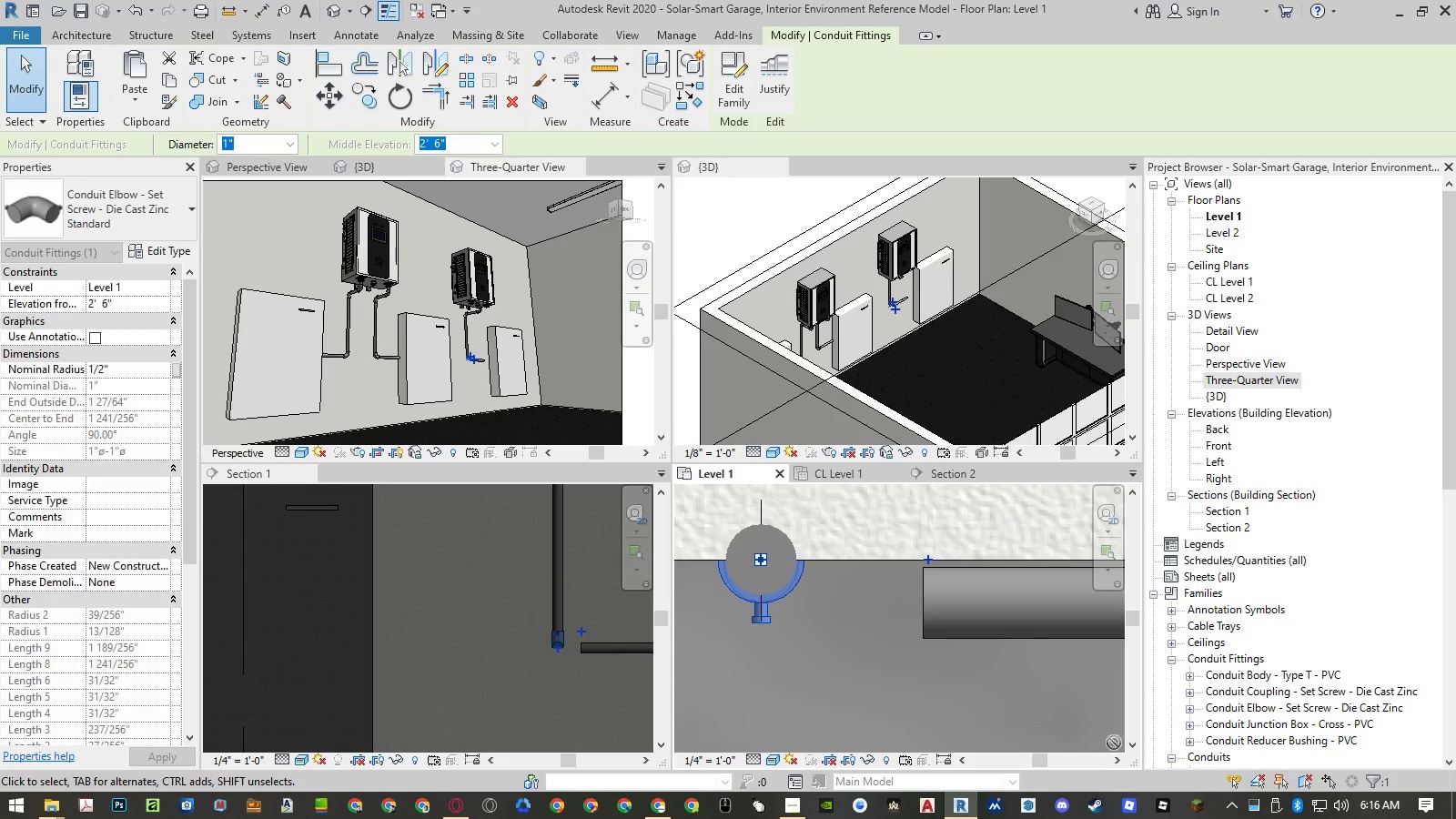 
key(Escape)
 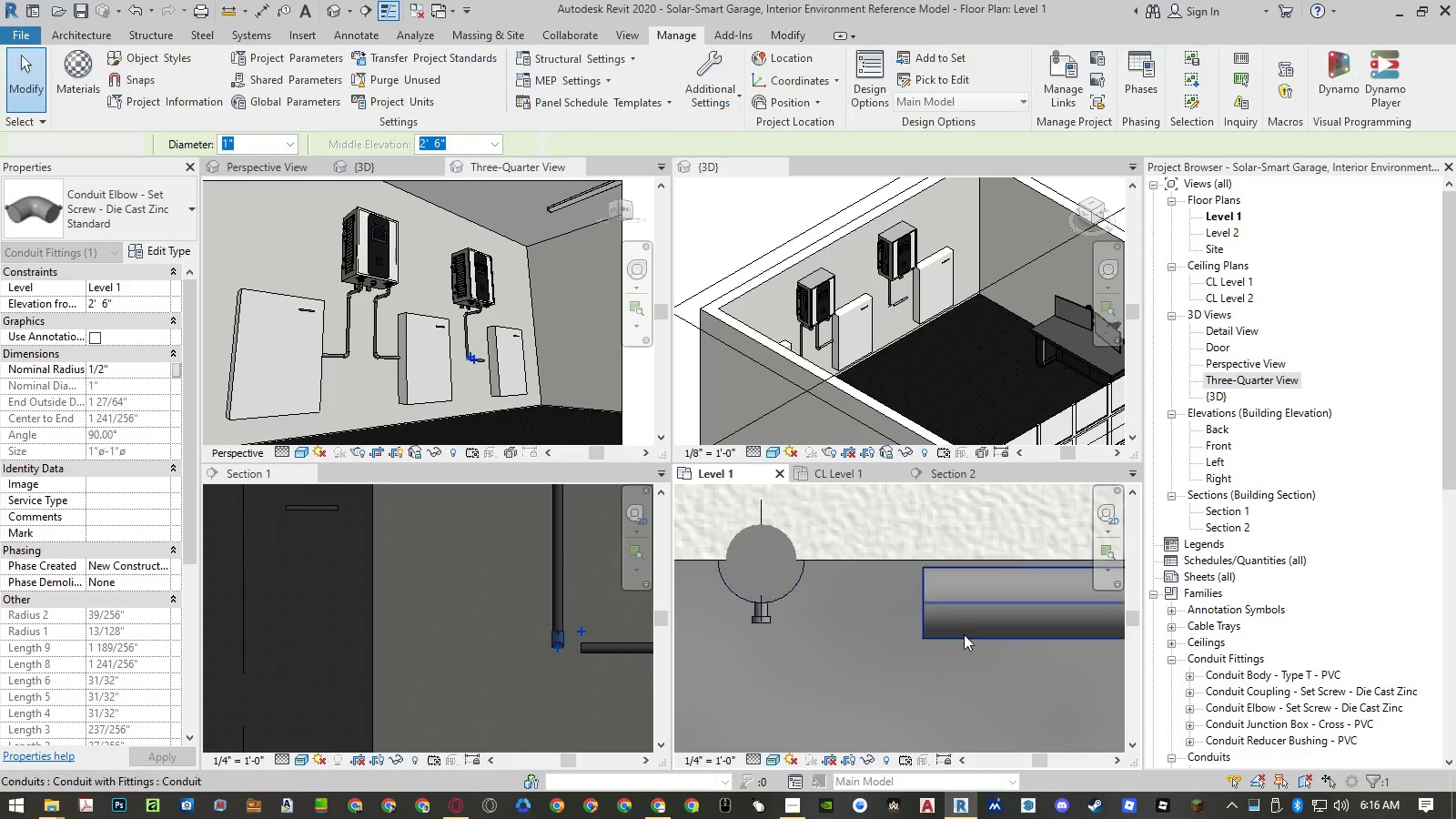 
key(Escape)
 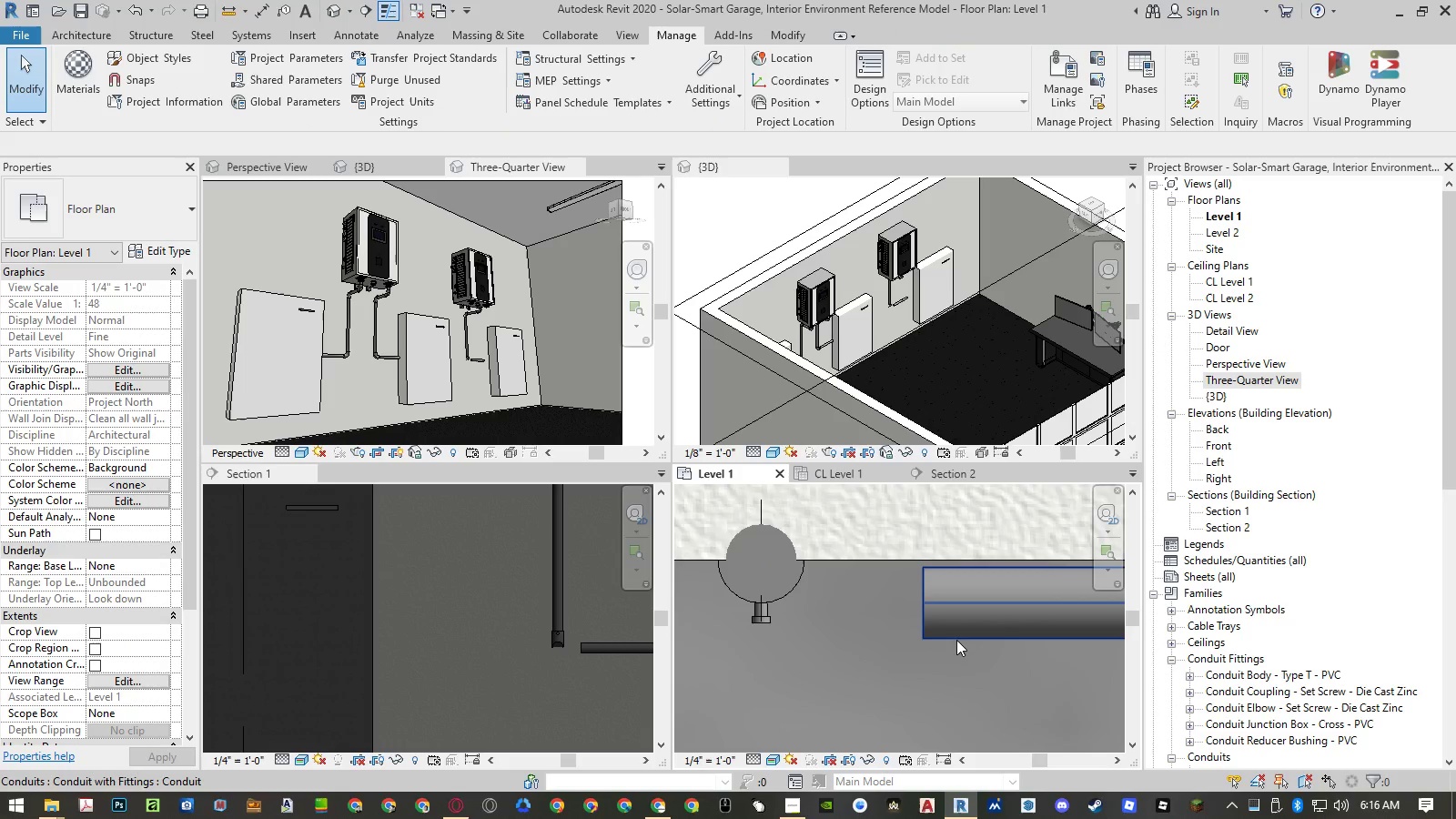 
left_click([956, 640])
 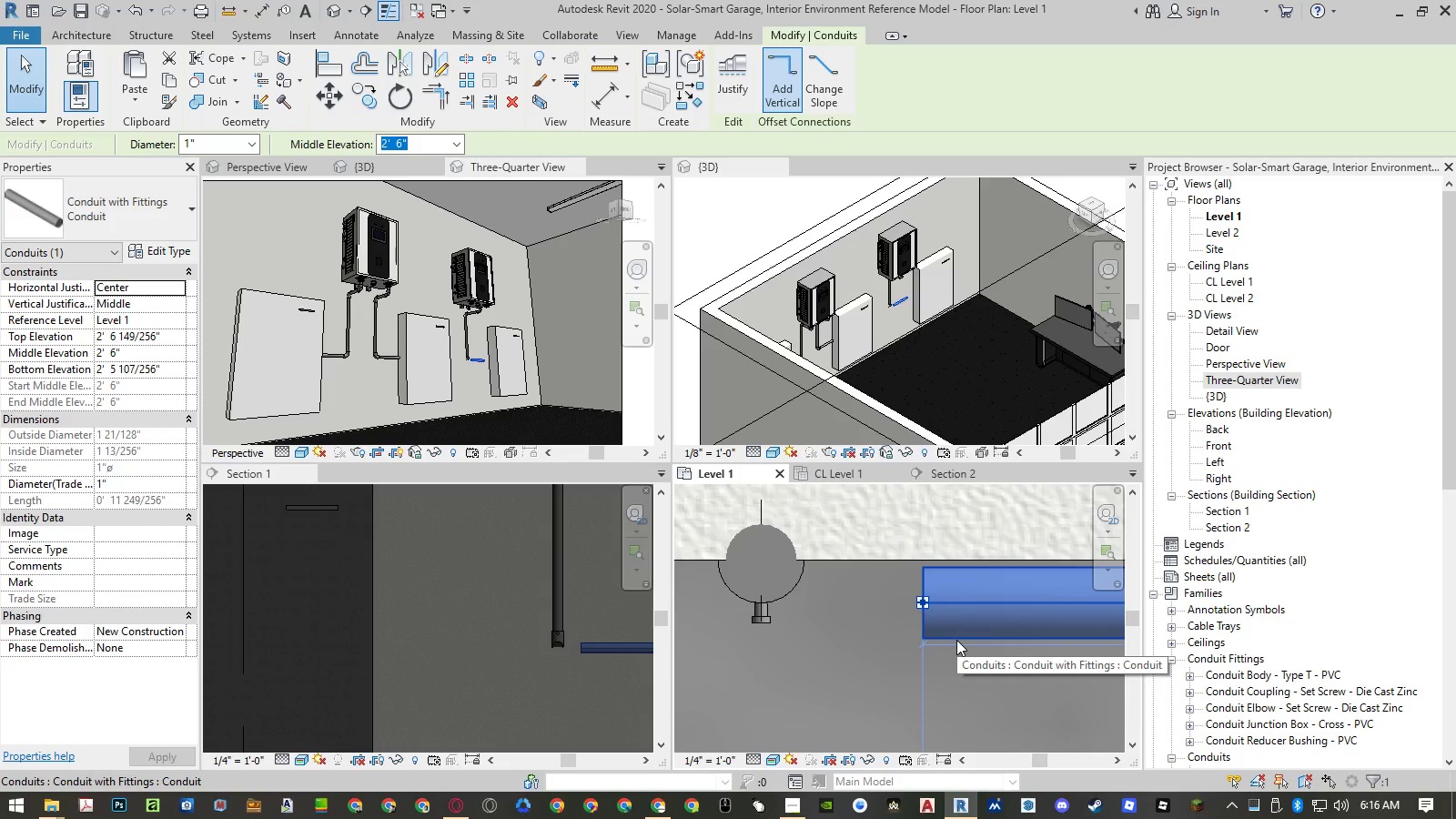 
key(Delete)
 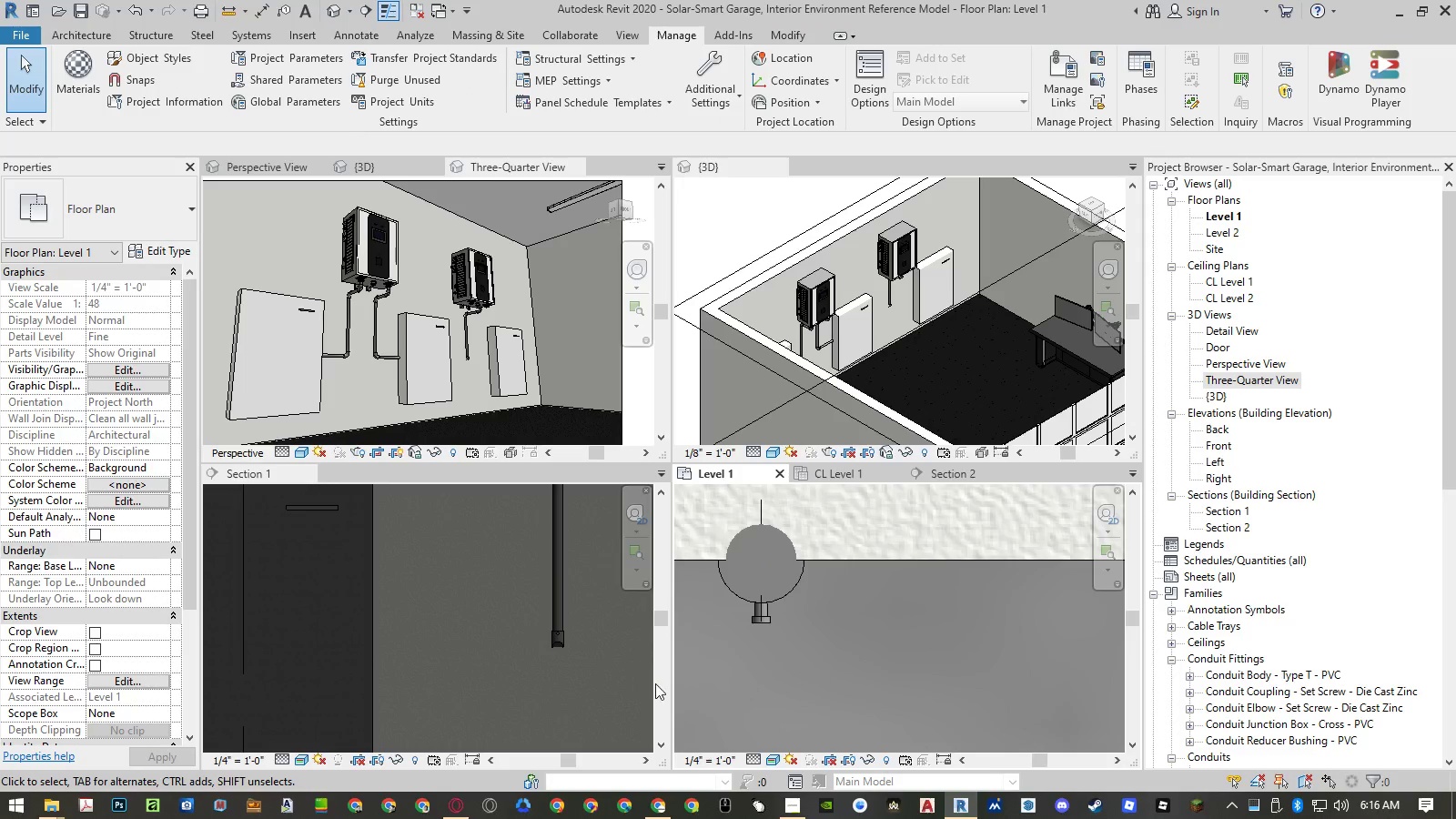 
scroll: coordinate [868, 620], scroll_direction: down, amount: 14.0
 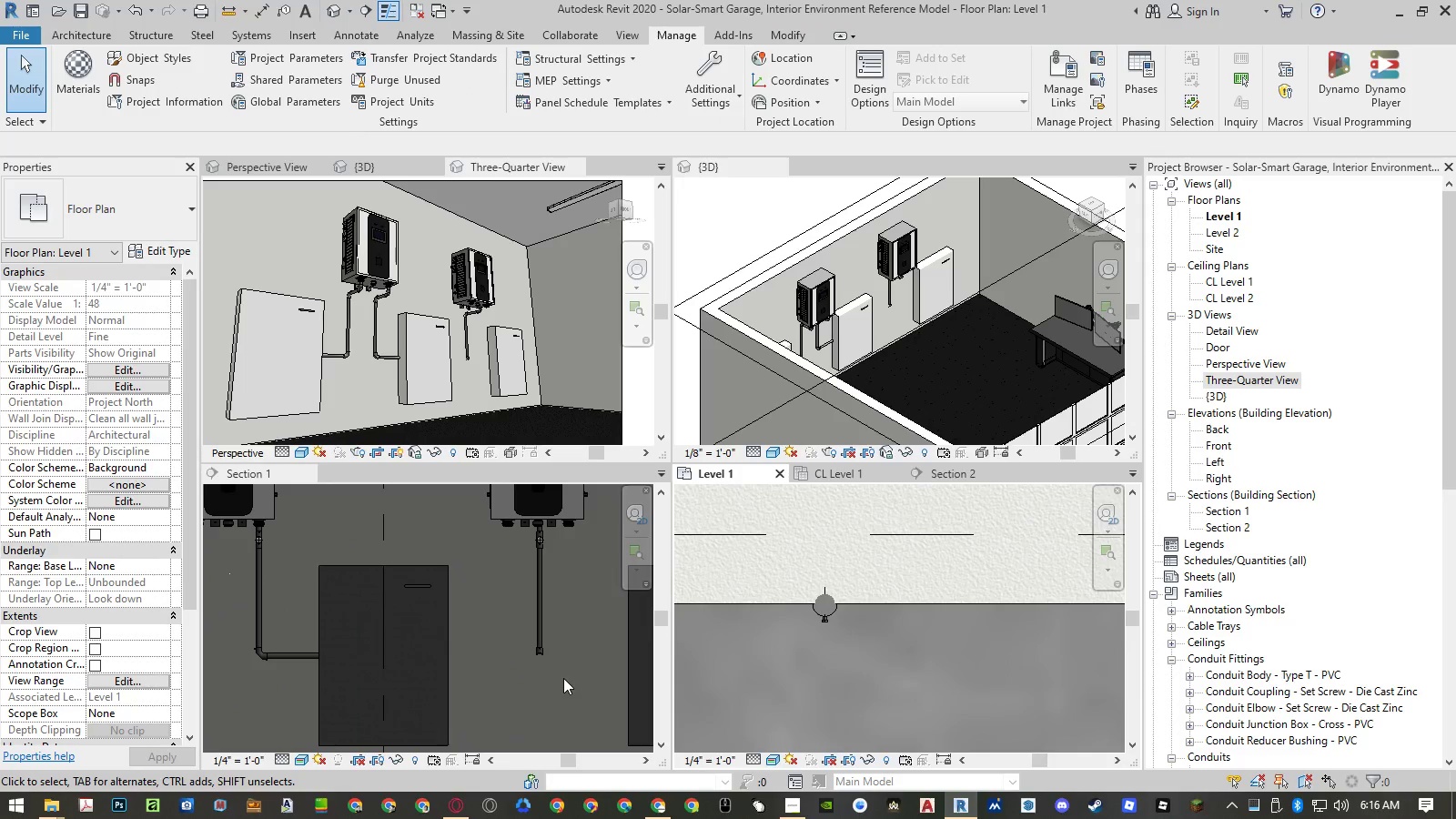 
left_click([563, 678])
 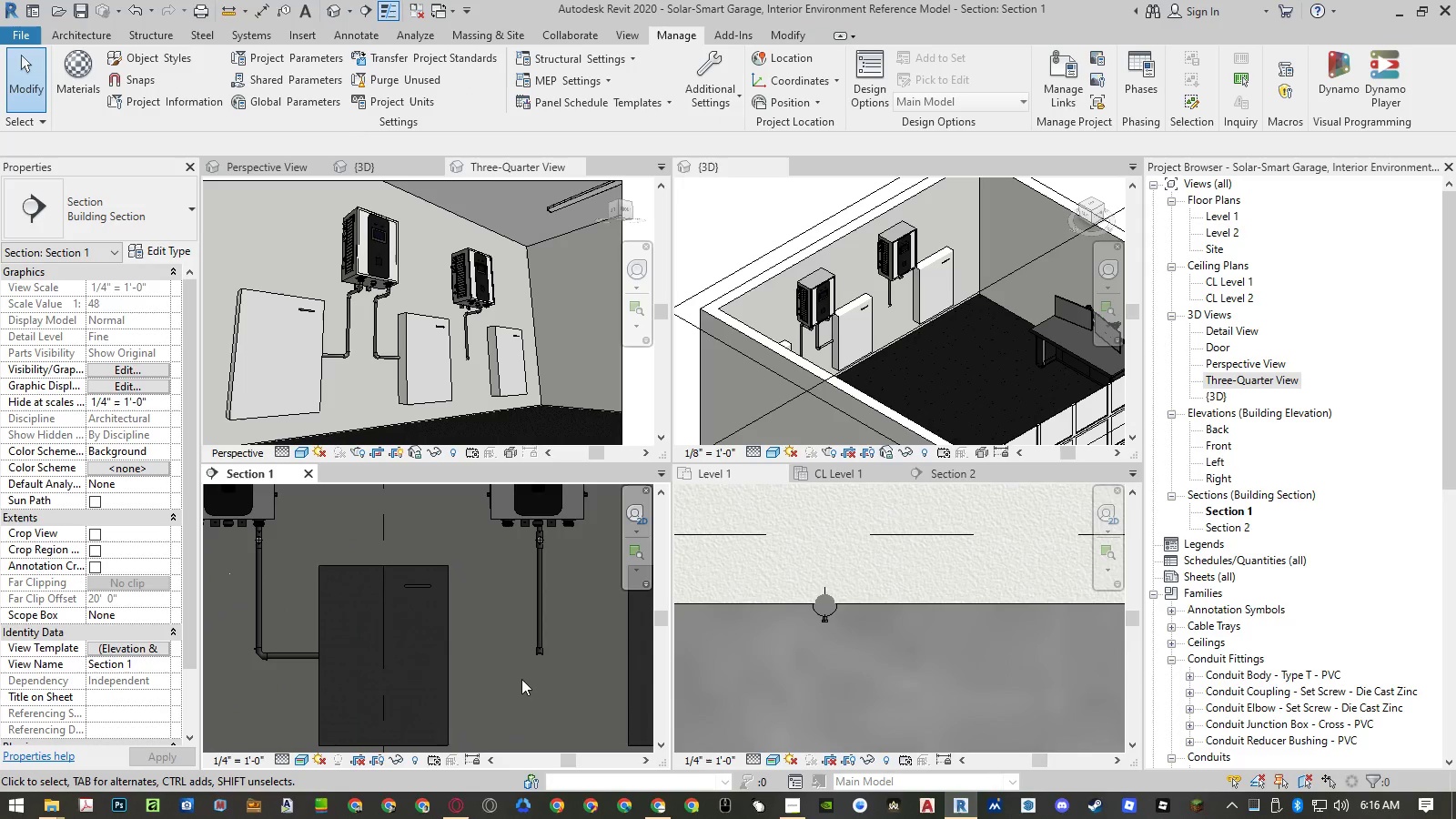 
left_click_drag(start_coordinate=[516, 677], to_coordinate=[553, 508])
 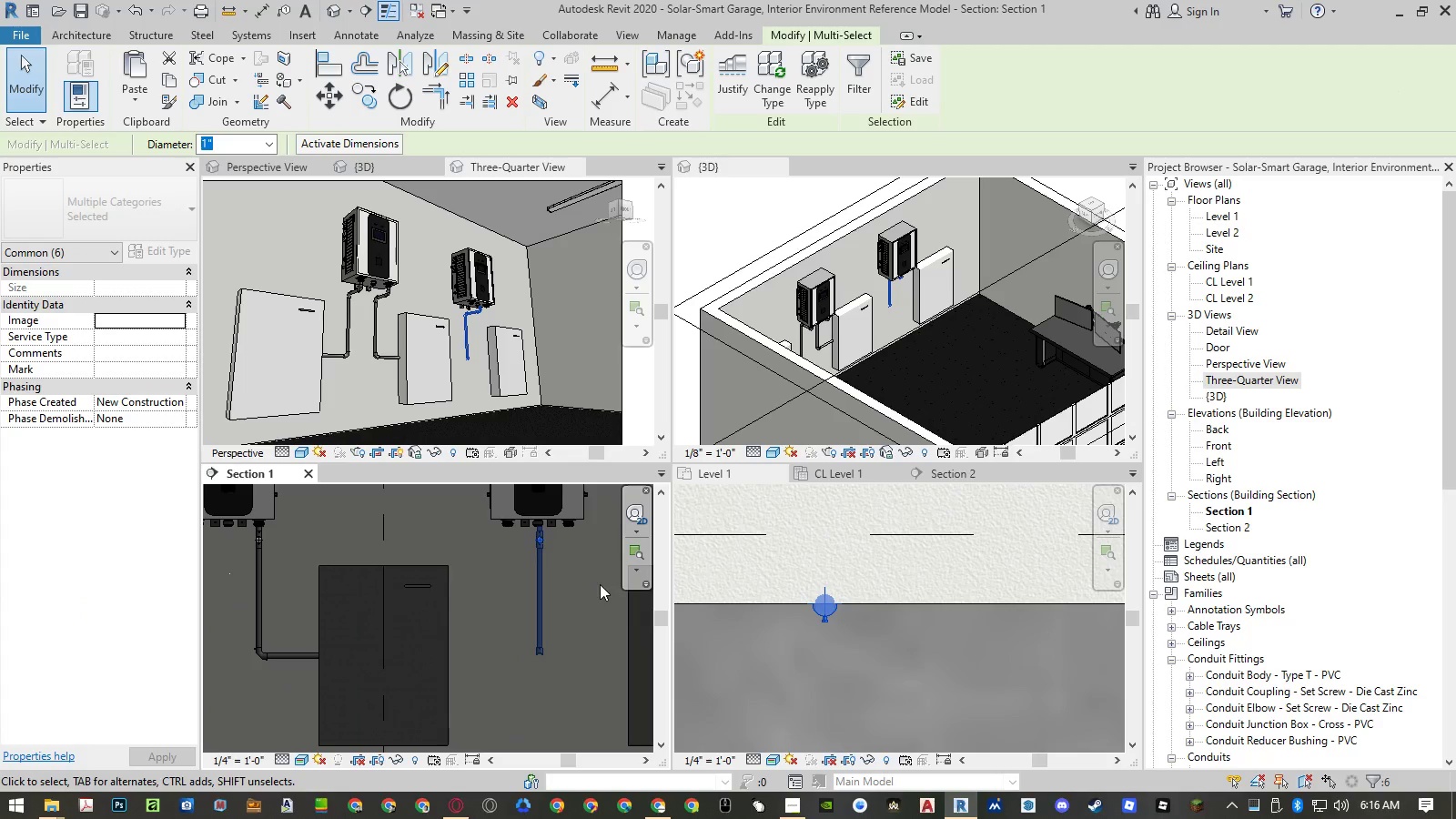 
type(mv)
 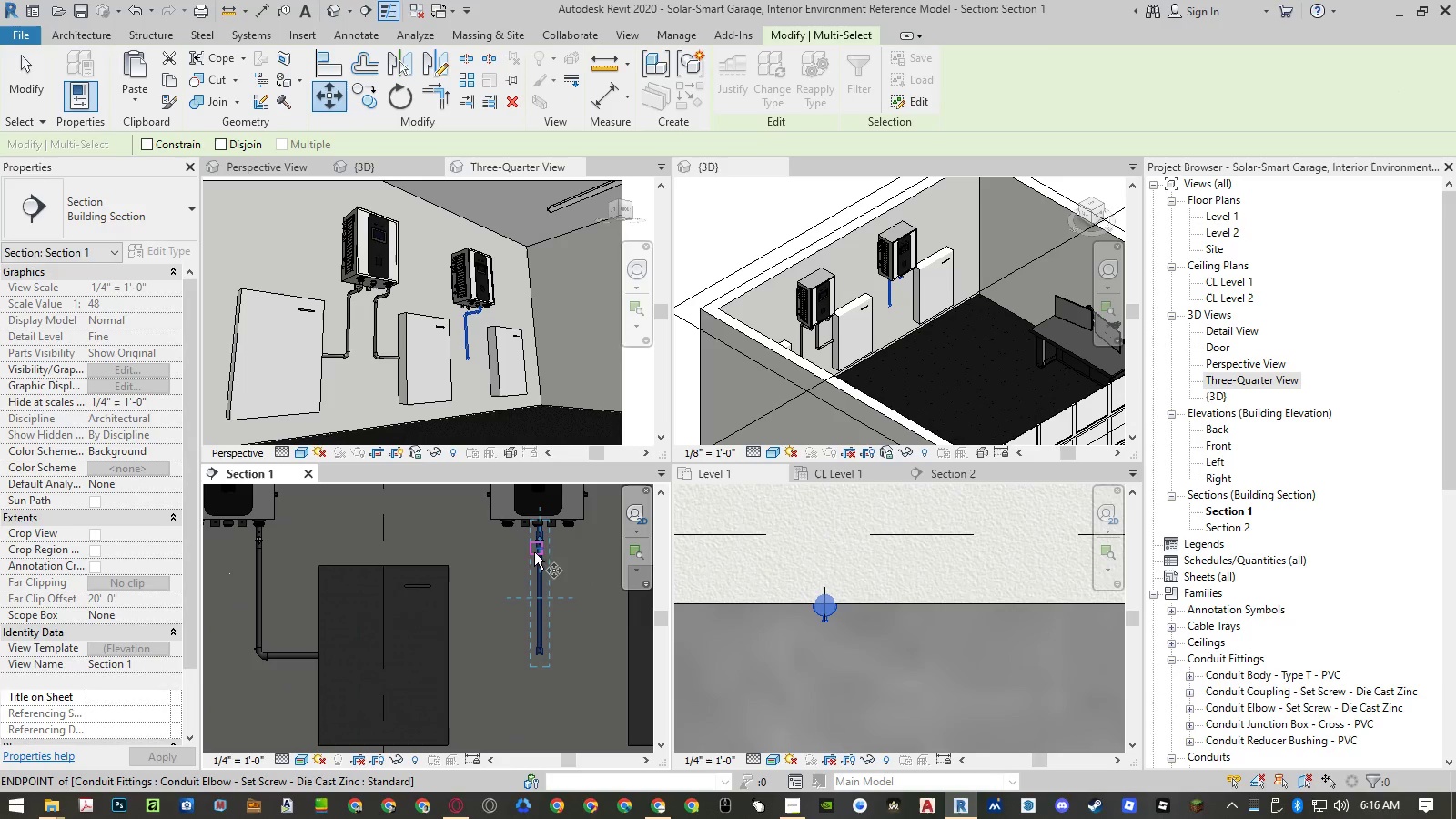 
scroll: coordinate [537, 568], scroll_direction: up, amount: 5.0
 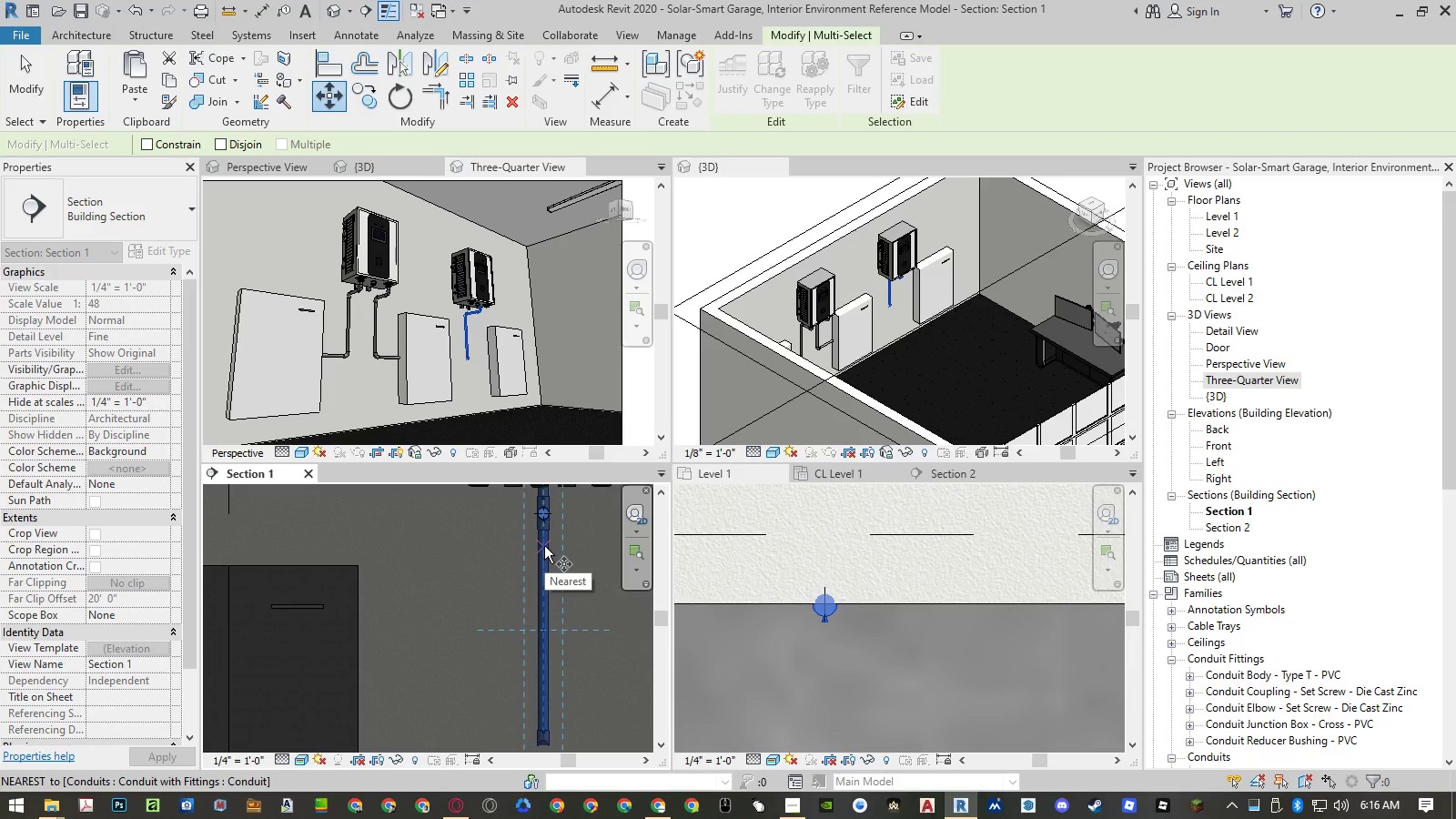 
left_click([544, 546])
 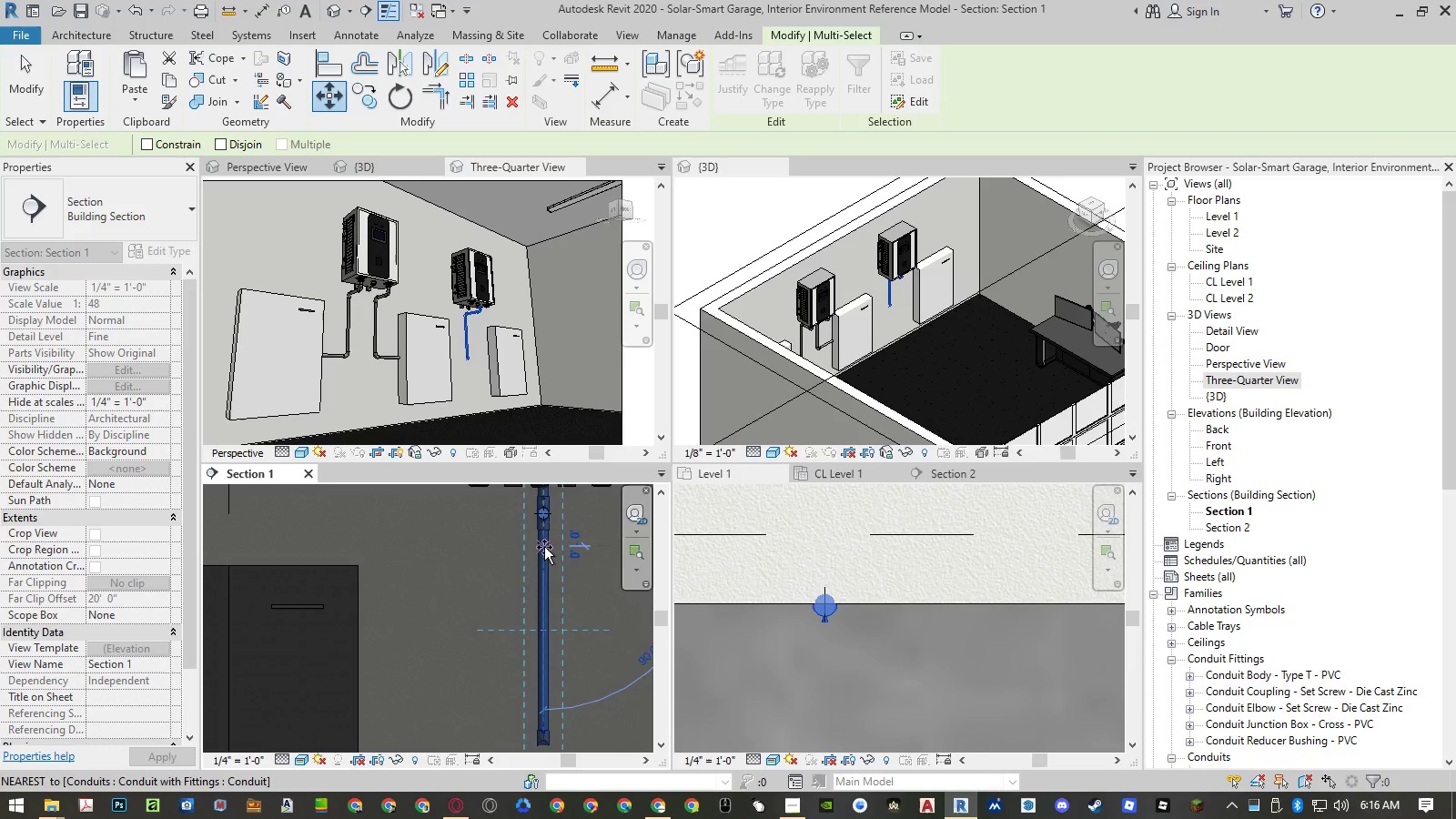 
scroll: coordinate [549, 547], scroll_direction: down, amount: 10.0
 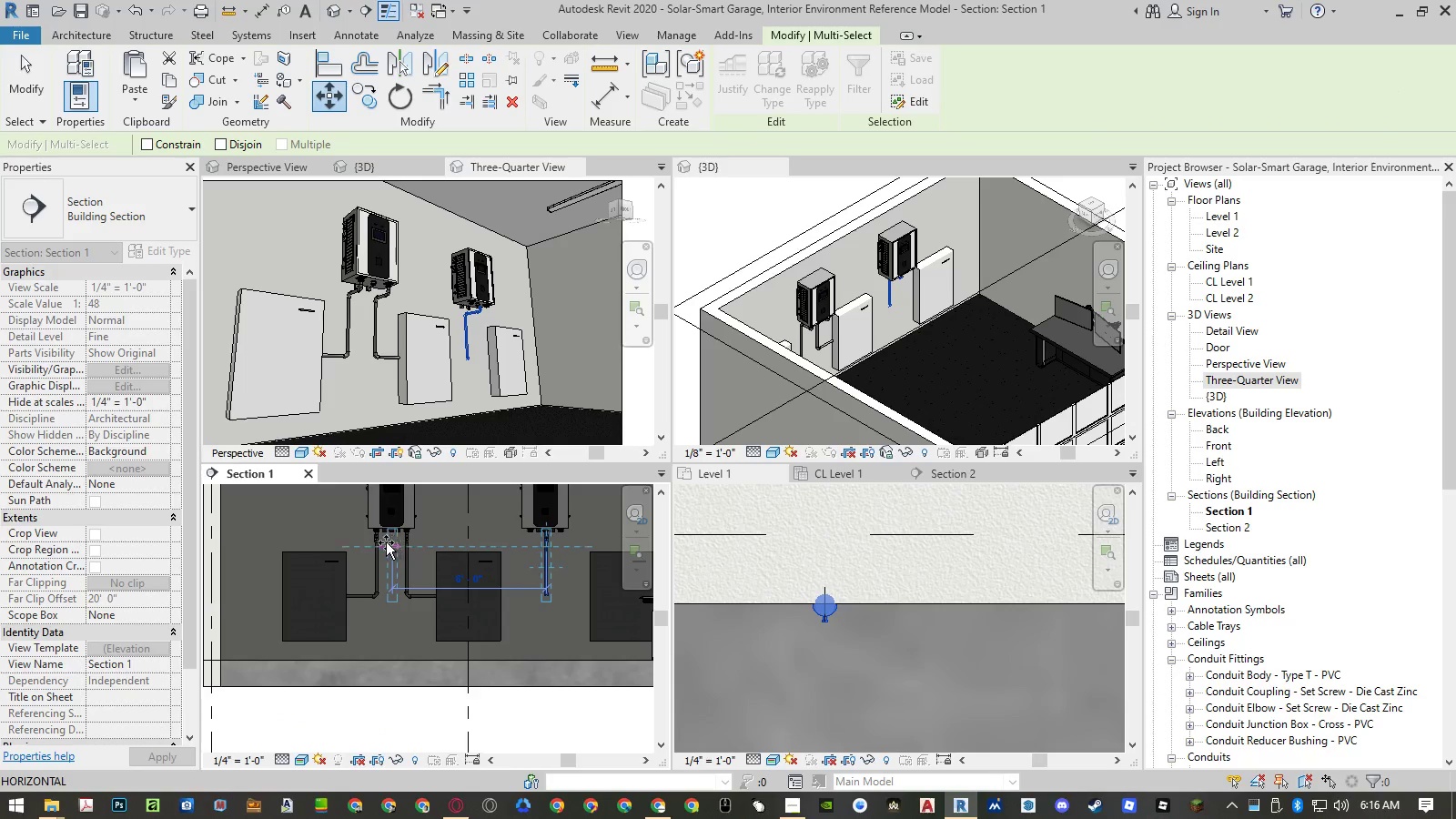 
scroll: coordinate [392, 544], scroll_direction: up, amount: 6.0
 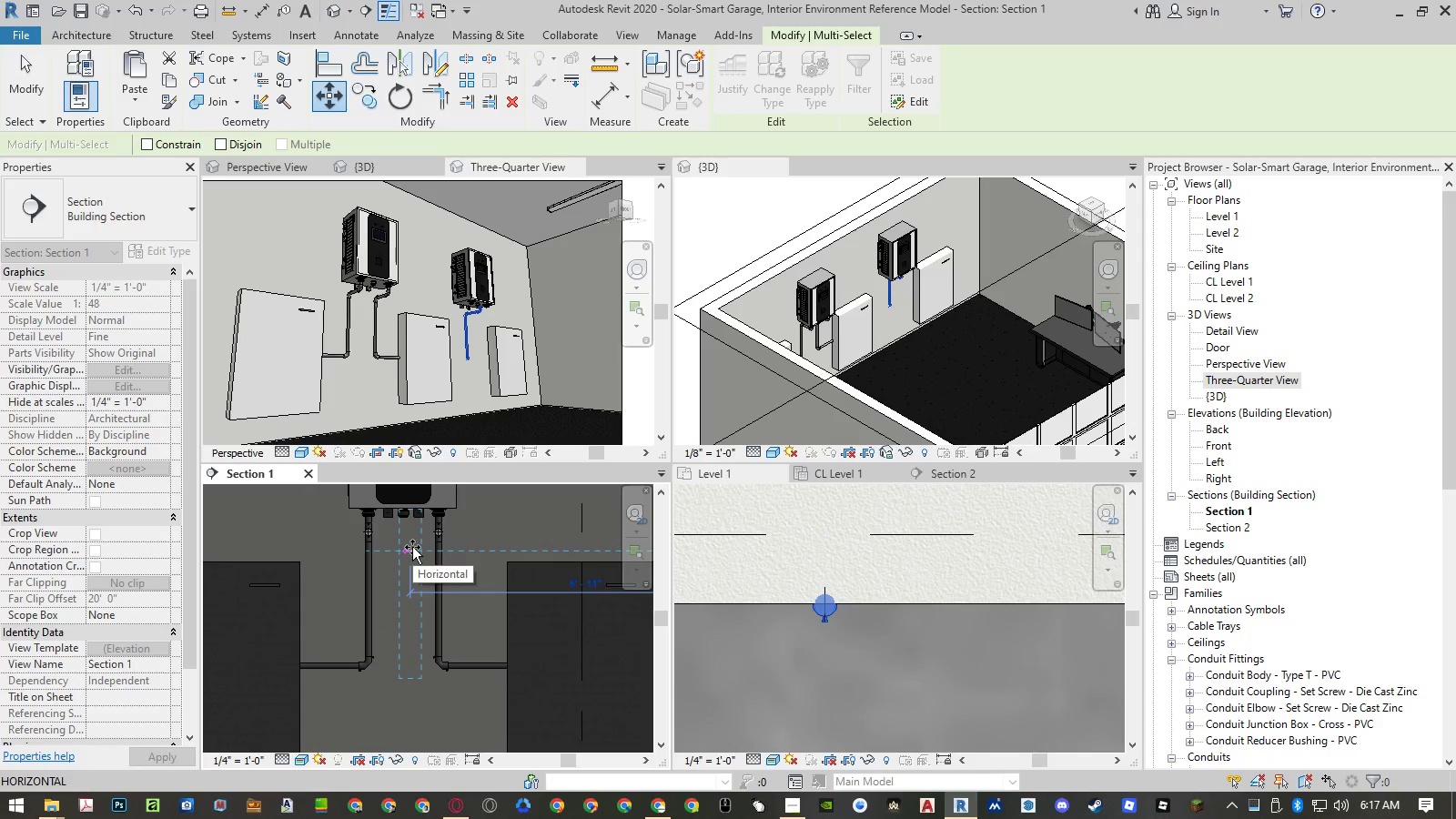 
left_click([417, 547])
 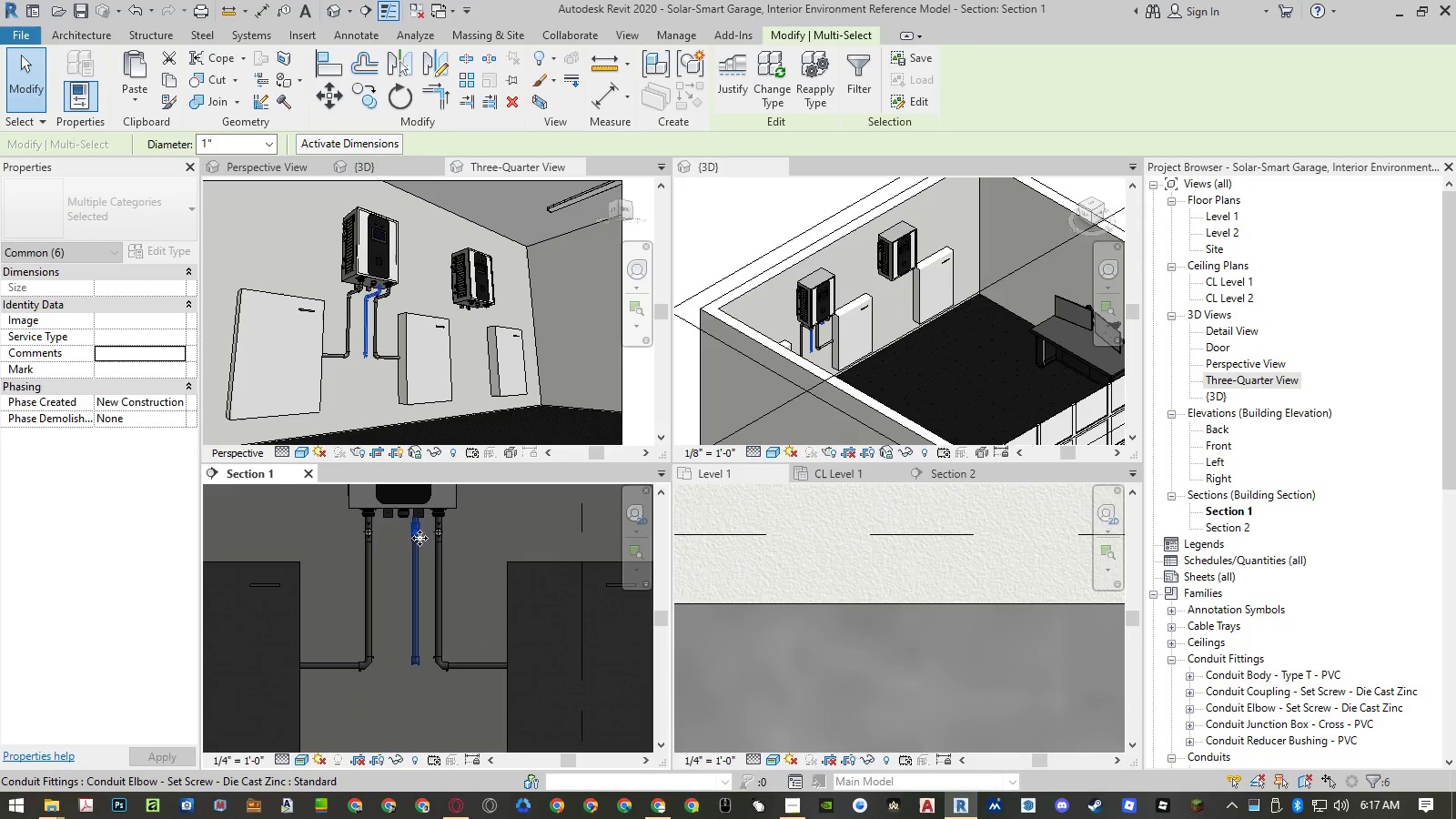 
scroll: coordinate [421, 506], scroll_direction: up, amount: 10.0
 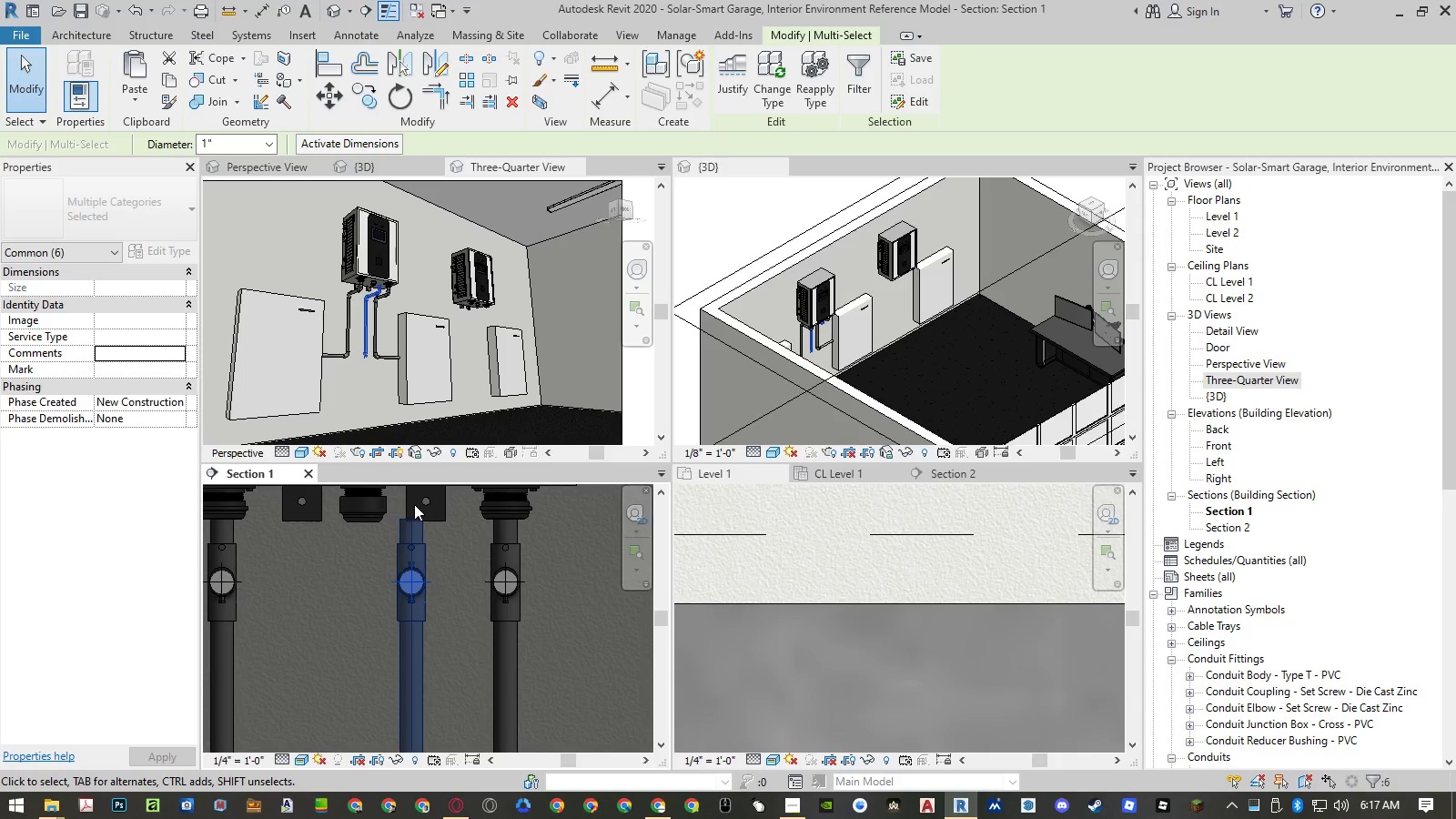 
type(mv)
 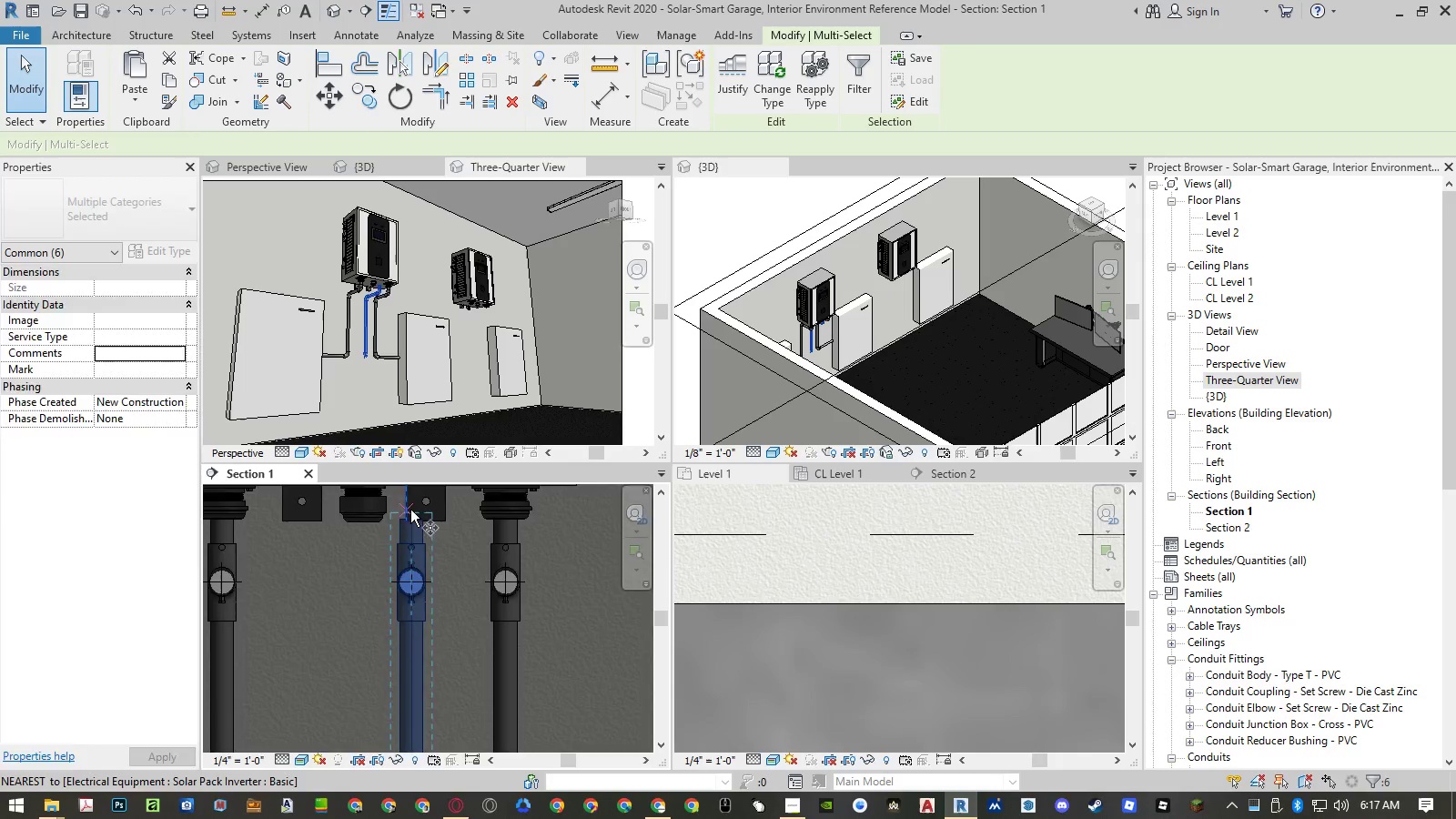 
scroll: coordinate [420, 520], scroll_direction: up, amount: 9.0
 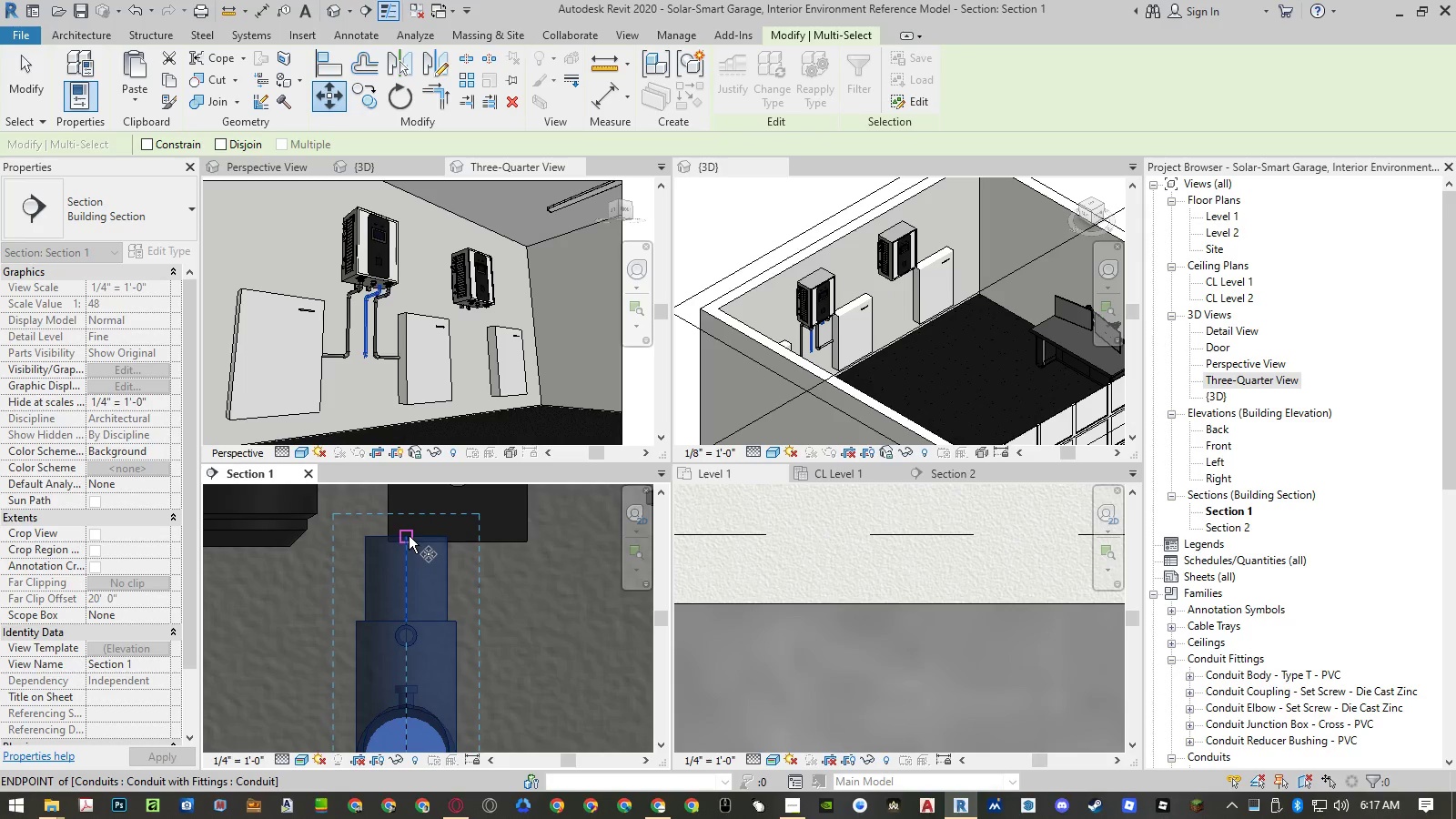 
left_click([409, 536])
 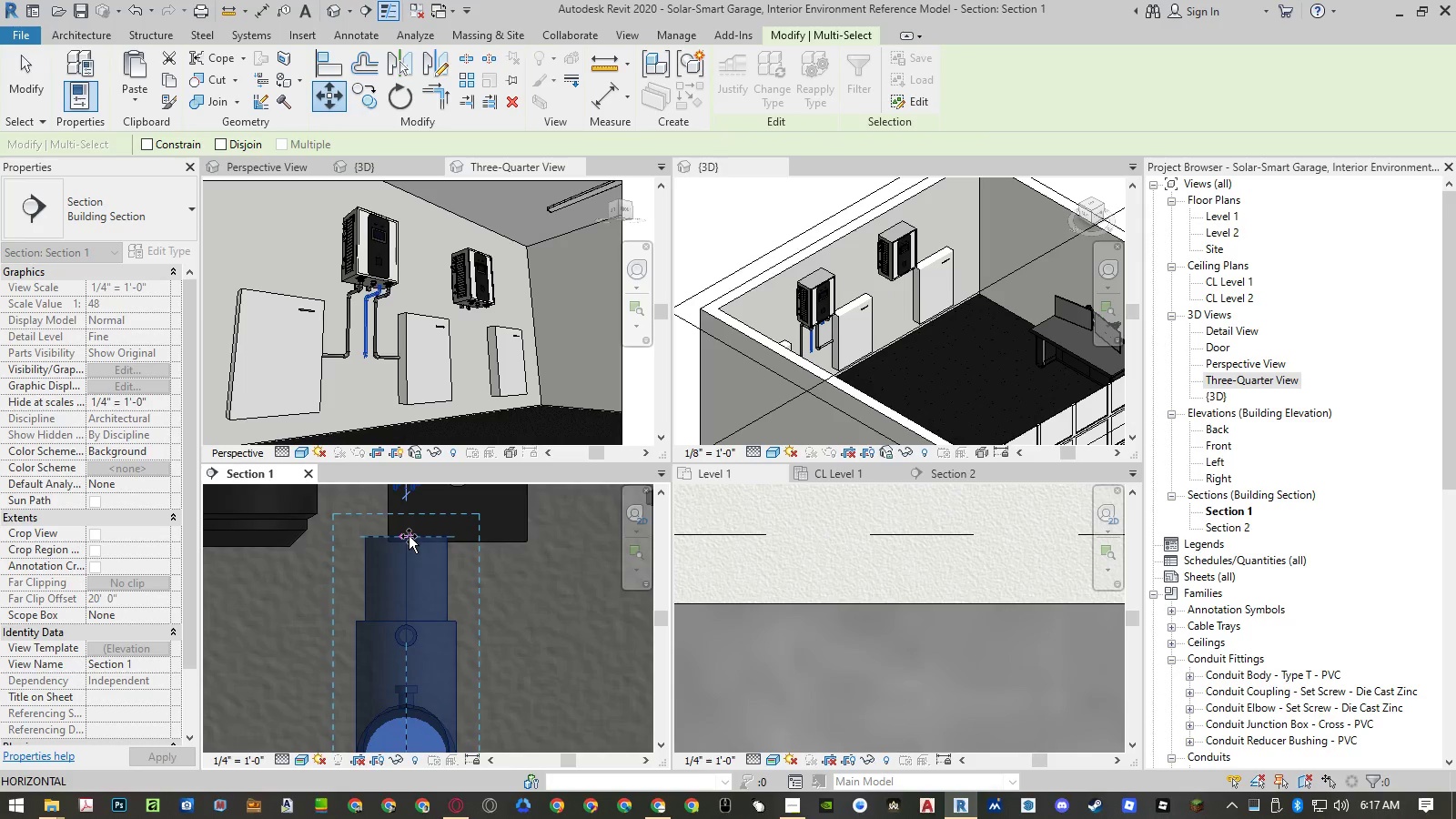 
scroll: coordinate [409, 536], scroll_direction: down, amount: 5.0
 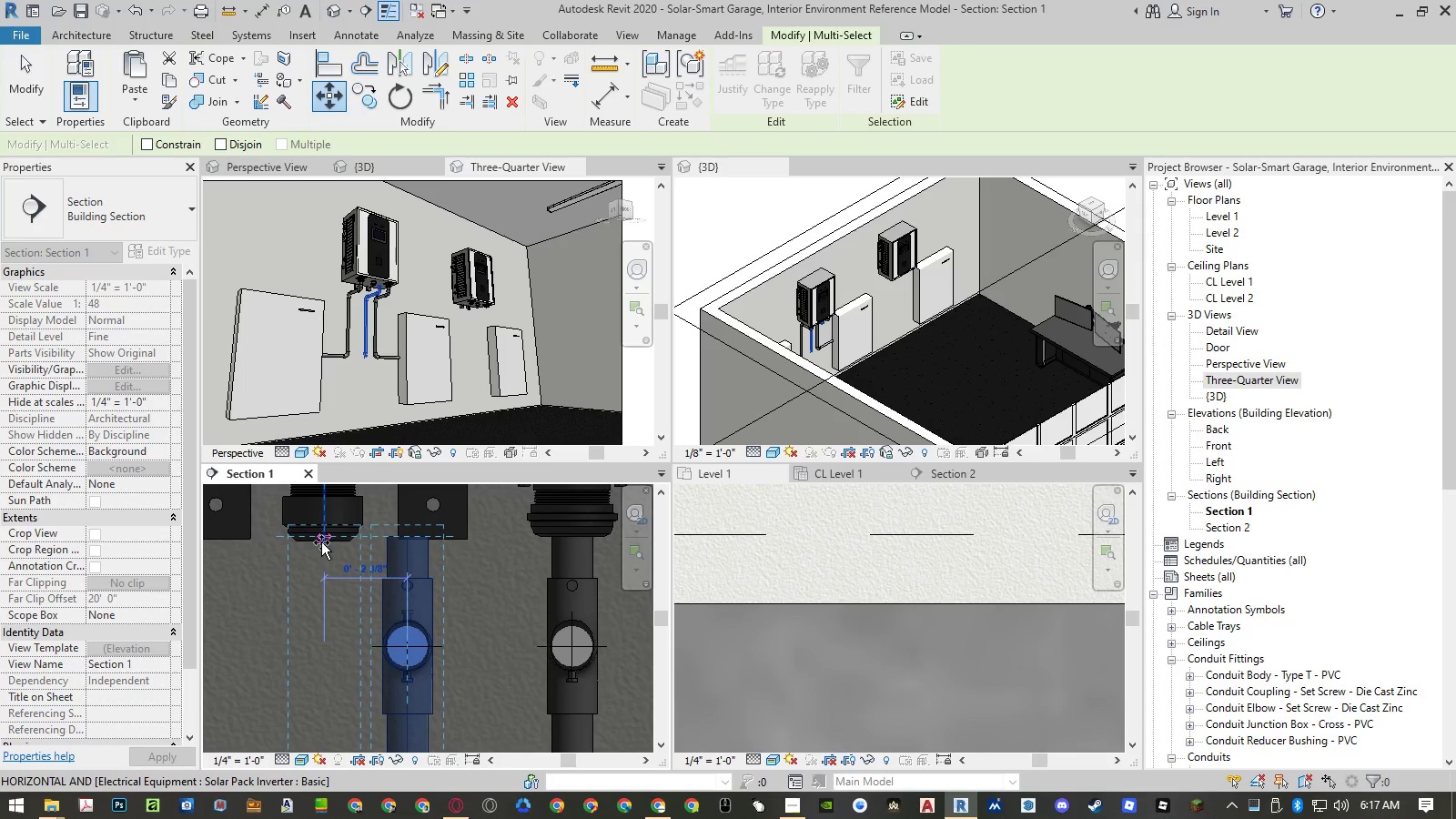 
scroll: coordinate [319, 542], scroll_direction: up, amount: 3.0
 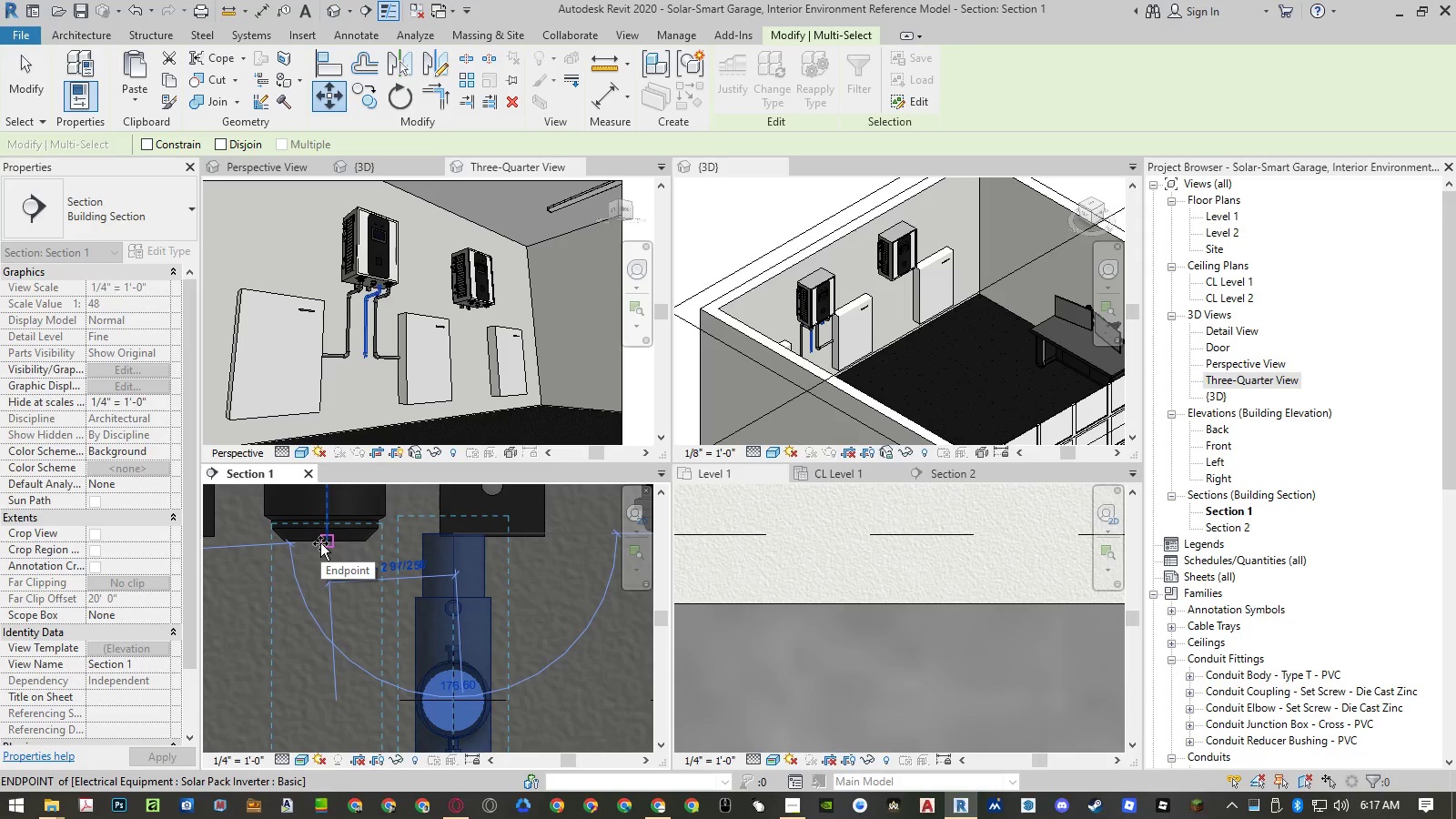 
left_click([320, 543])
 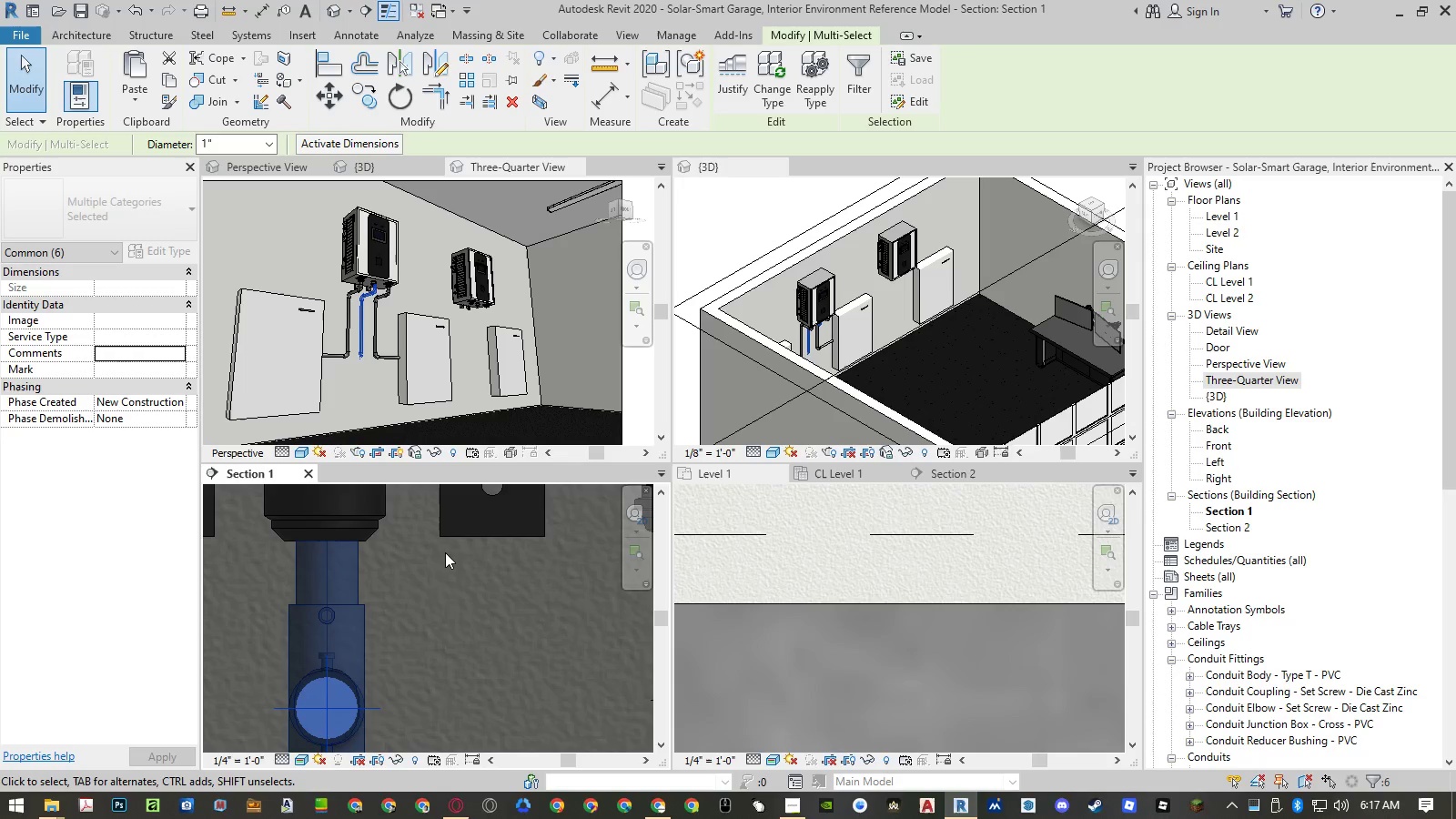 
key(Escape)
 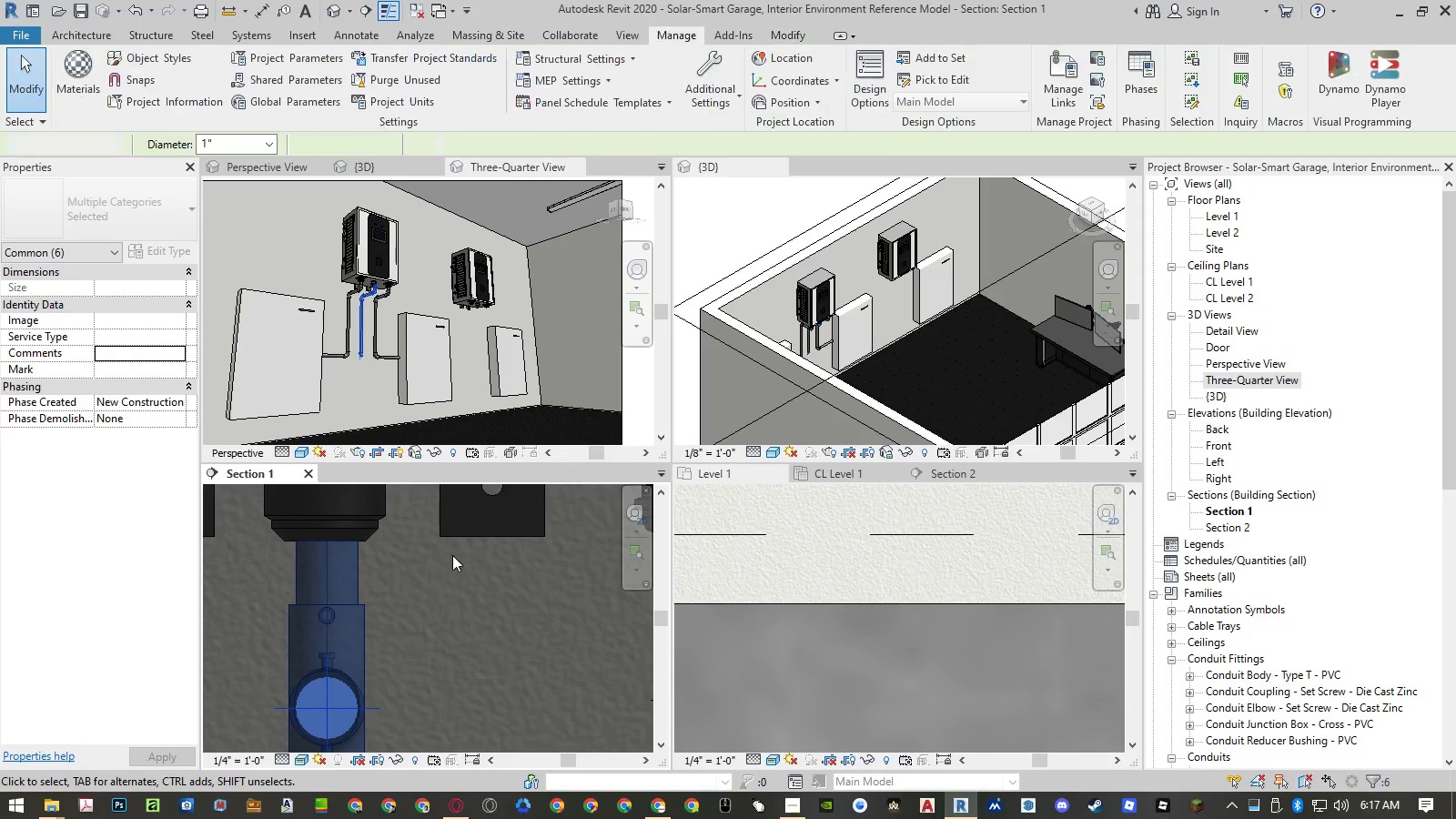 
key(Escape)
 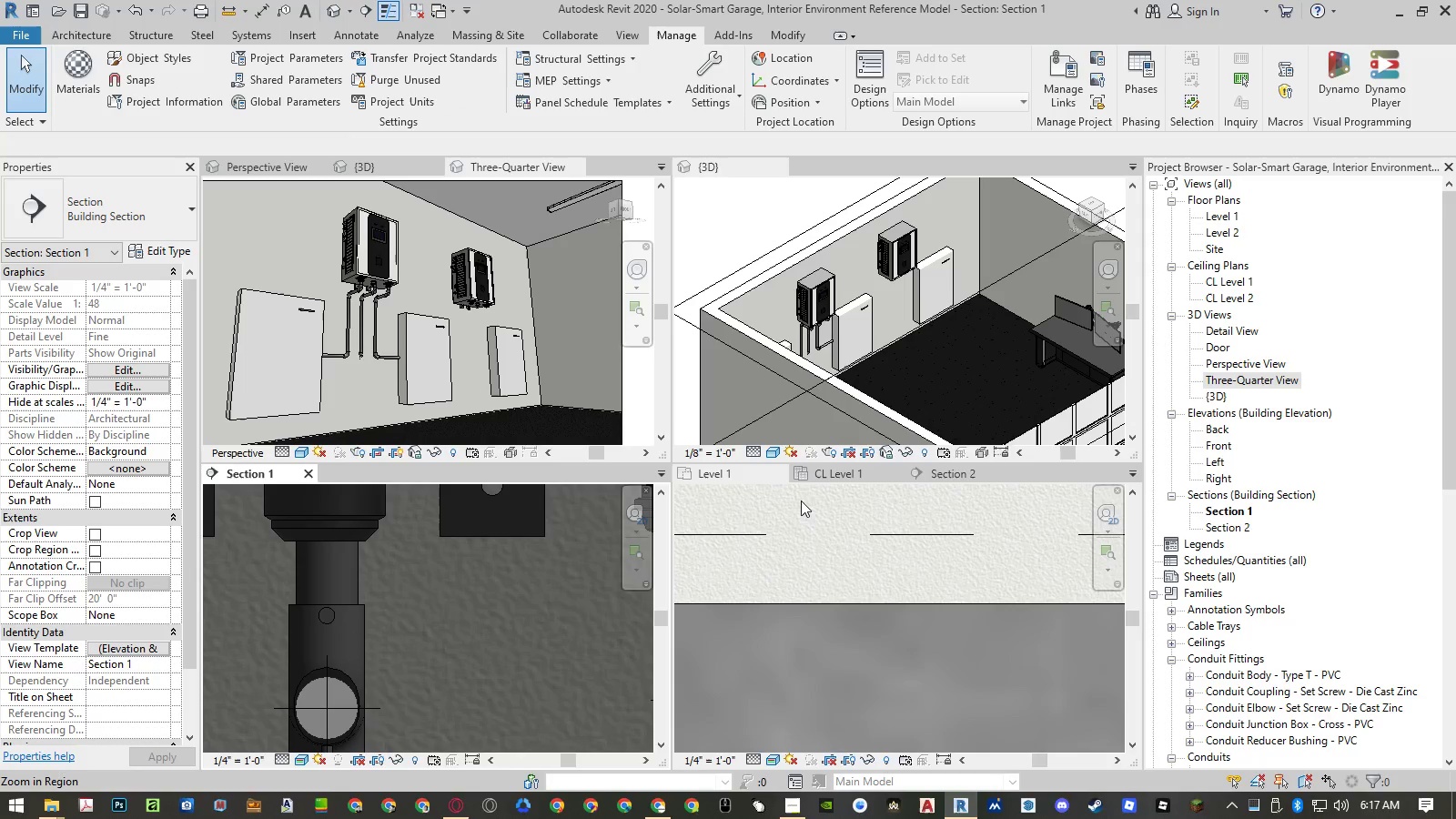 
left_click([943, 481])
 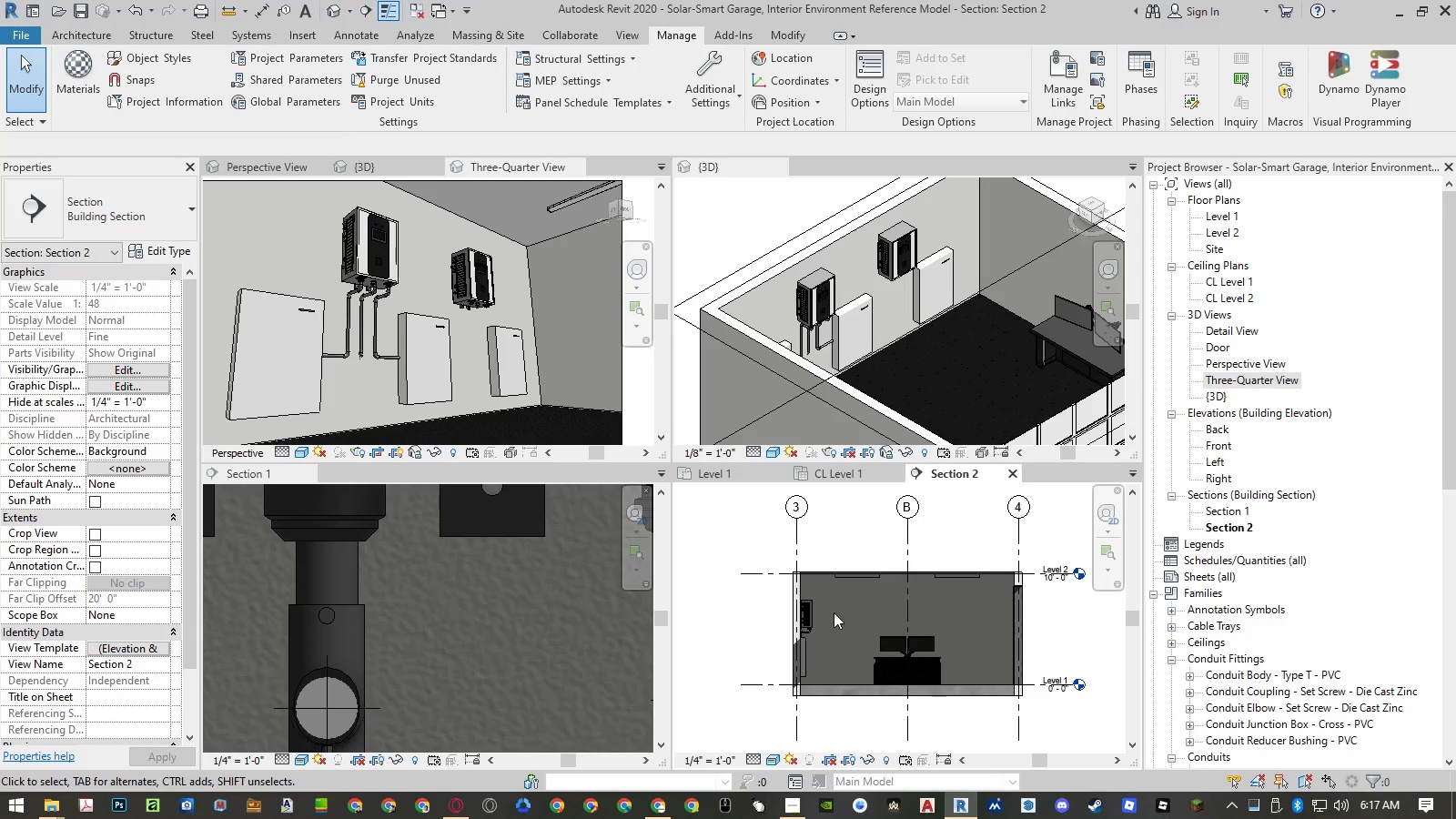 
scroll: coordinate [827, 628], scroll_direction: up, amount: 17.0
 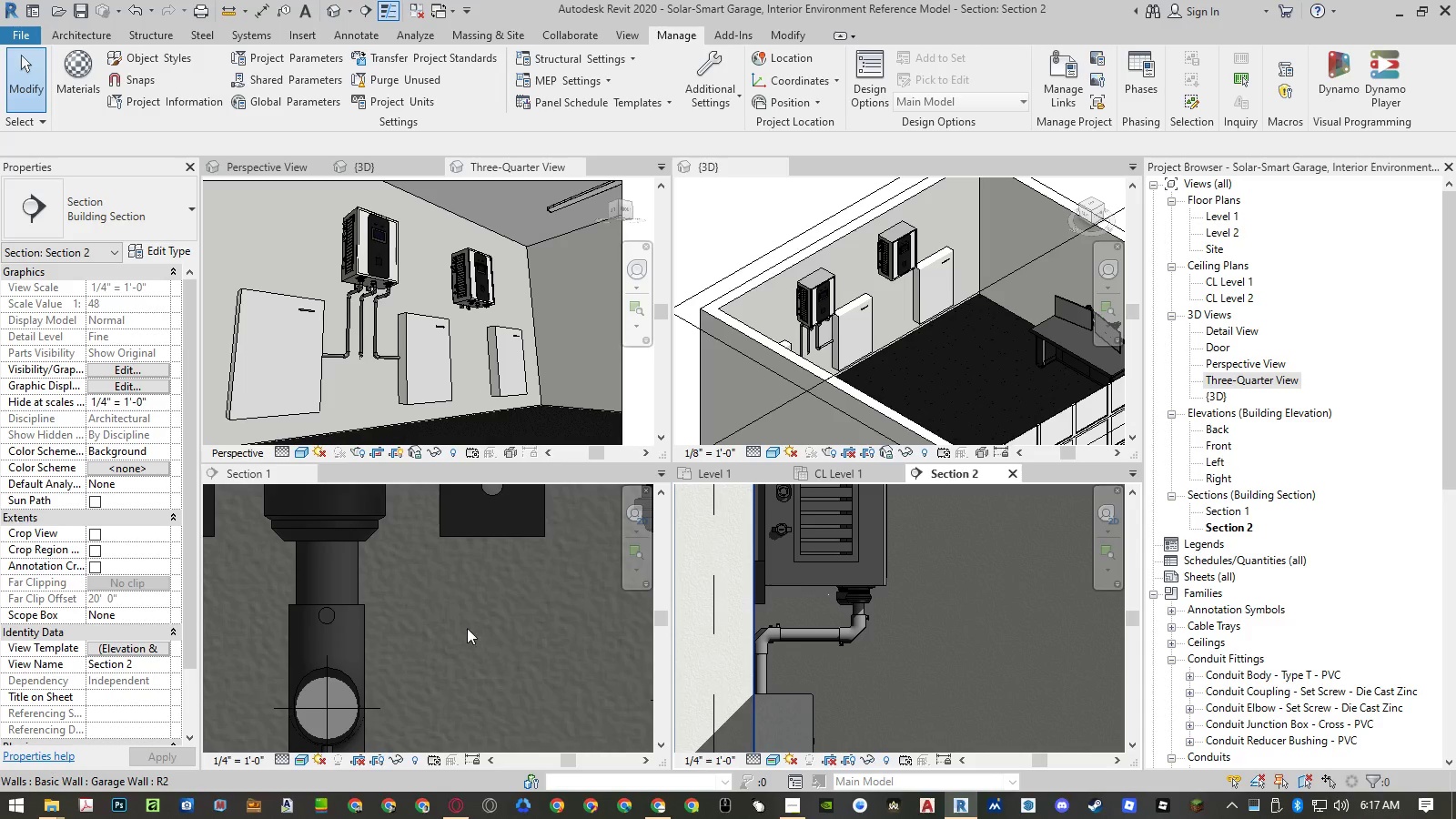 
scroll: coordinate [489, 608], scroll_direction: down, amount: 5.0
 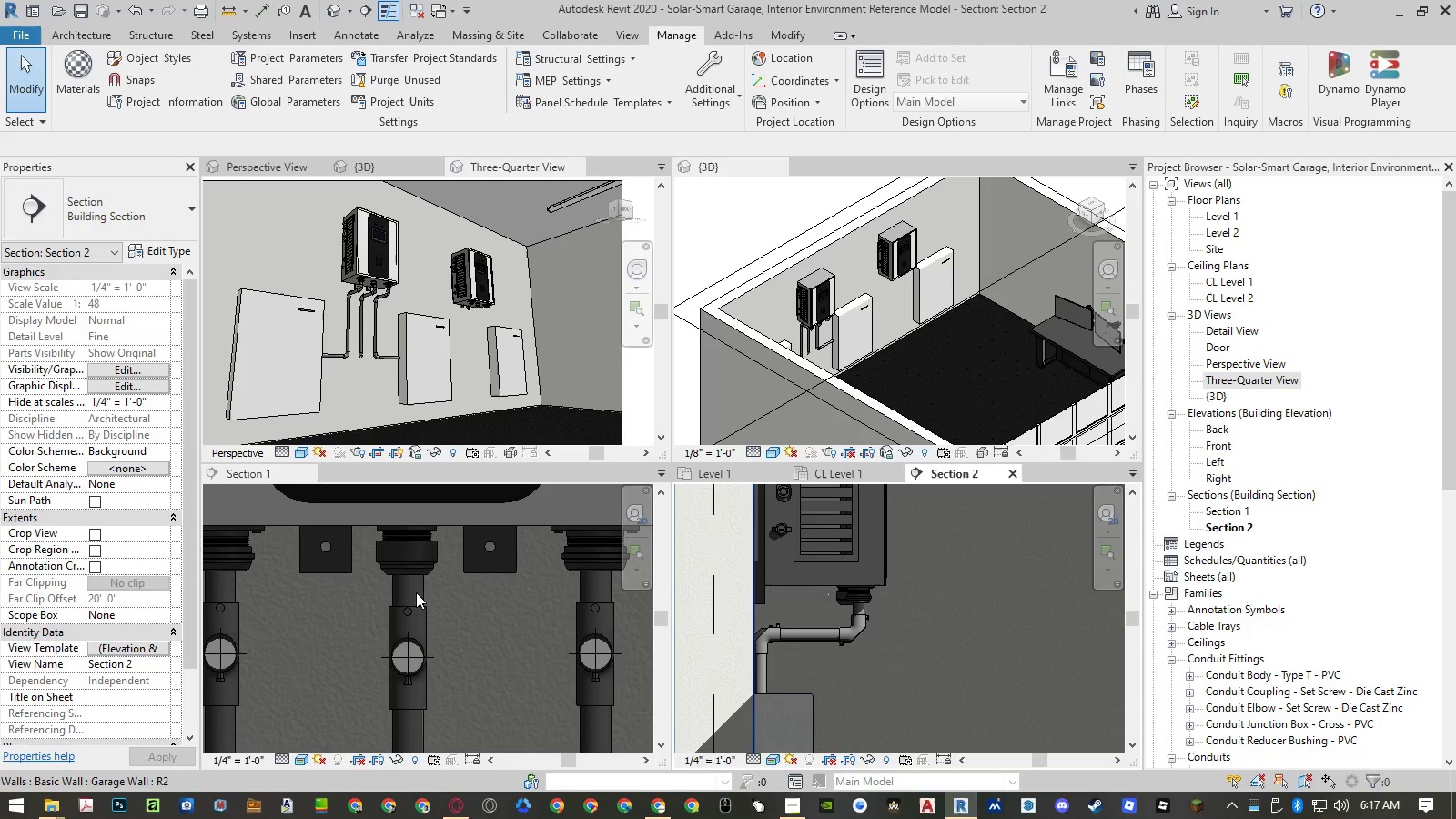 
left_click([415, 592])
 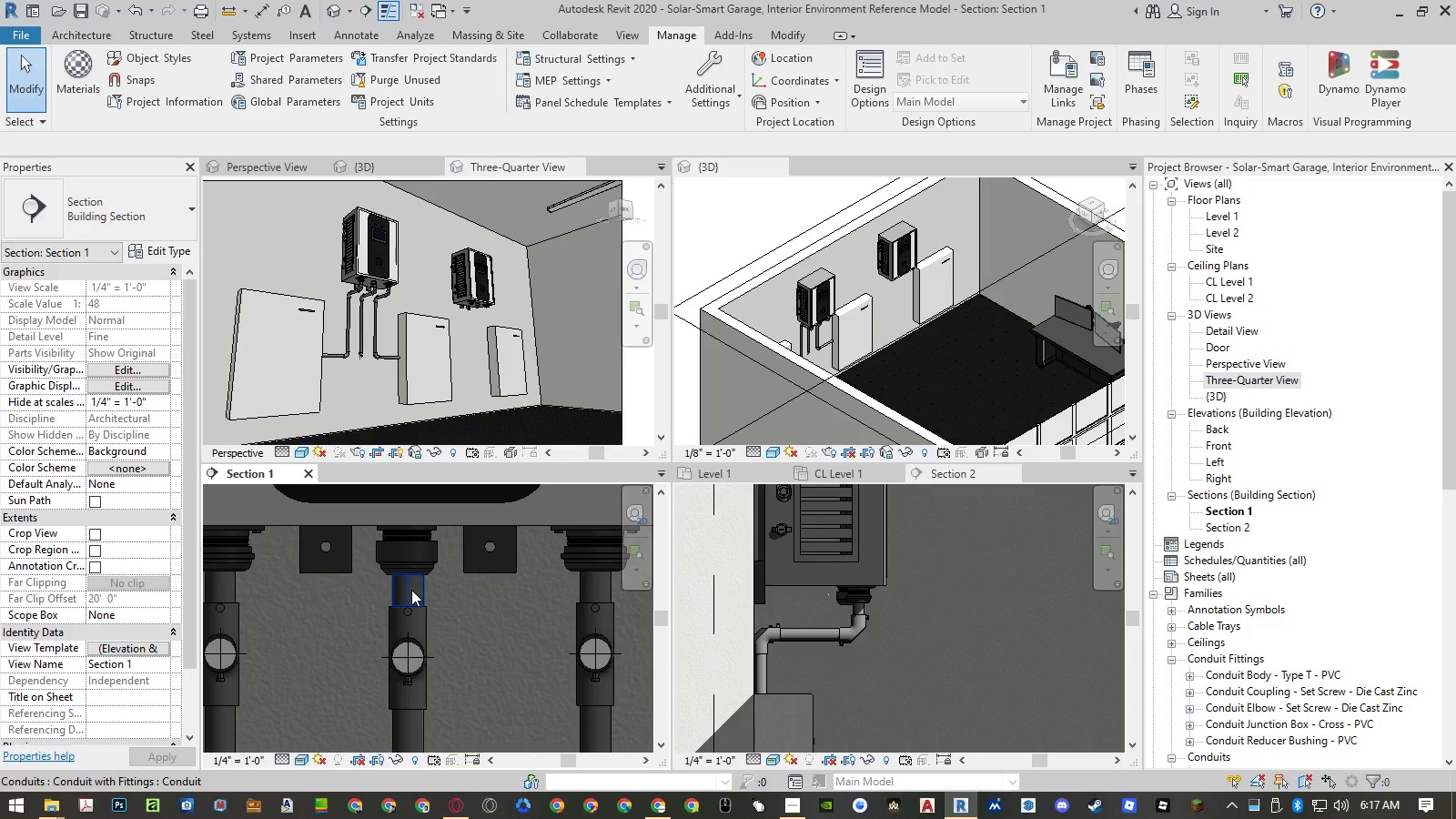 
left_click([409, 590])
 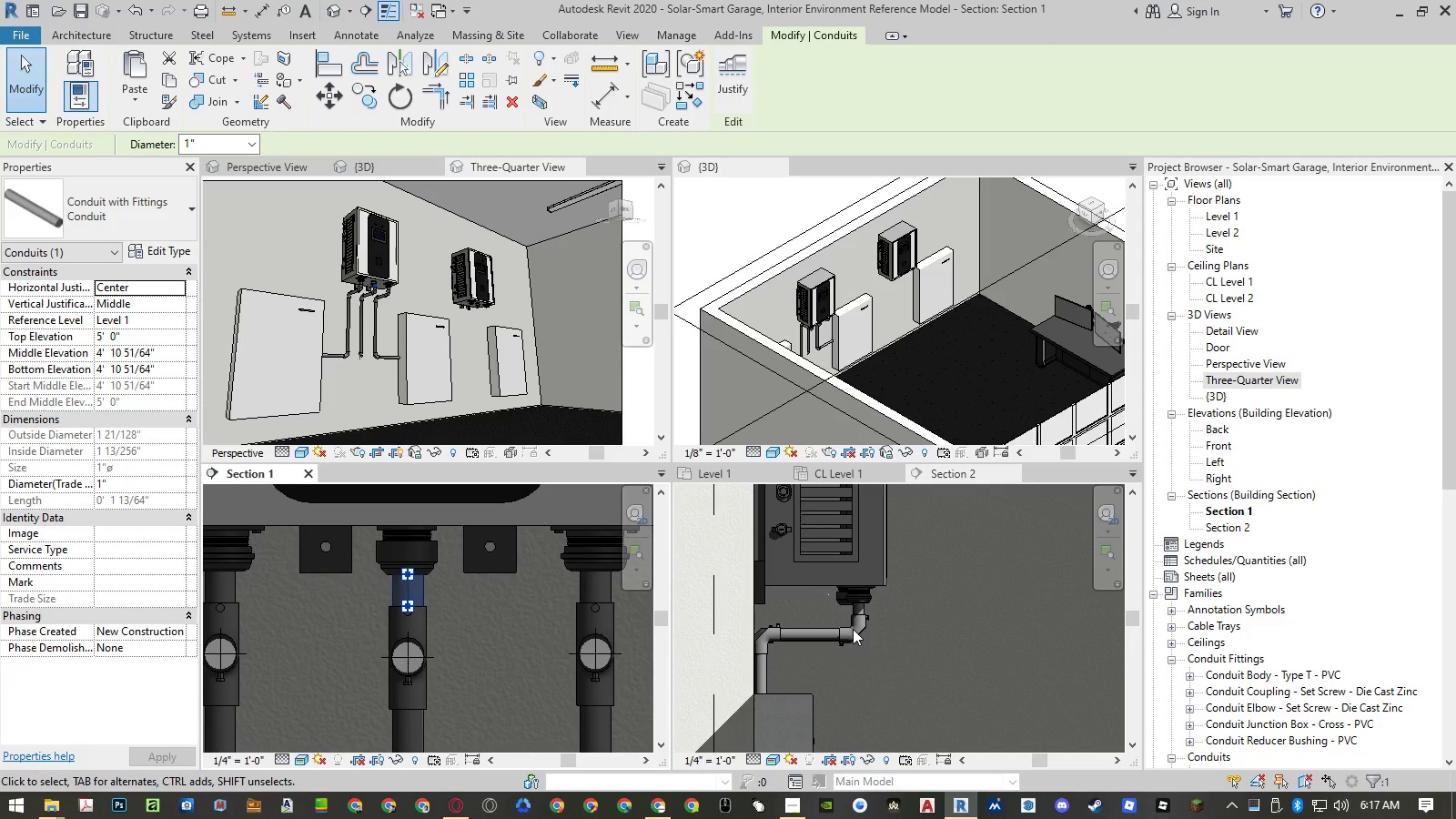 
left_click([944, 622])
 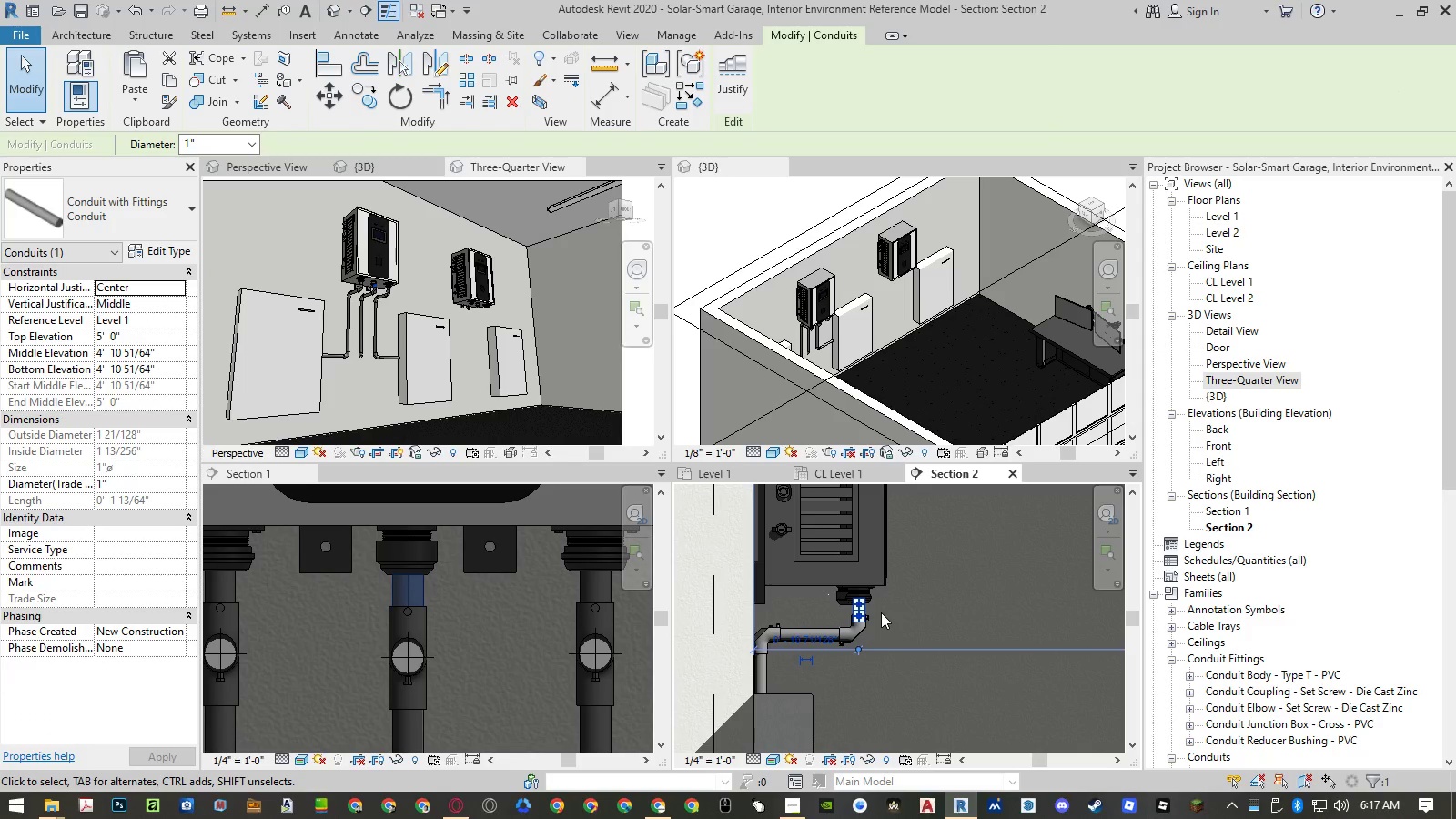 
type(mv)
 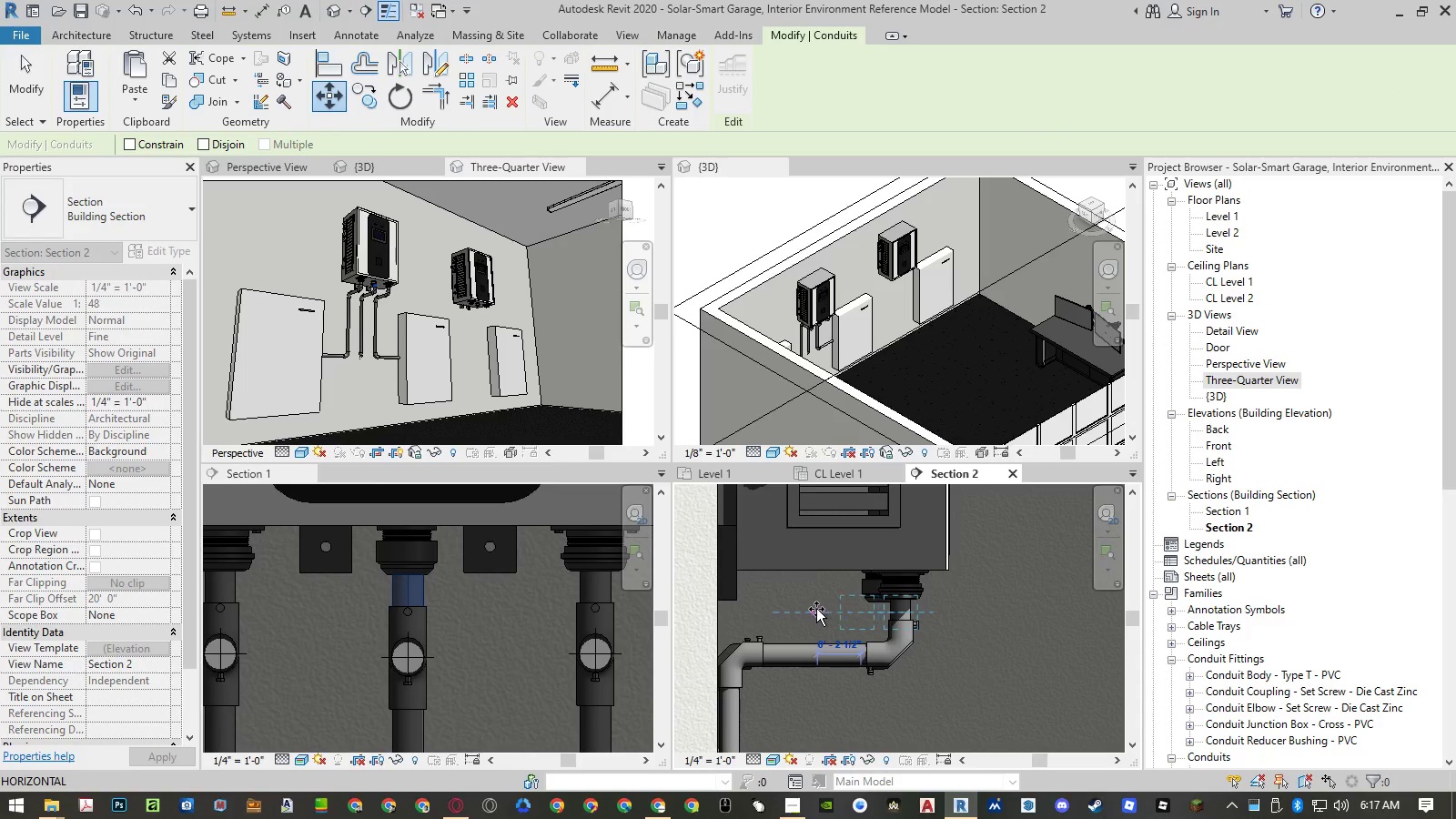 
scroll: coordinate [803, 607], scroll_direction: up, amount: 4.0
 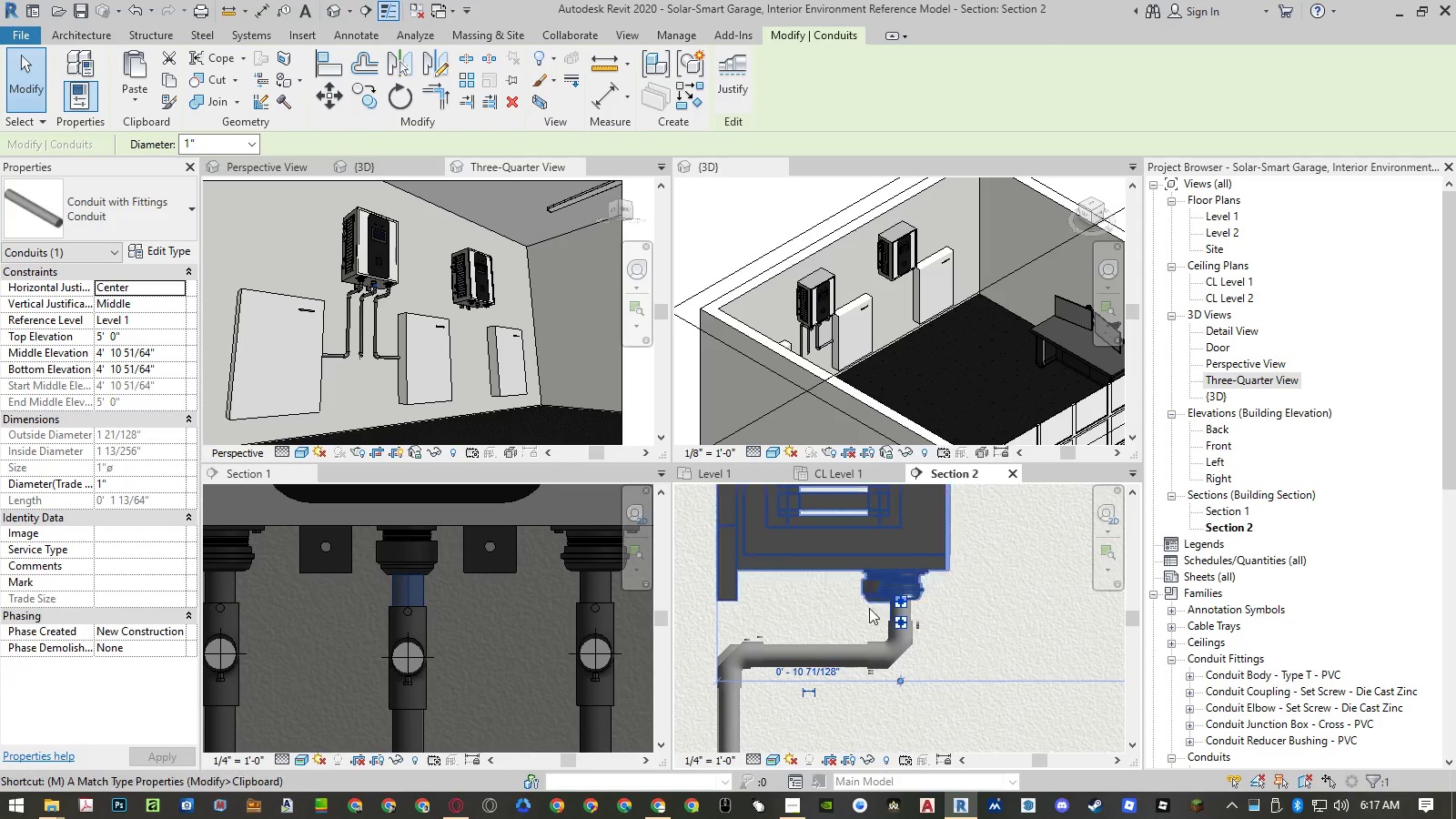 
left_click([815, 609])
 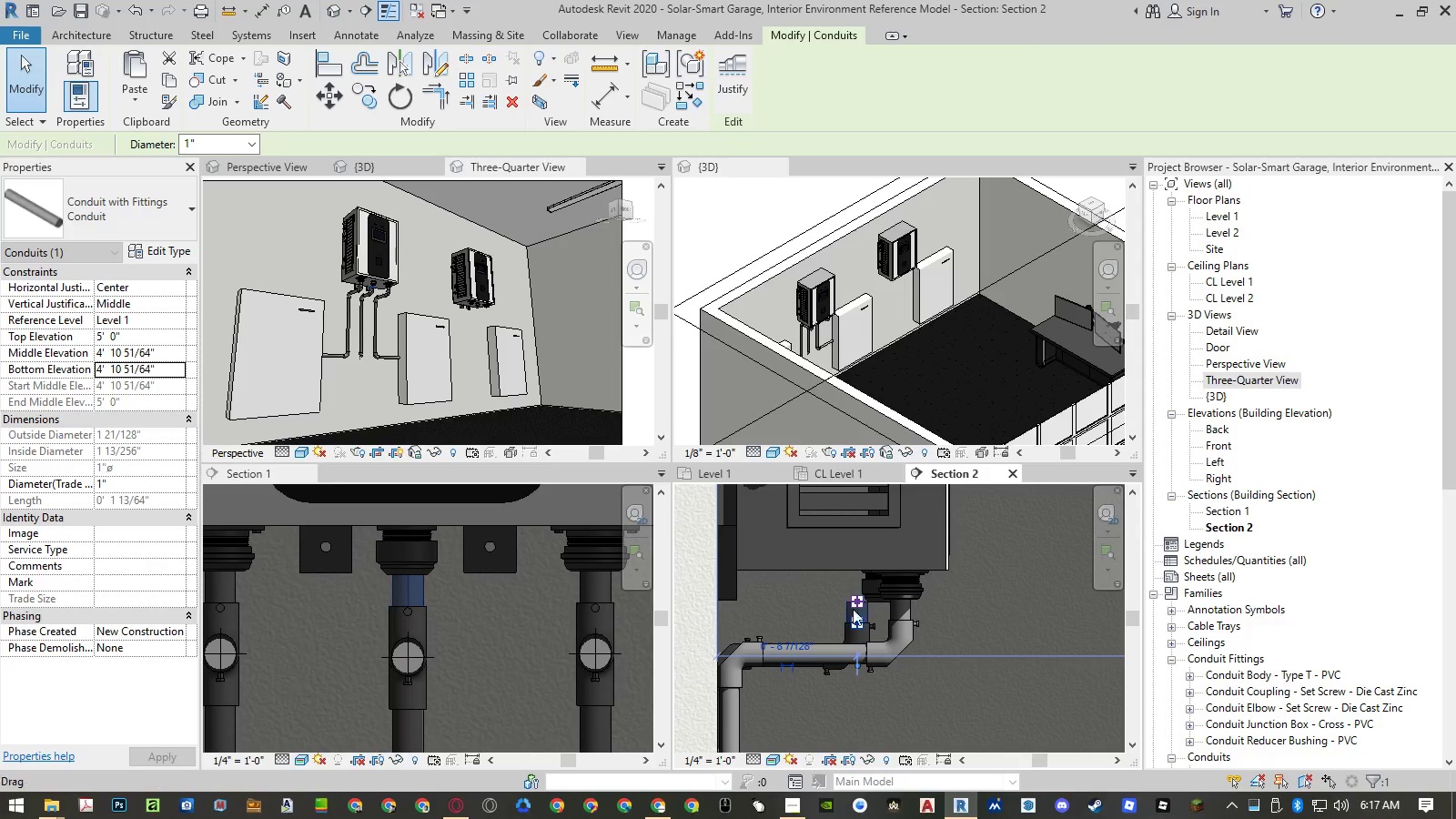 
scroll: coordinate [884, 610], scroll_direction: up, amount: 5.0
 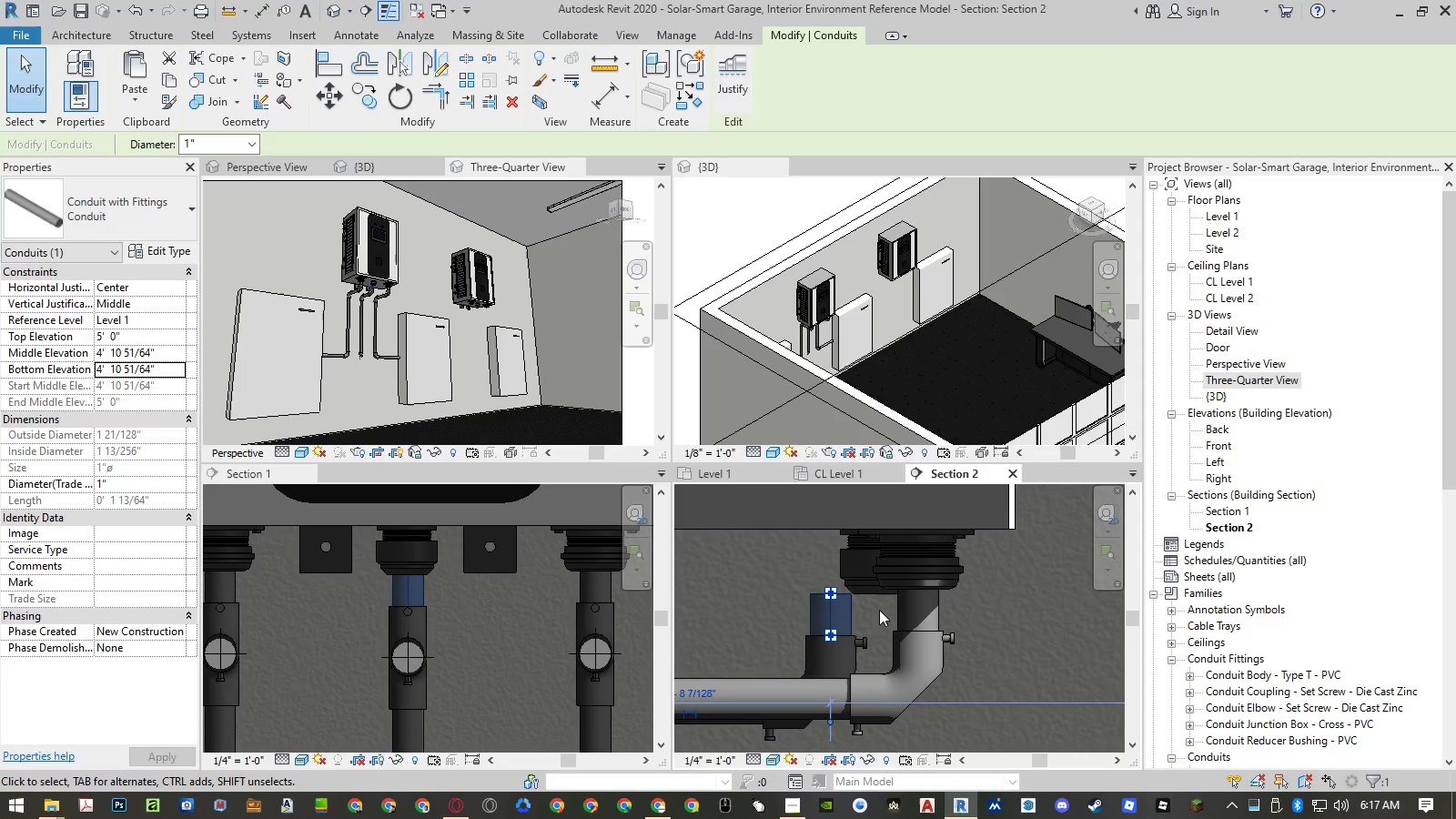 
type(mv)
 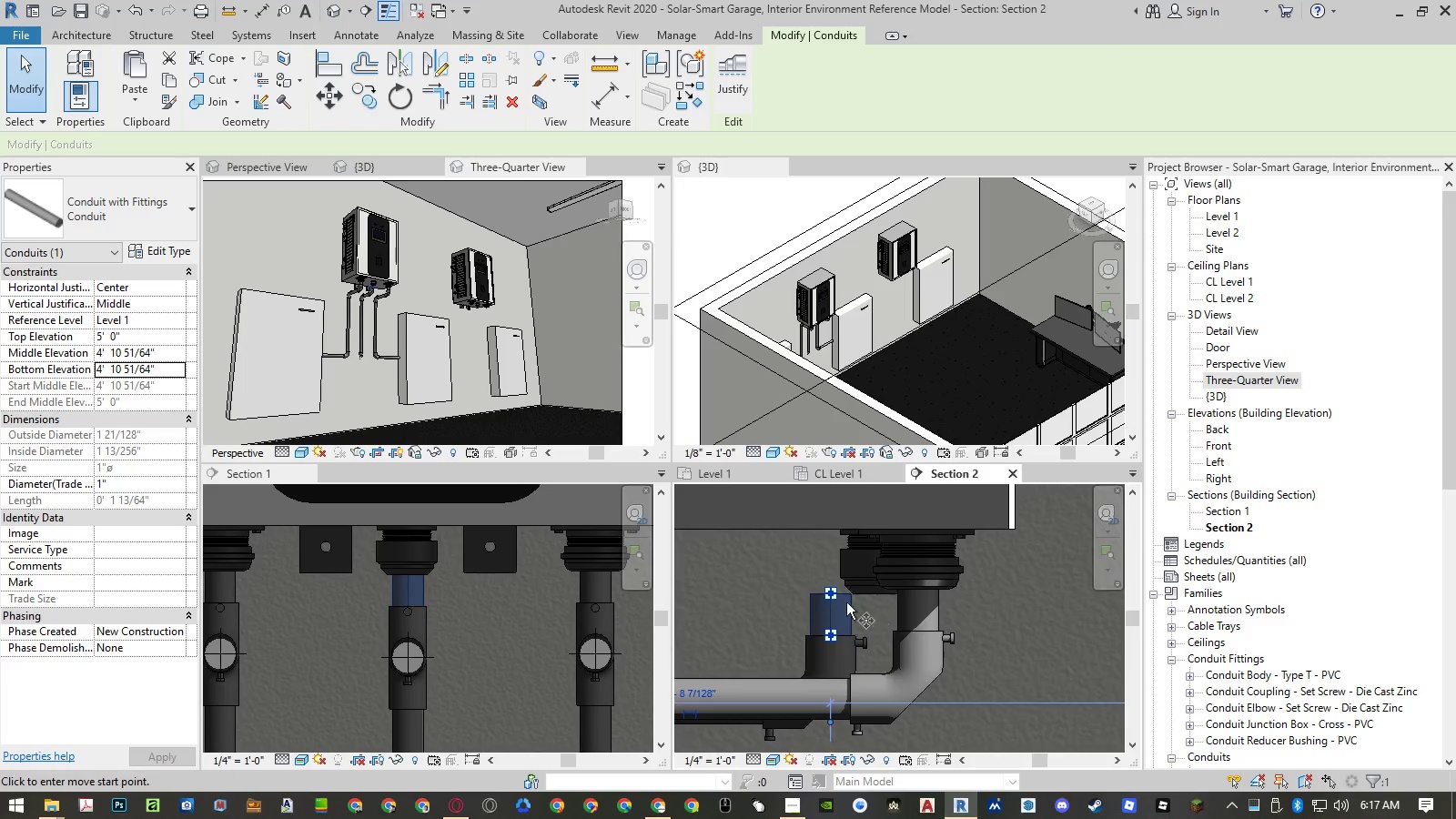 
scroll: coordinate [841, 599], scroll_direction: up, amount: 3.0
 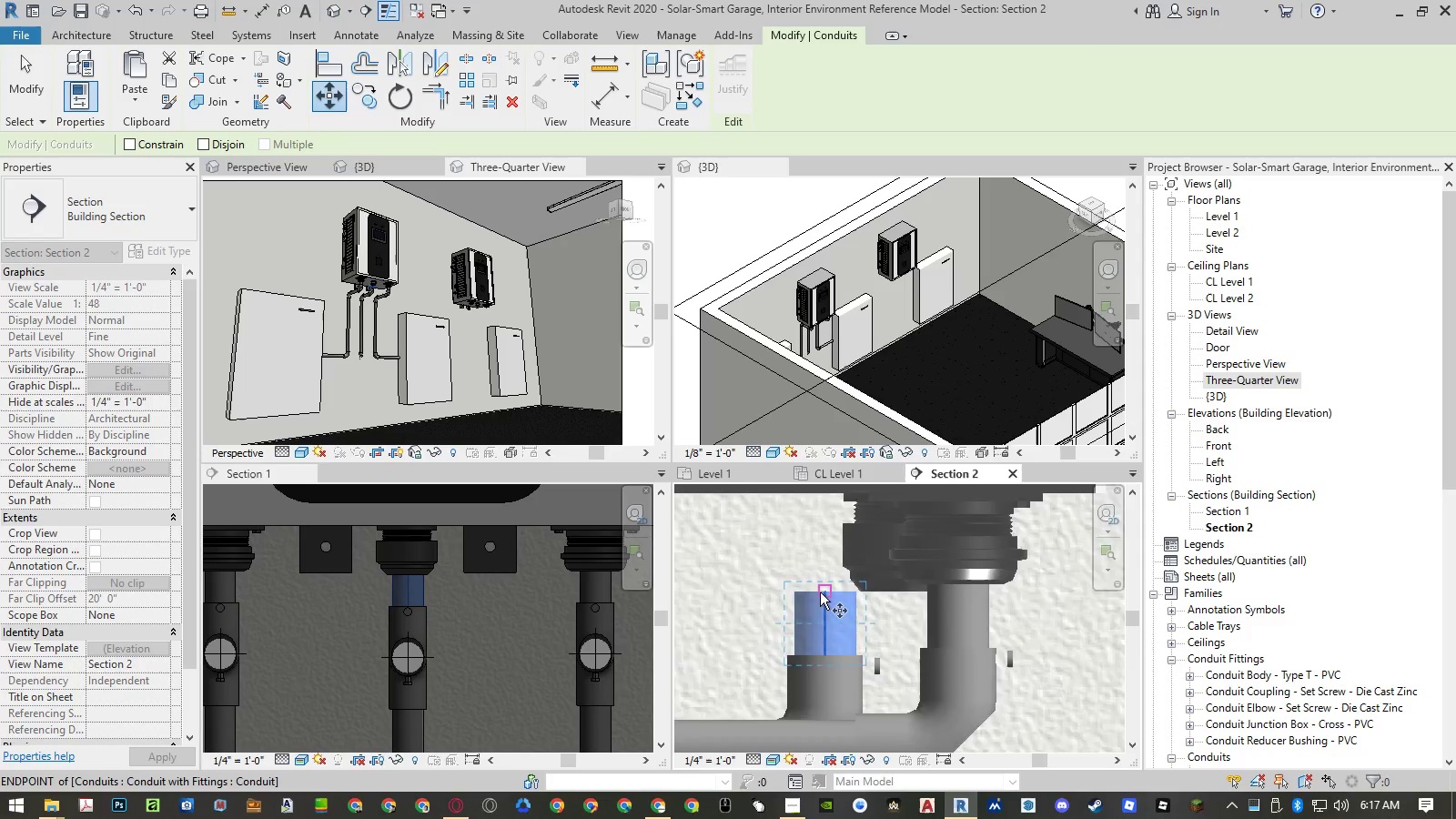 
left_click([819, 592])
 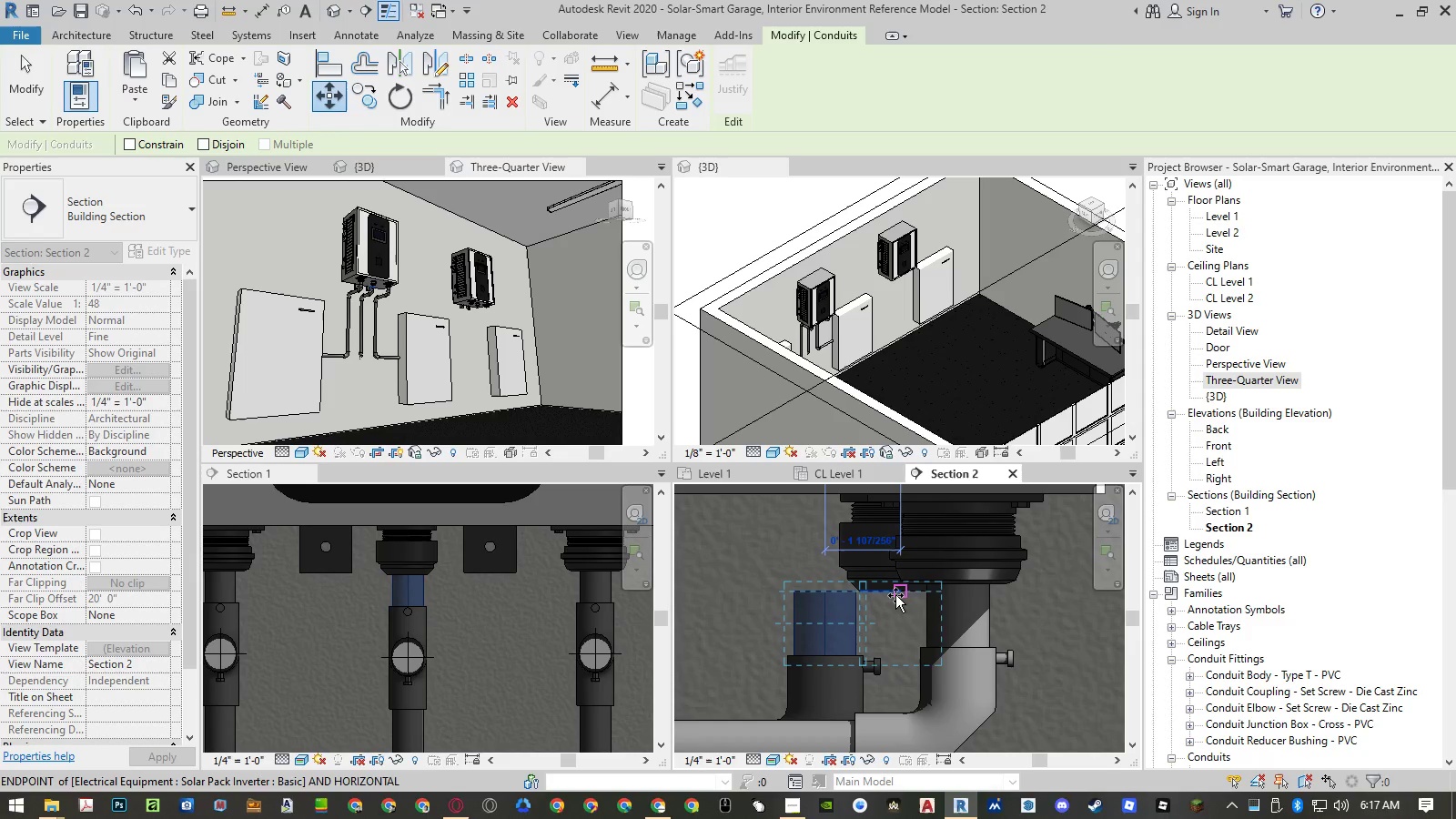 
key(Escape)
 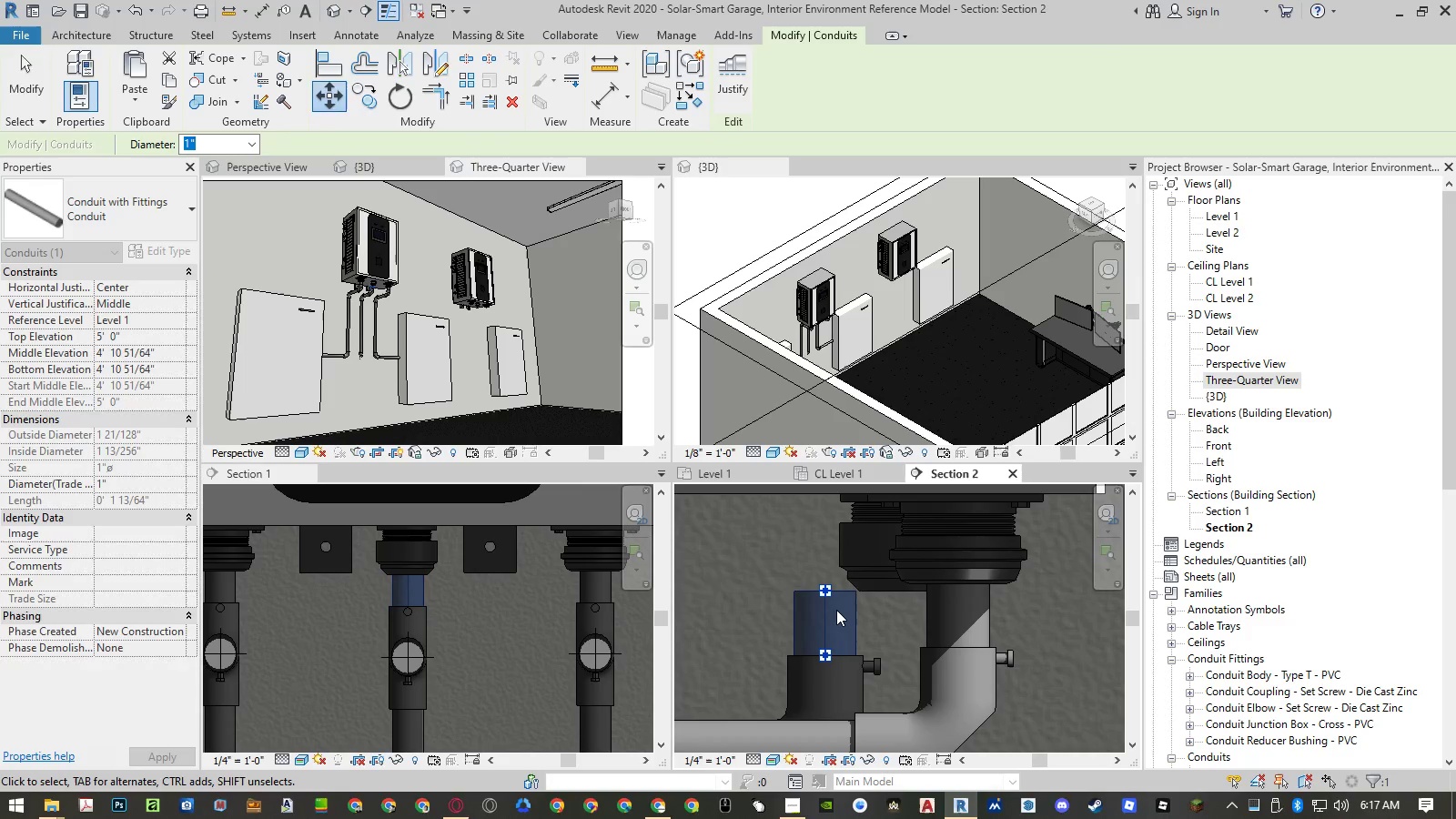 
type(mv)
 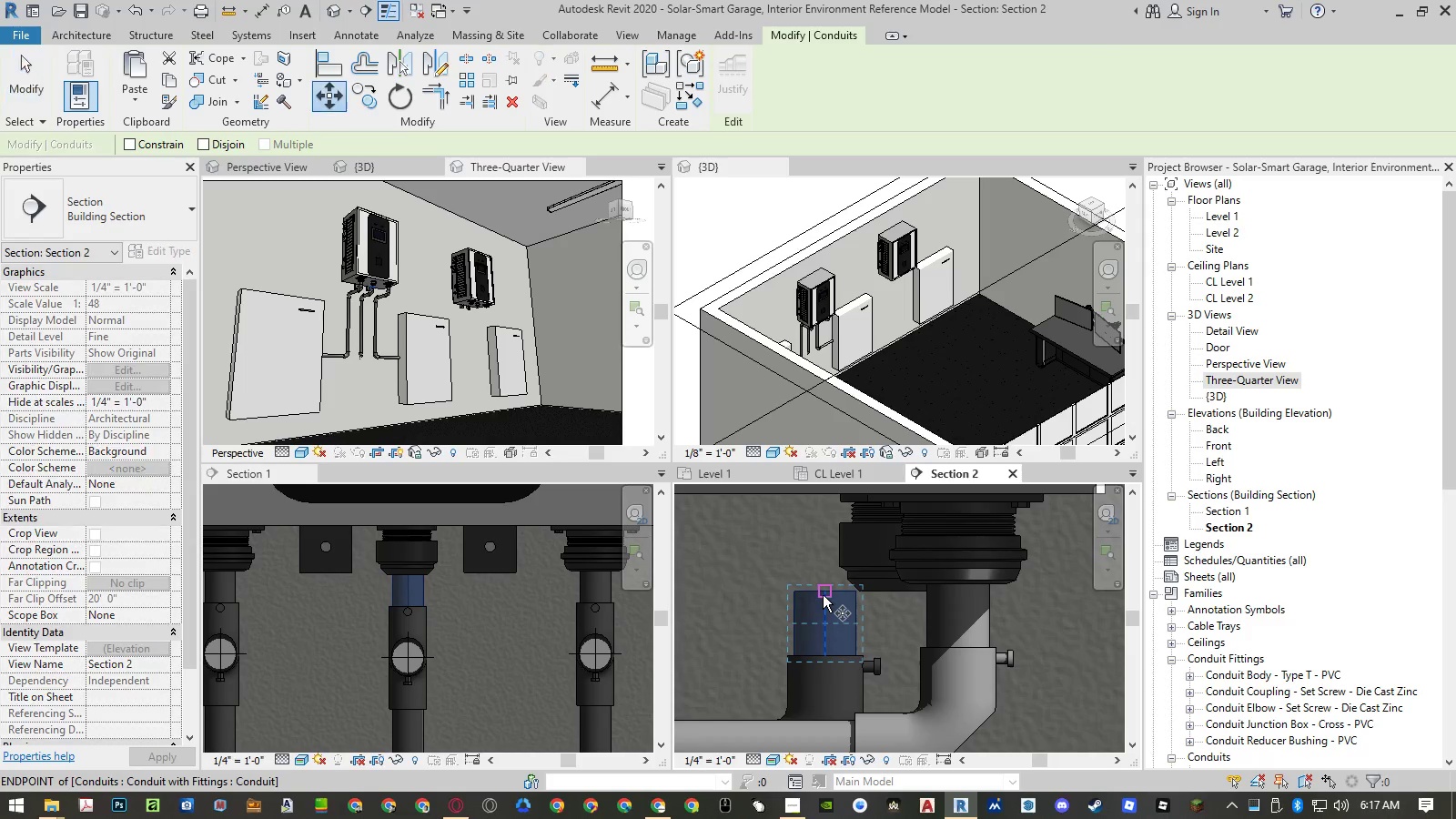 
left_click([824, 593])
 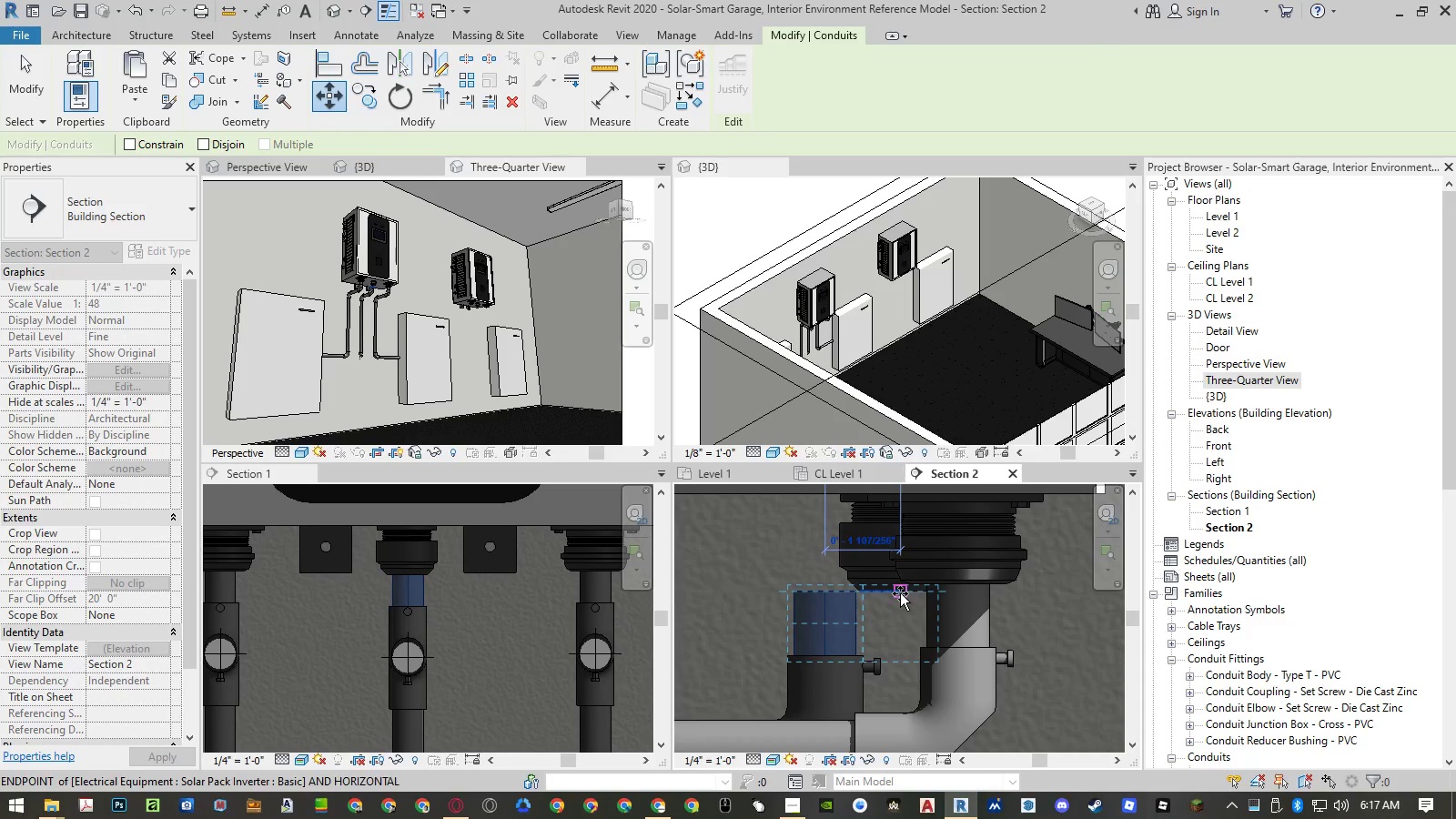 
left_click([900, 593])
 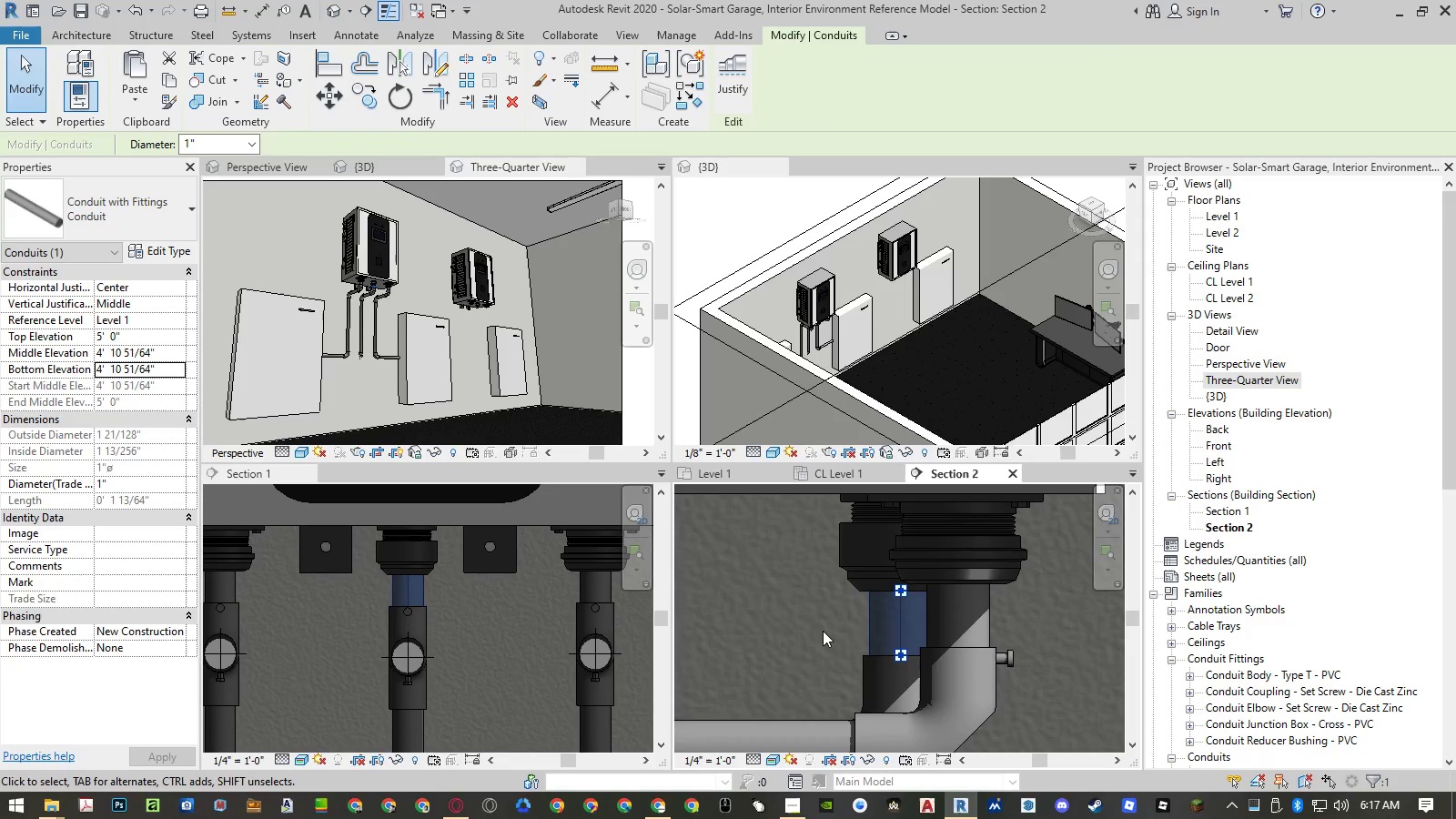 
key(Escape)
 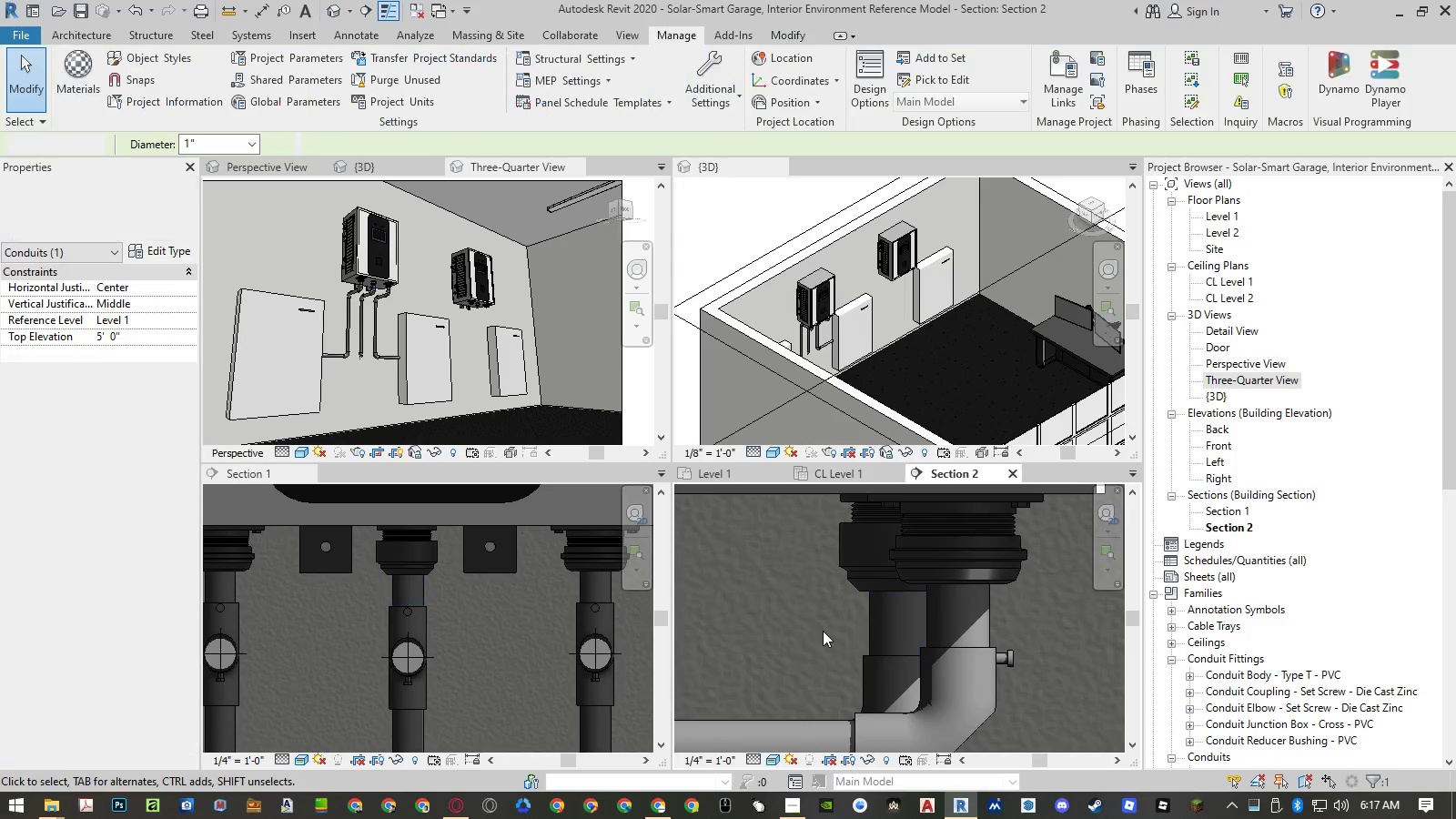 
key(Escape)
 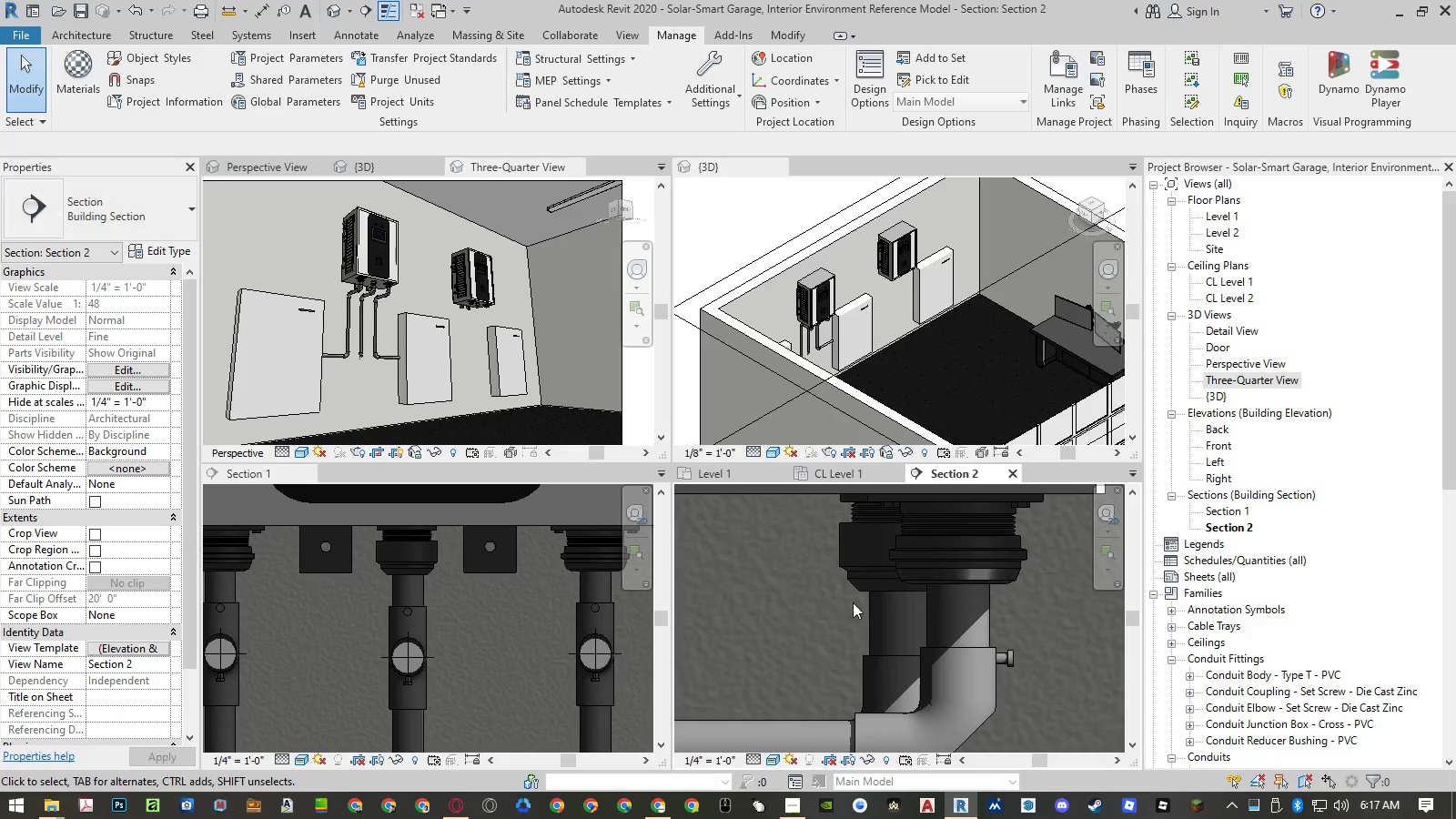 
scroll: coordinate [848, 606], scroll_direction: down, amount: 9.0
 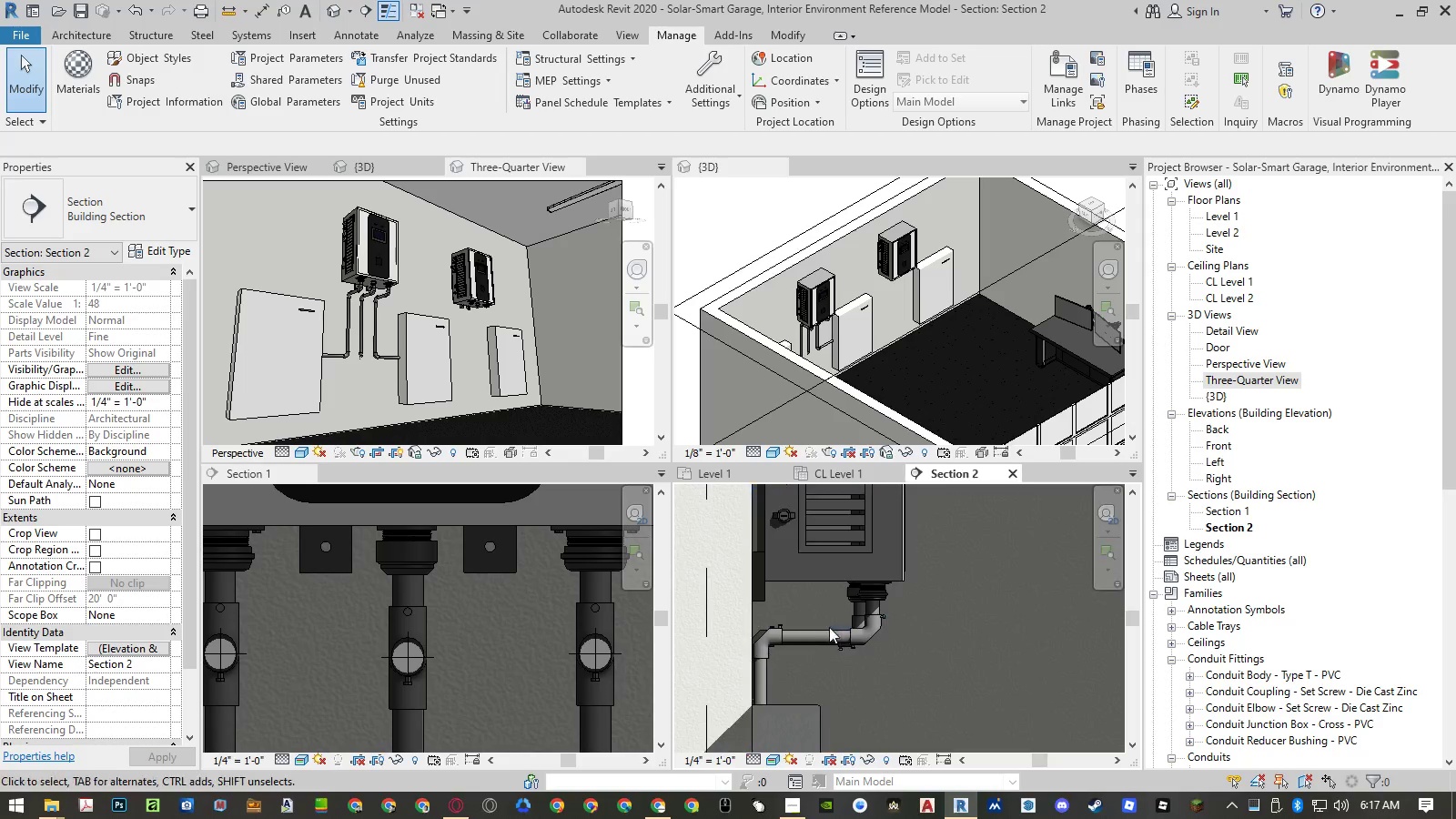 
scroll: coordinate [768, 677], scroll_direction: up, amount: 6.0
 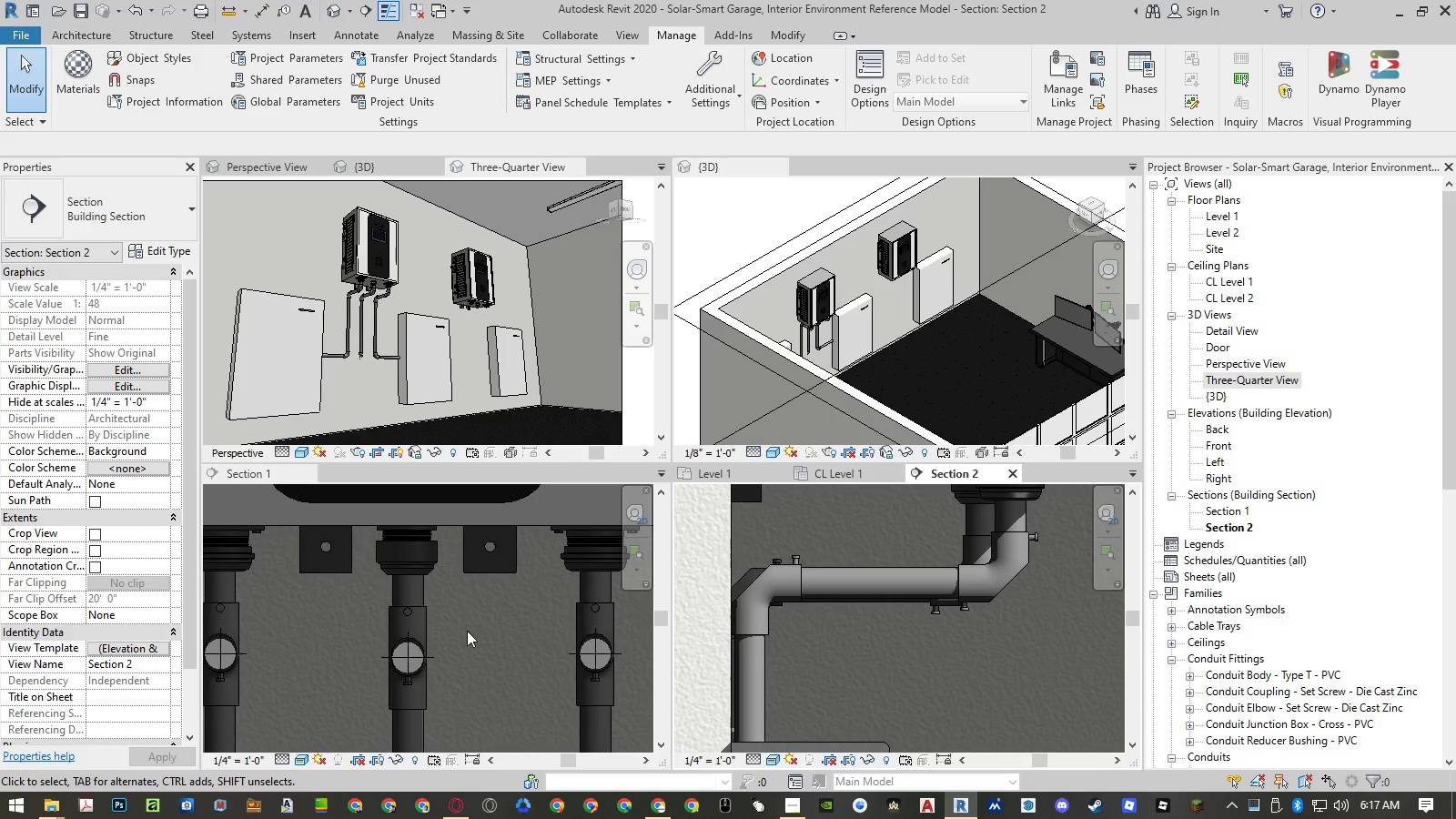 
scroll: coordinate [436, 601], scroll_direction: down, amount: 7.0
 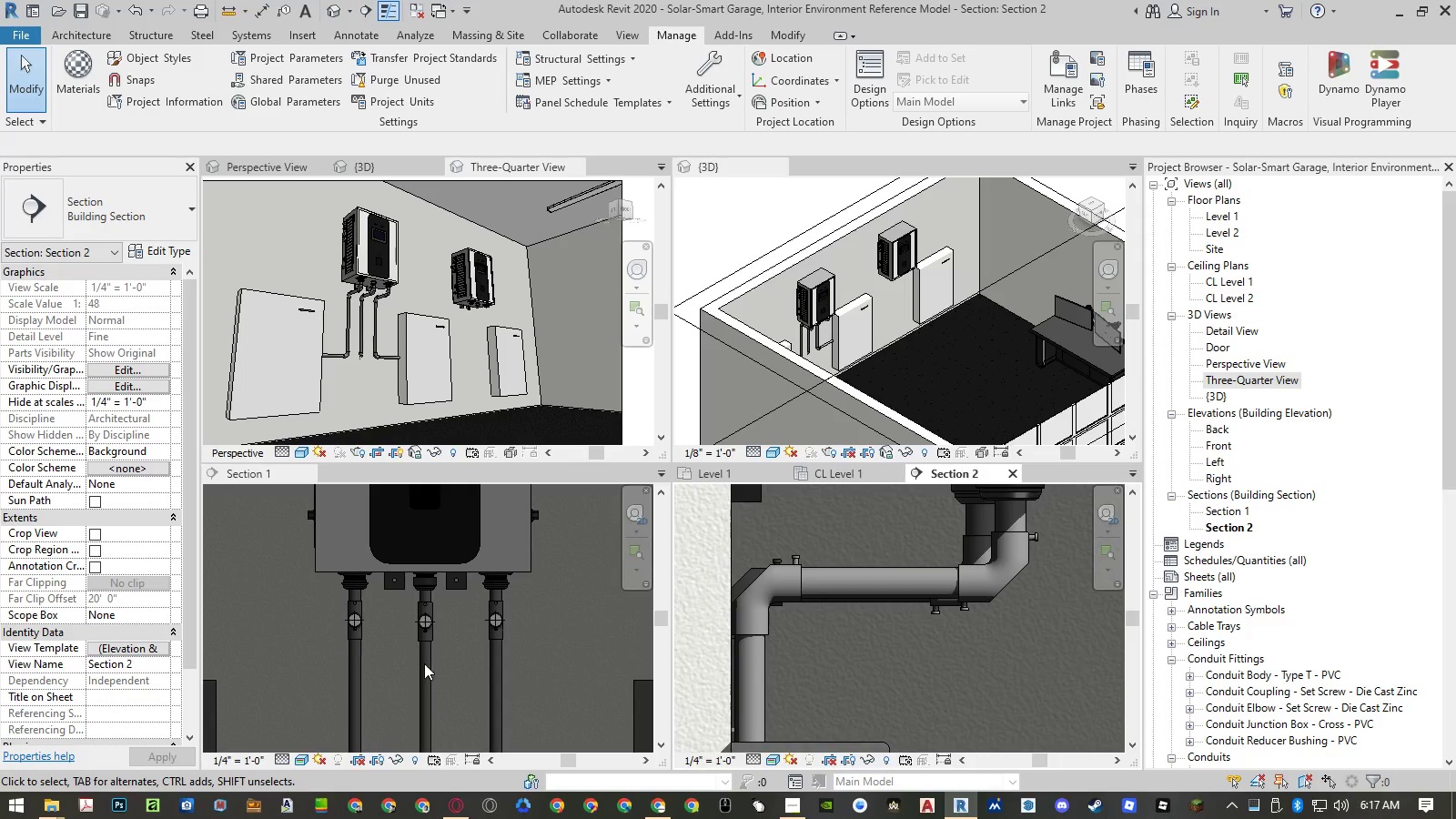 
left_click([424, 664])
 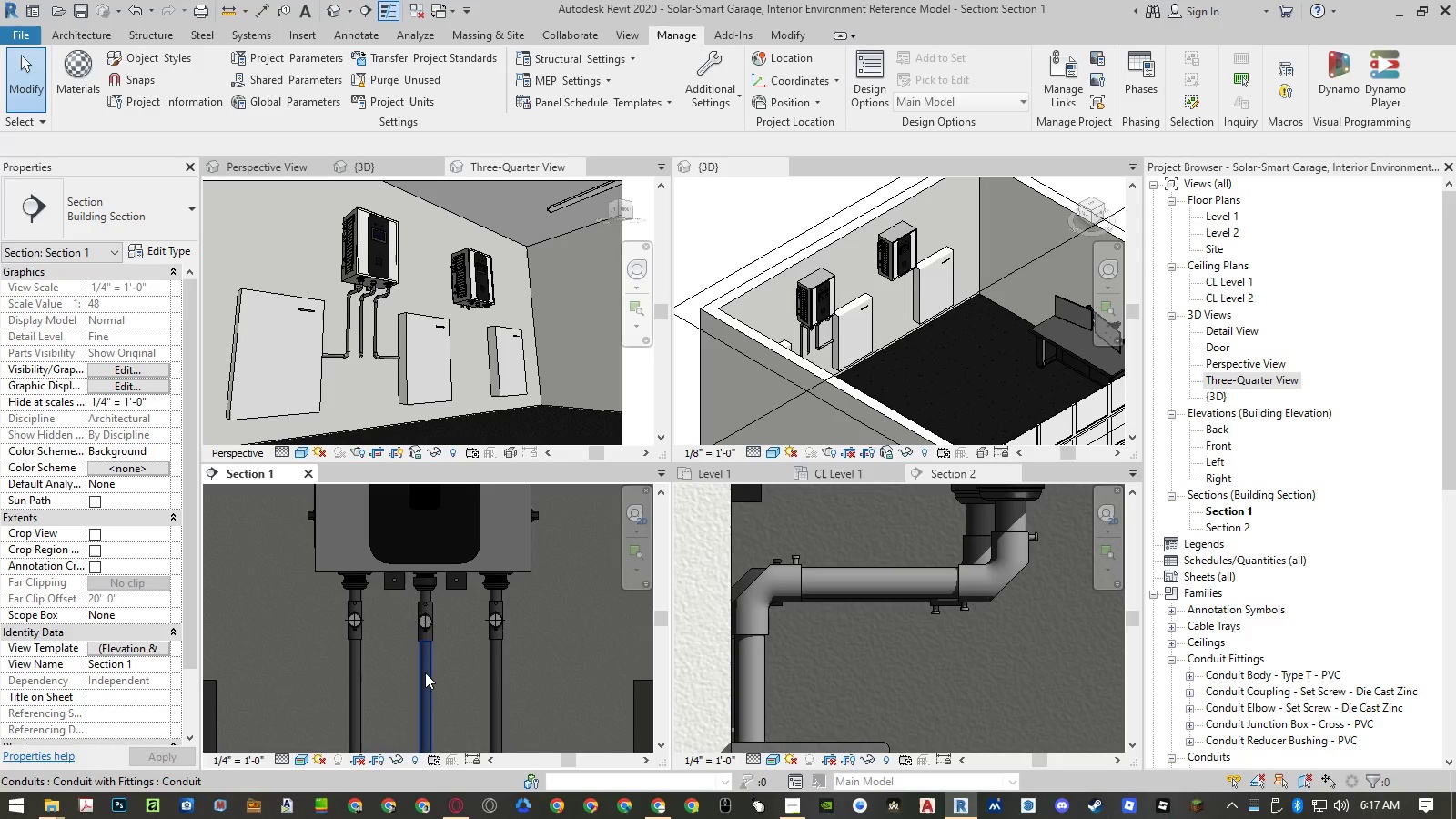 
left_click([425, 672])
 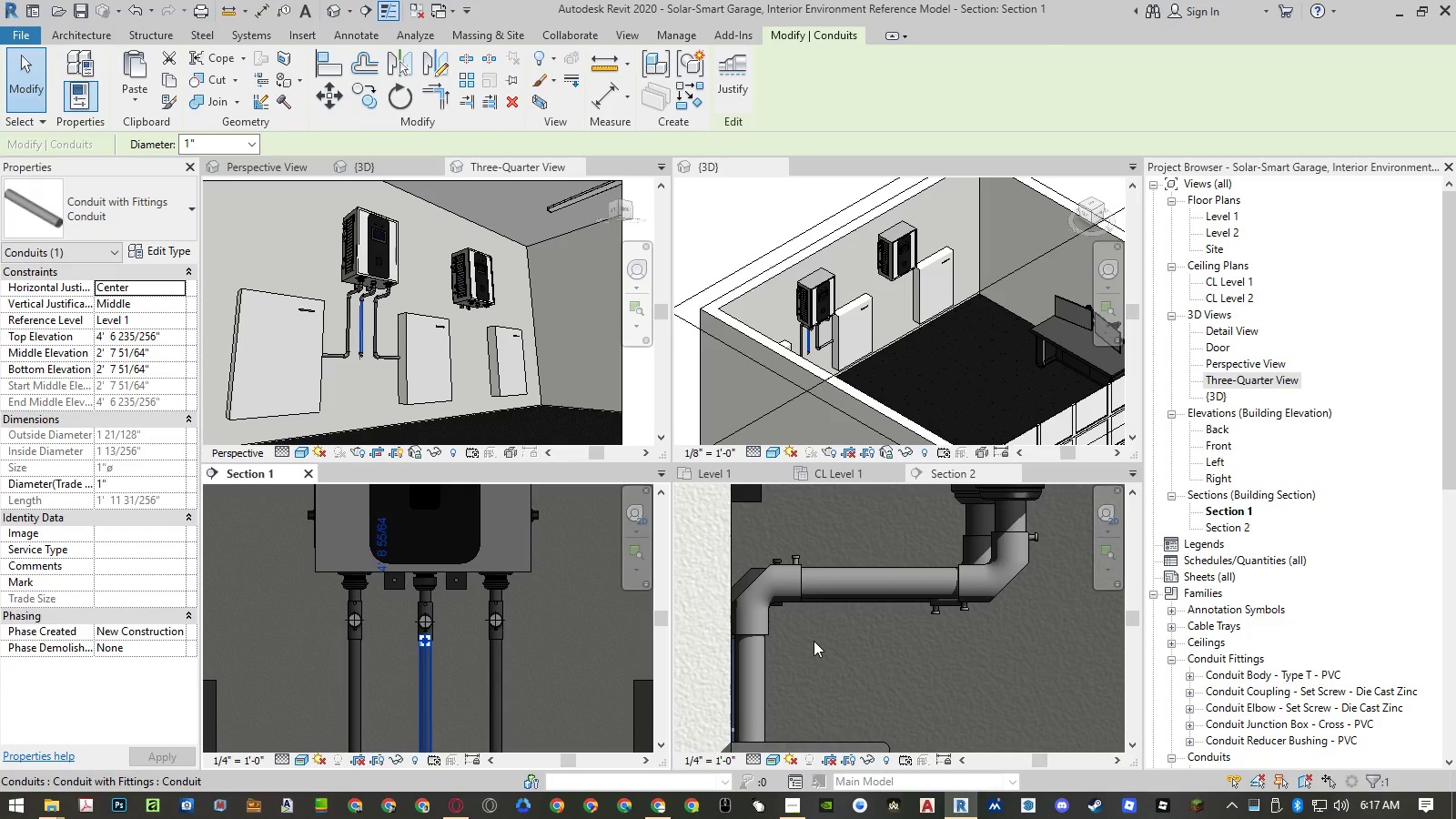 
left_click([814, 641])
 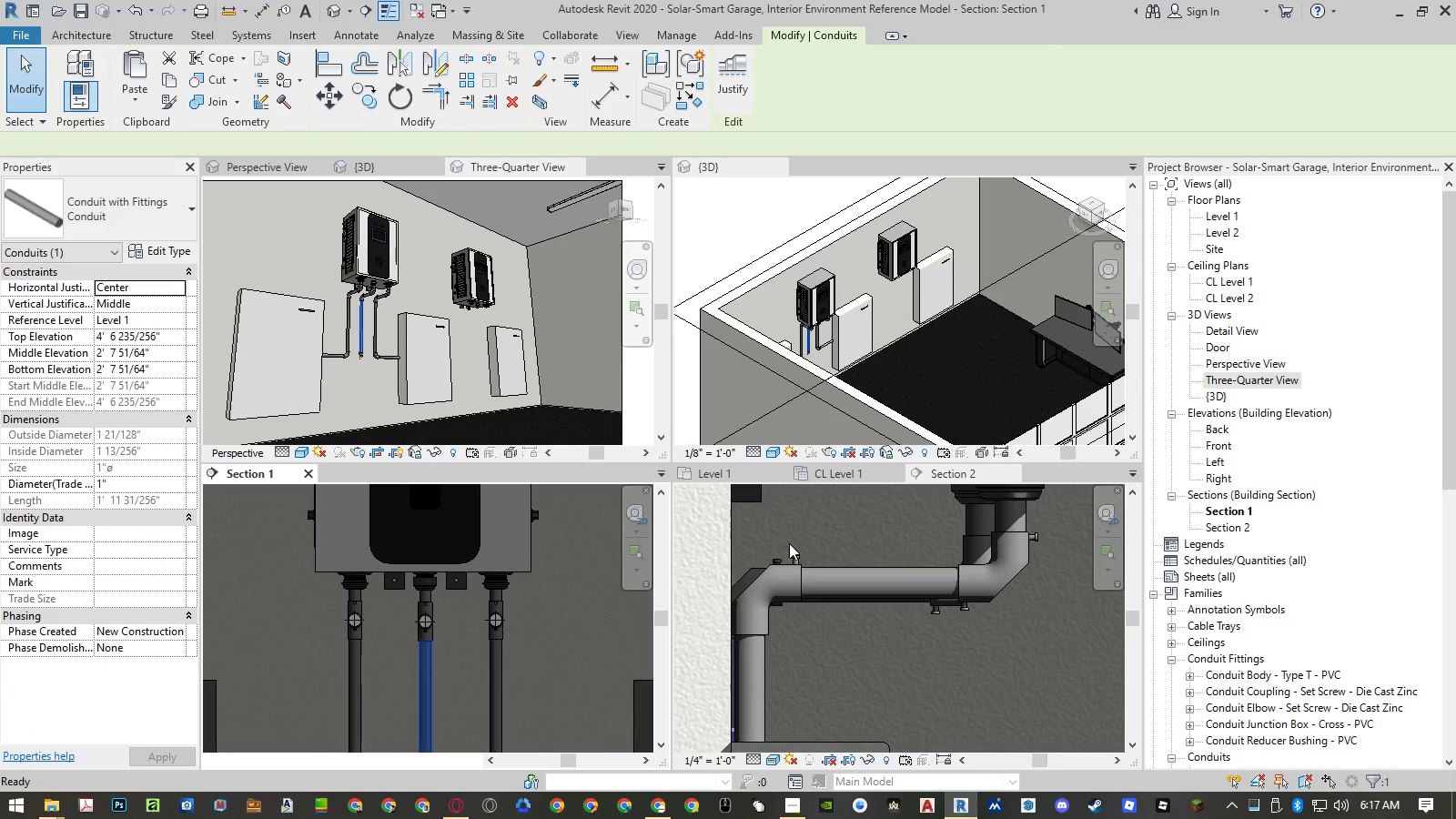 
scroll: coordinate [788, 541], scroll_direction: down, amount: 7.0
 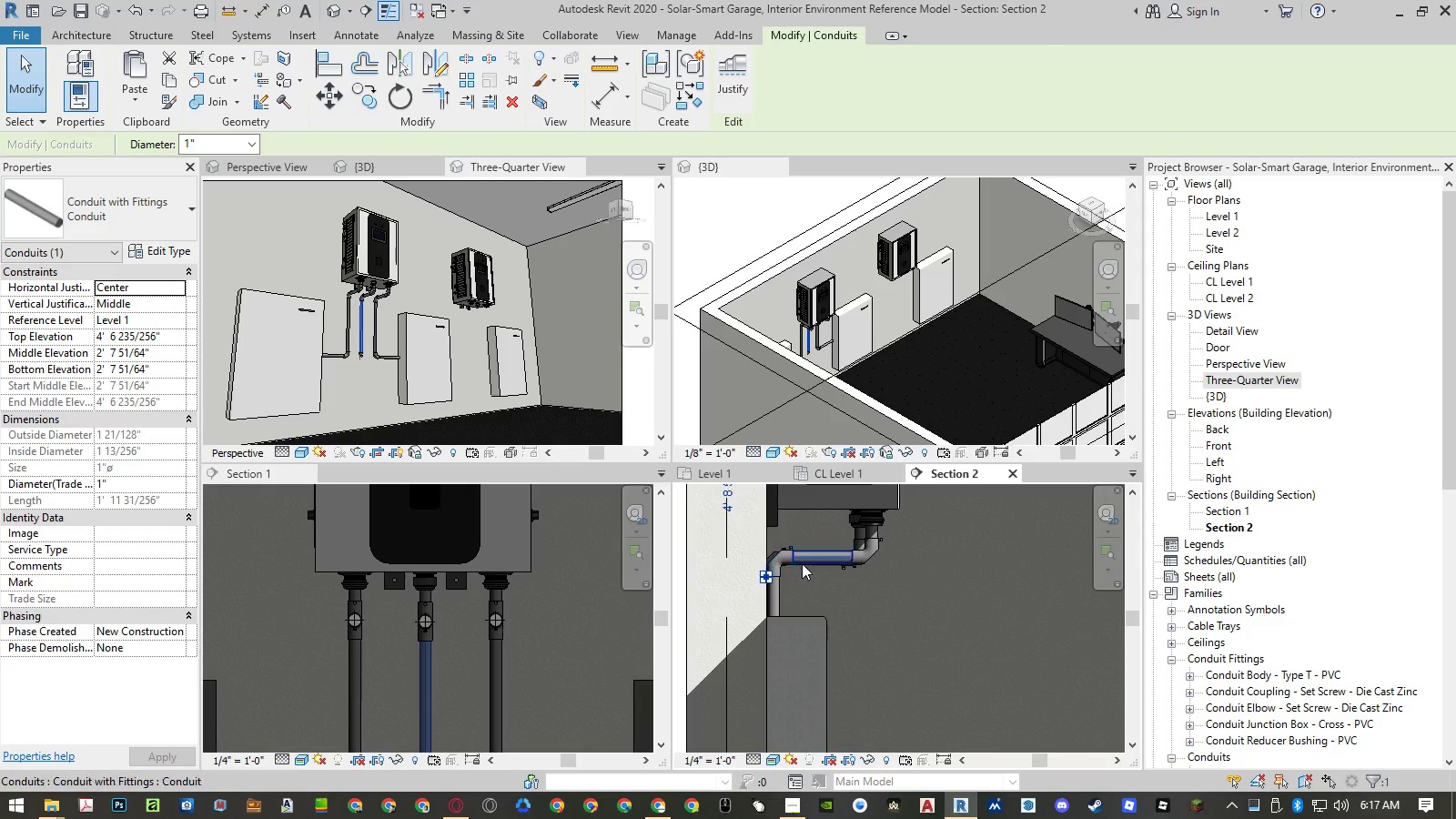 
type(mv)
 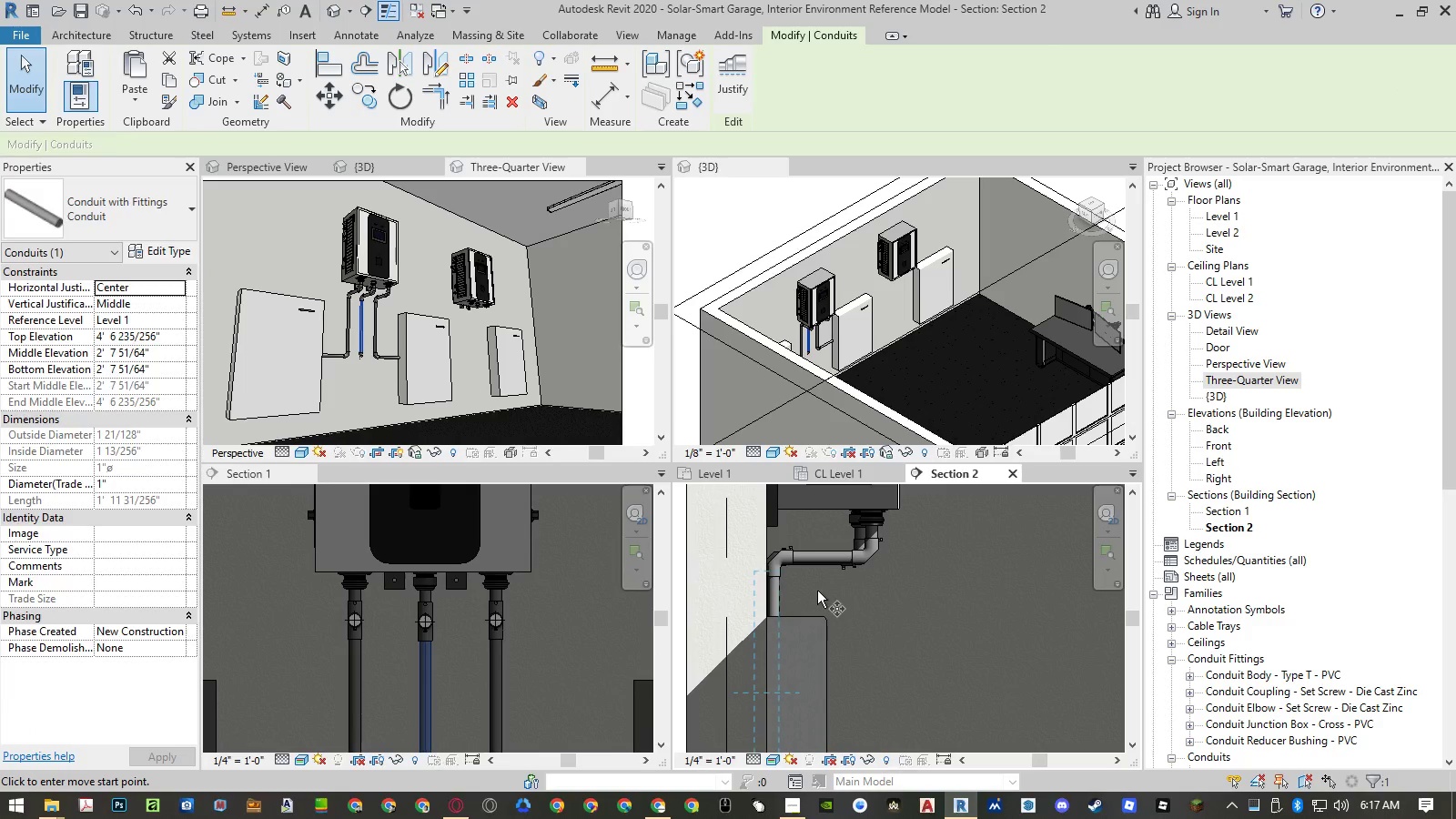 
left_click([817, 591])
 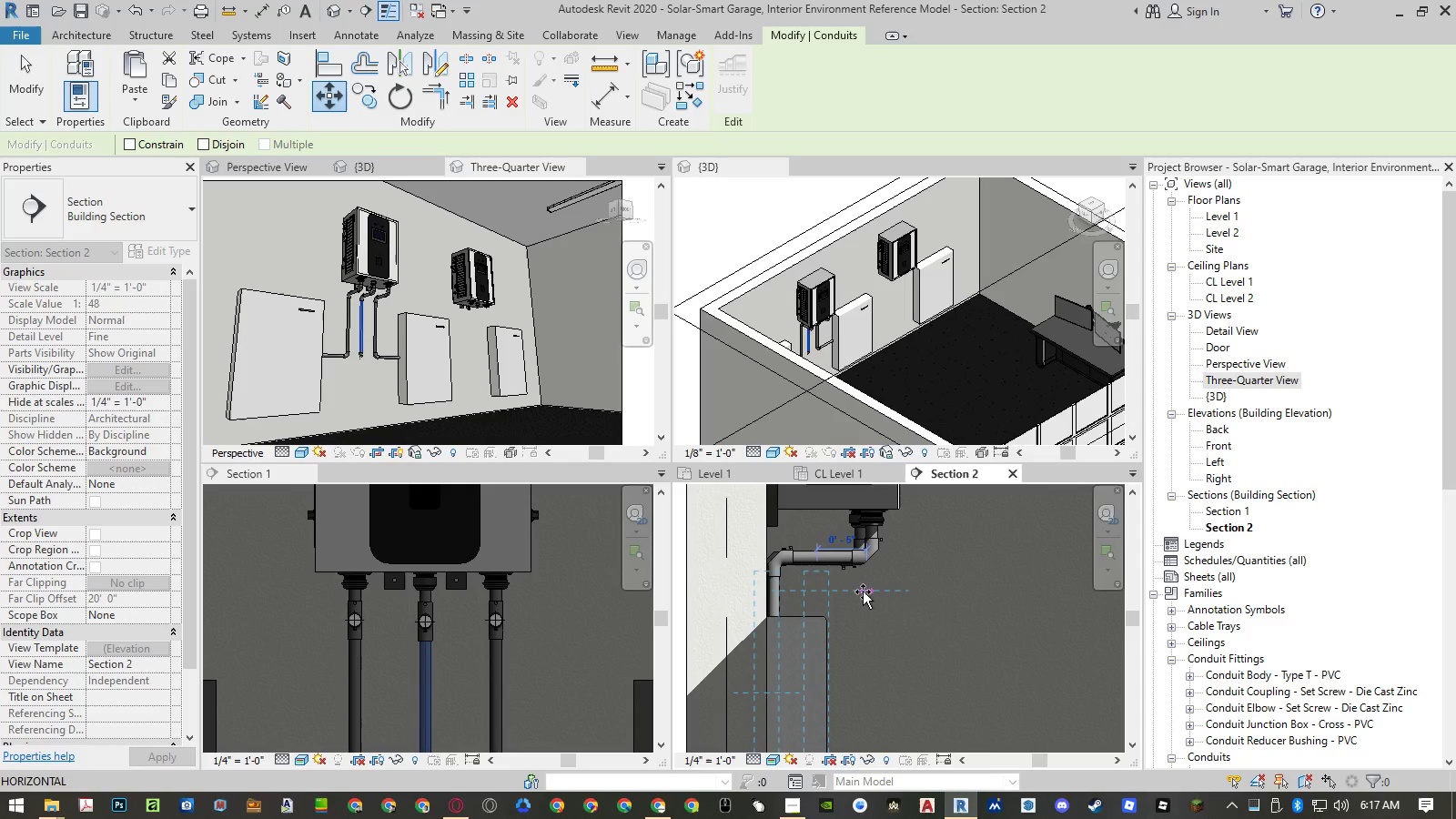 
left_click([863, 592])
 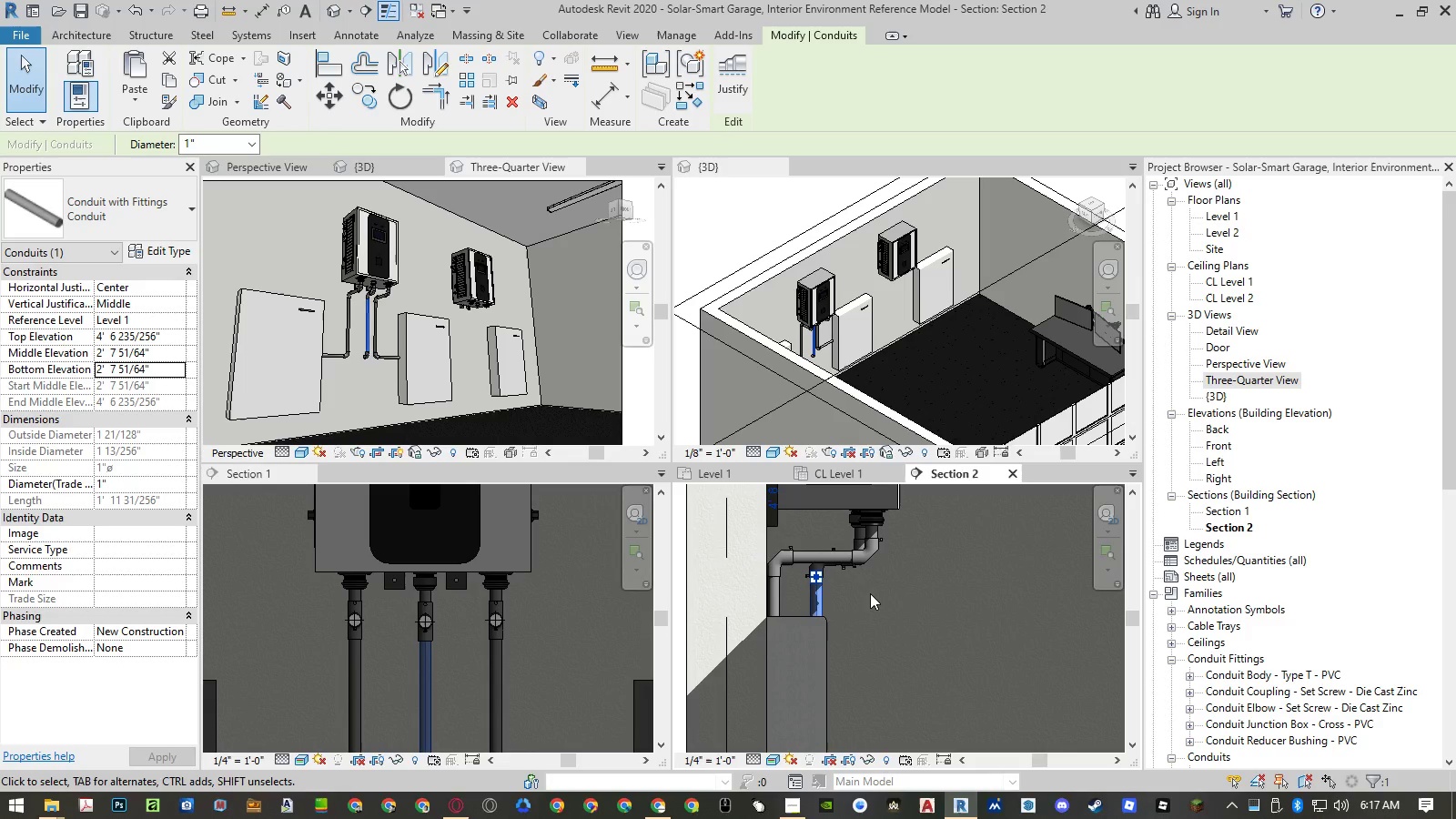 
key(Escape)
 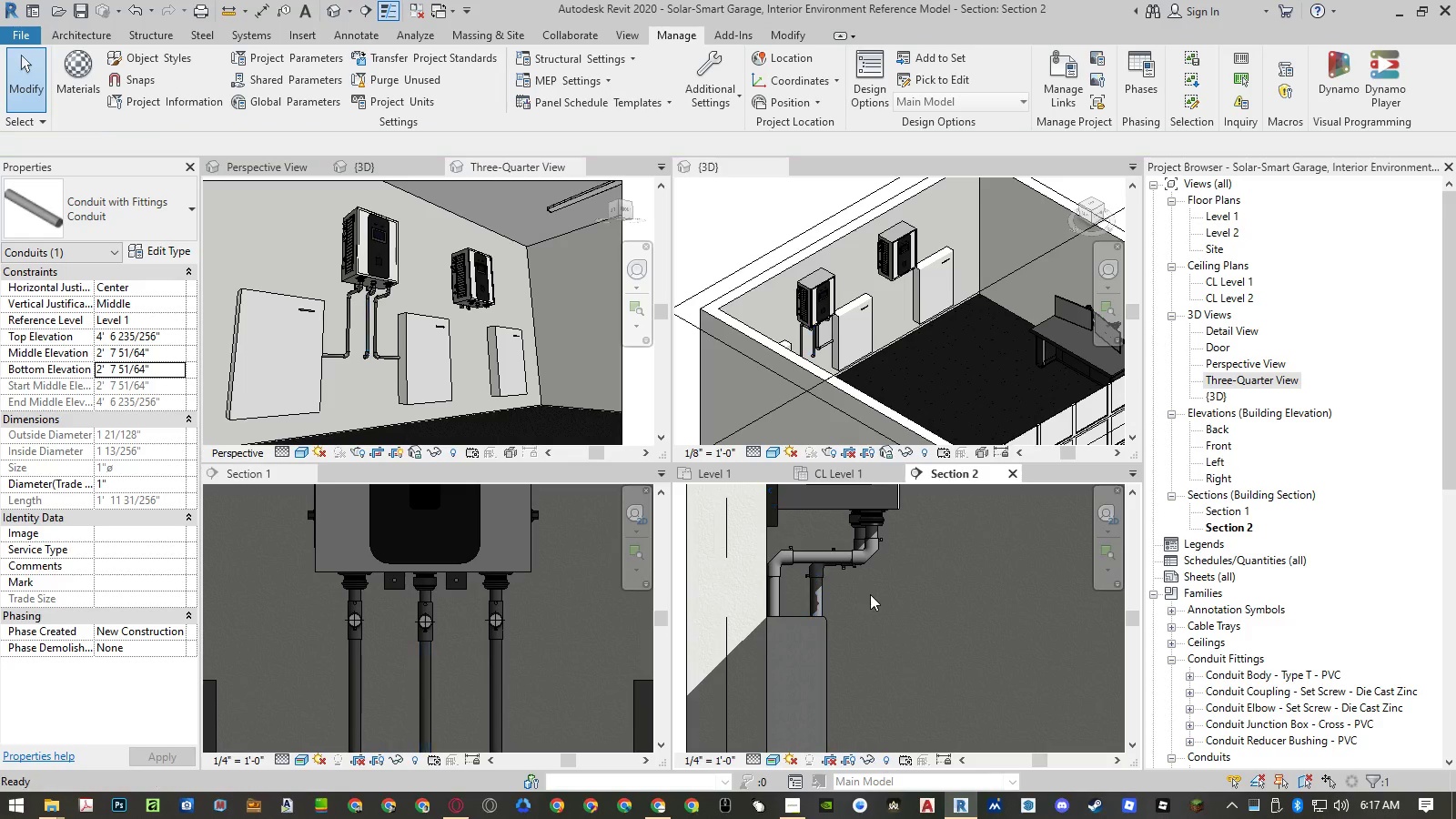 
key(Escape)
 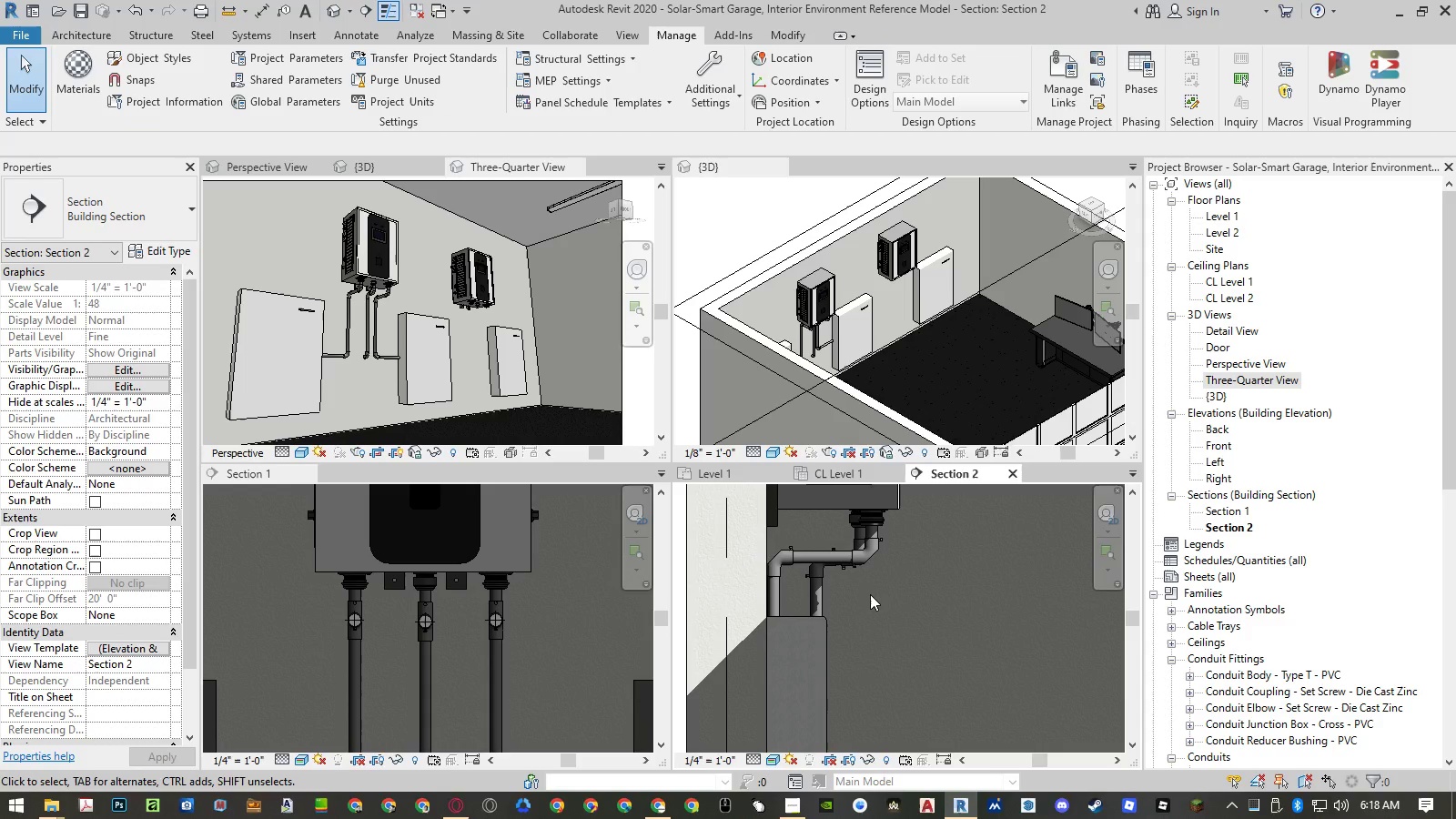 
wait(7.44)
 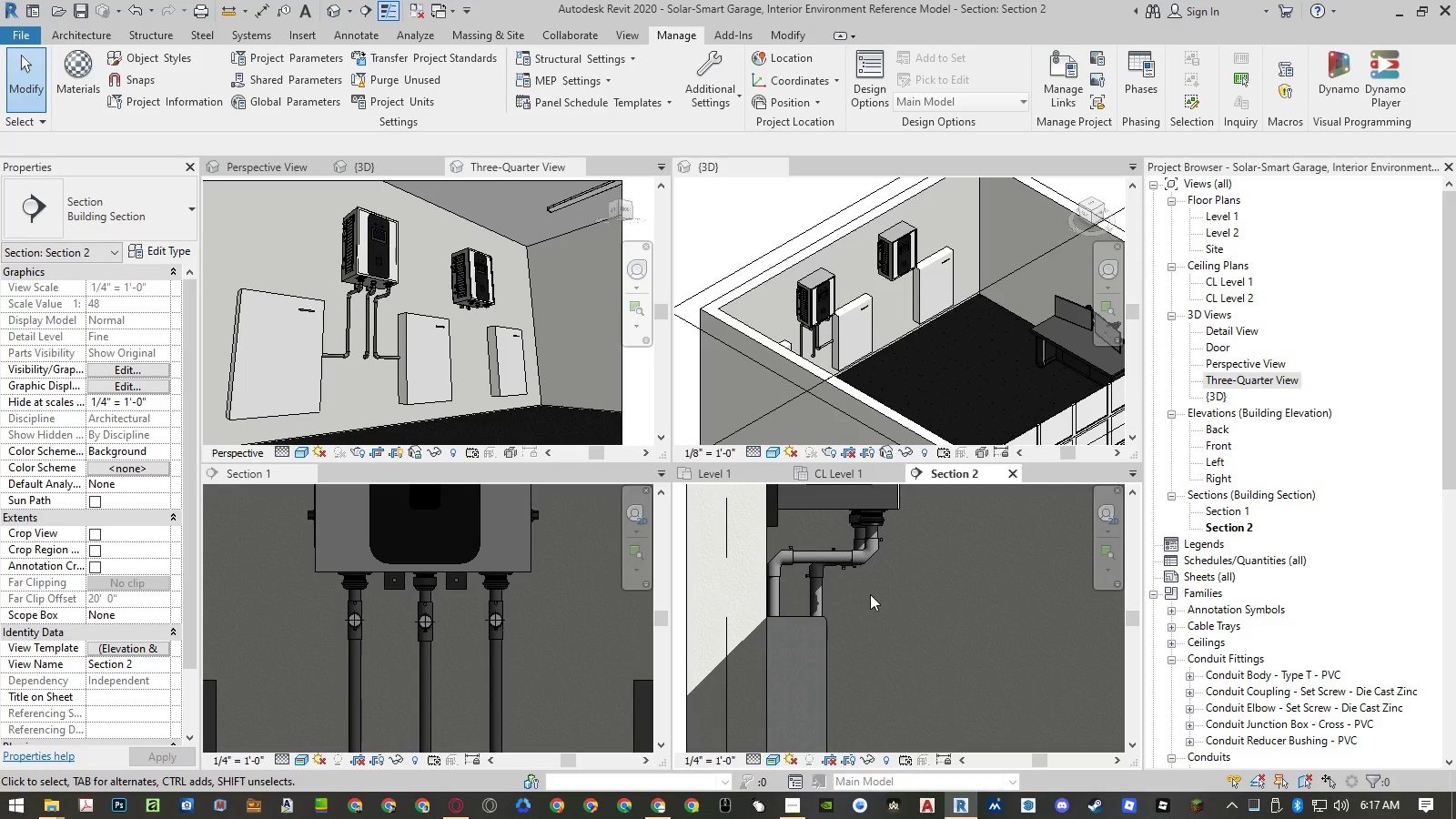 
scroll: coordinate [835, 583], scroll_direction: up, amount: 3.0
 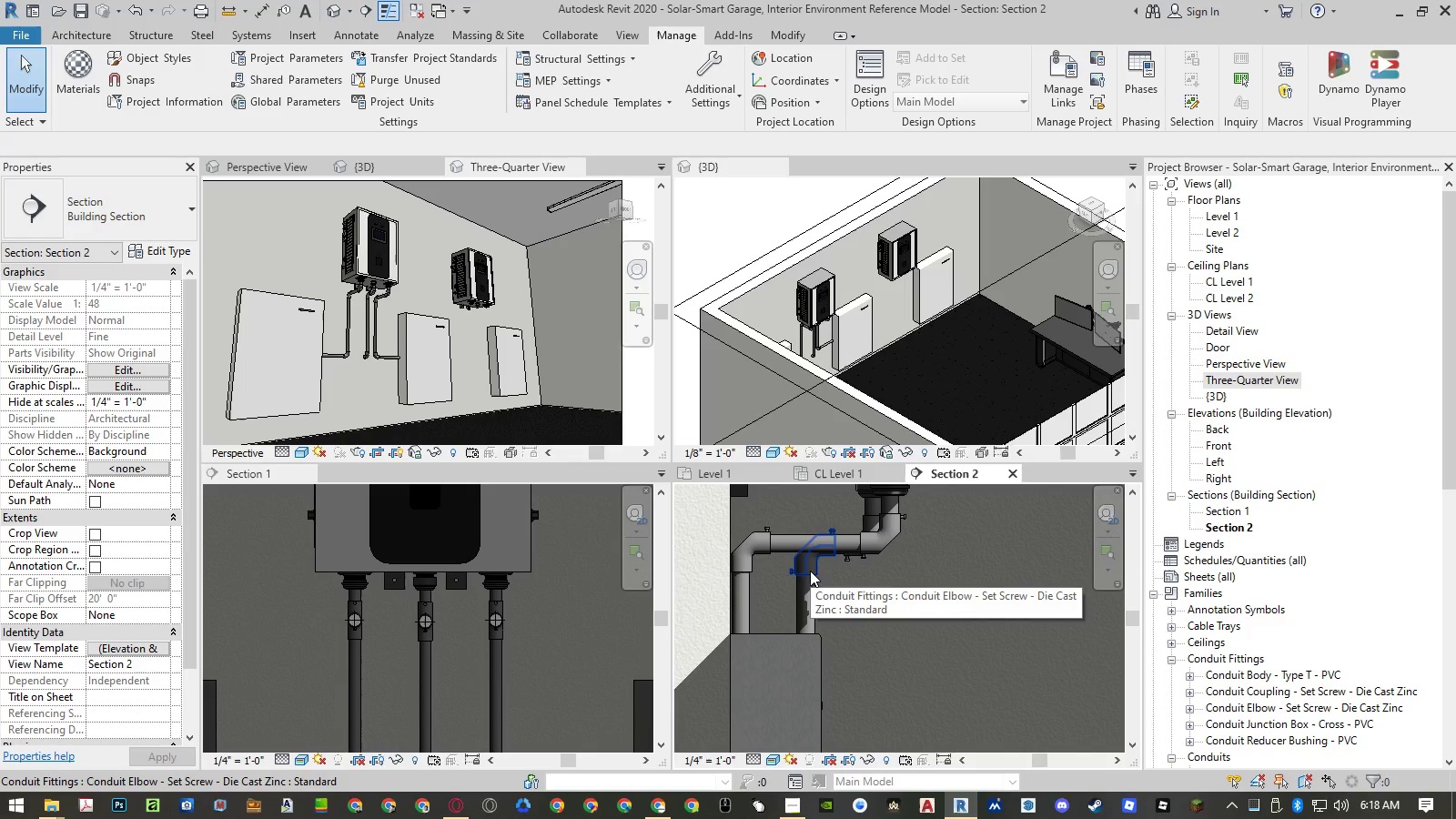 
left_click([810, 571])
 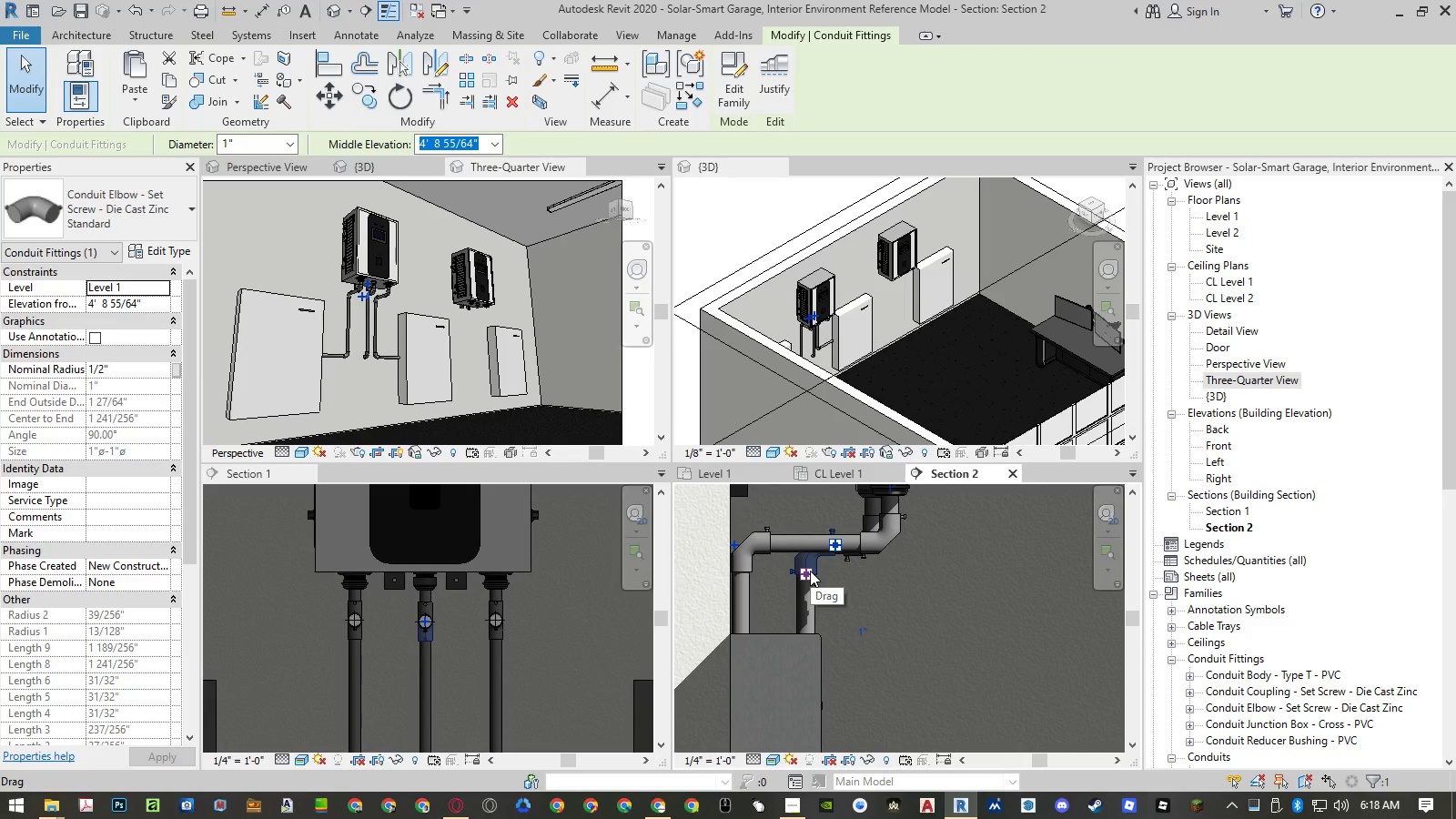 
key(Delete)
 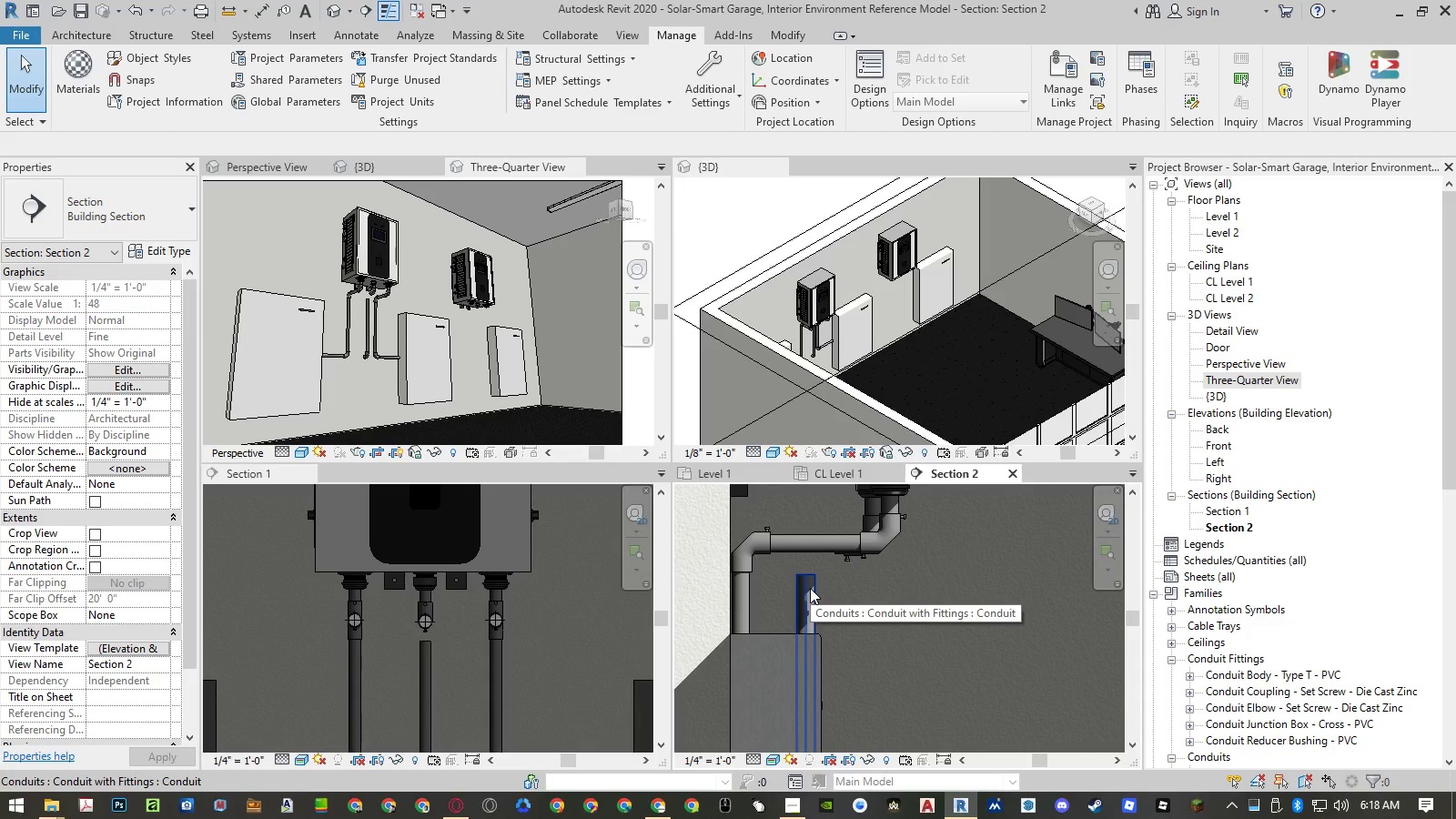 
left_click([810, 588])
 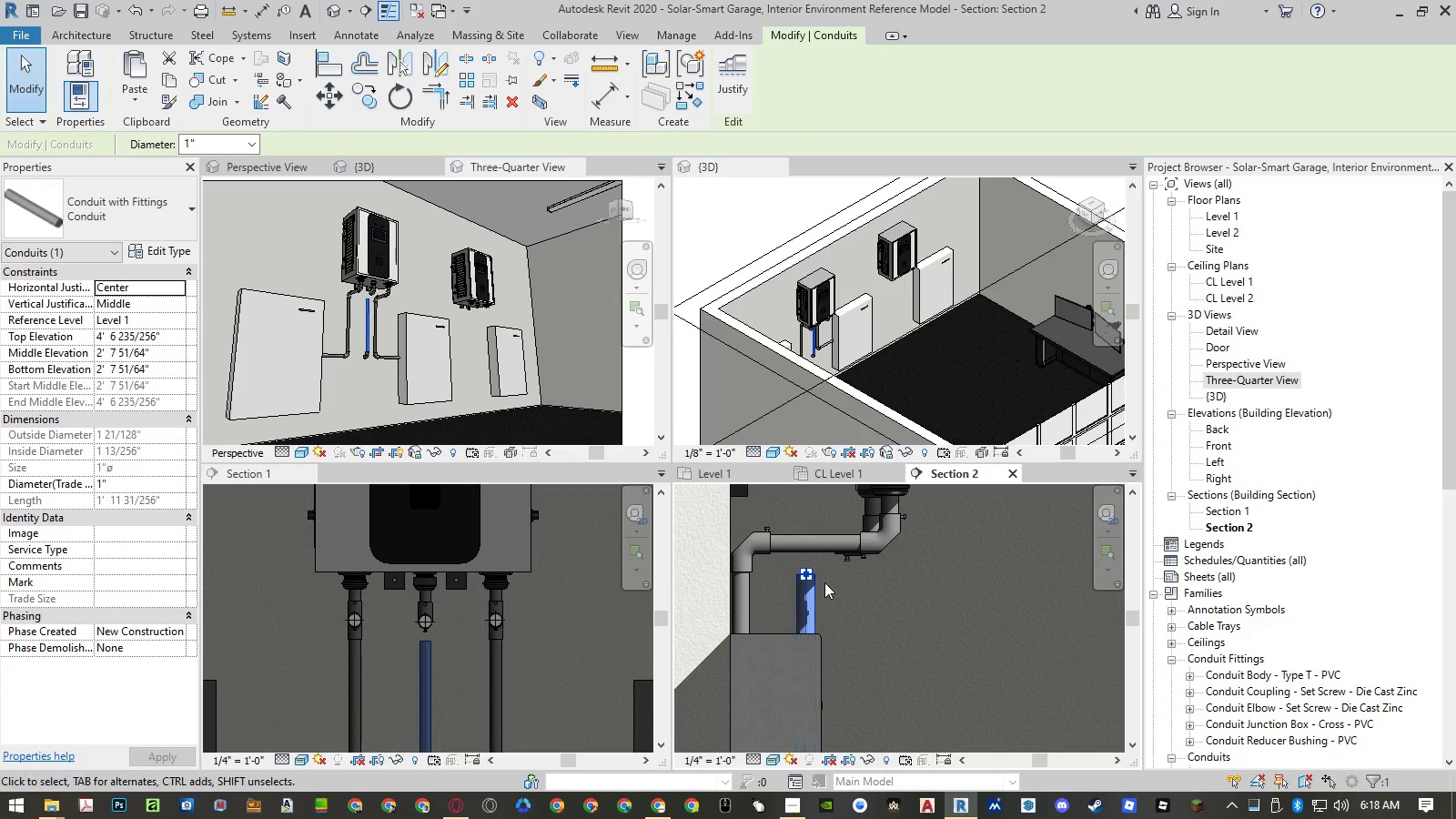 
key(Delete)
 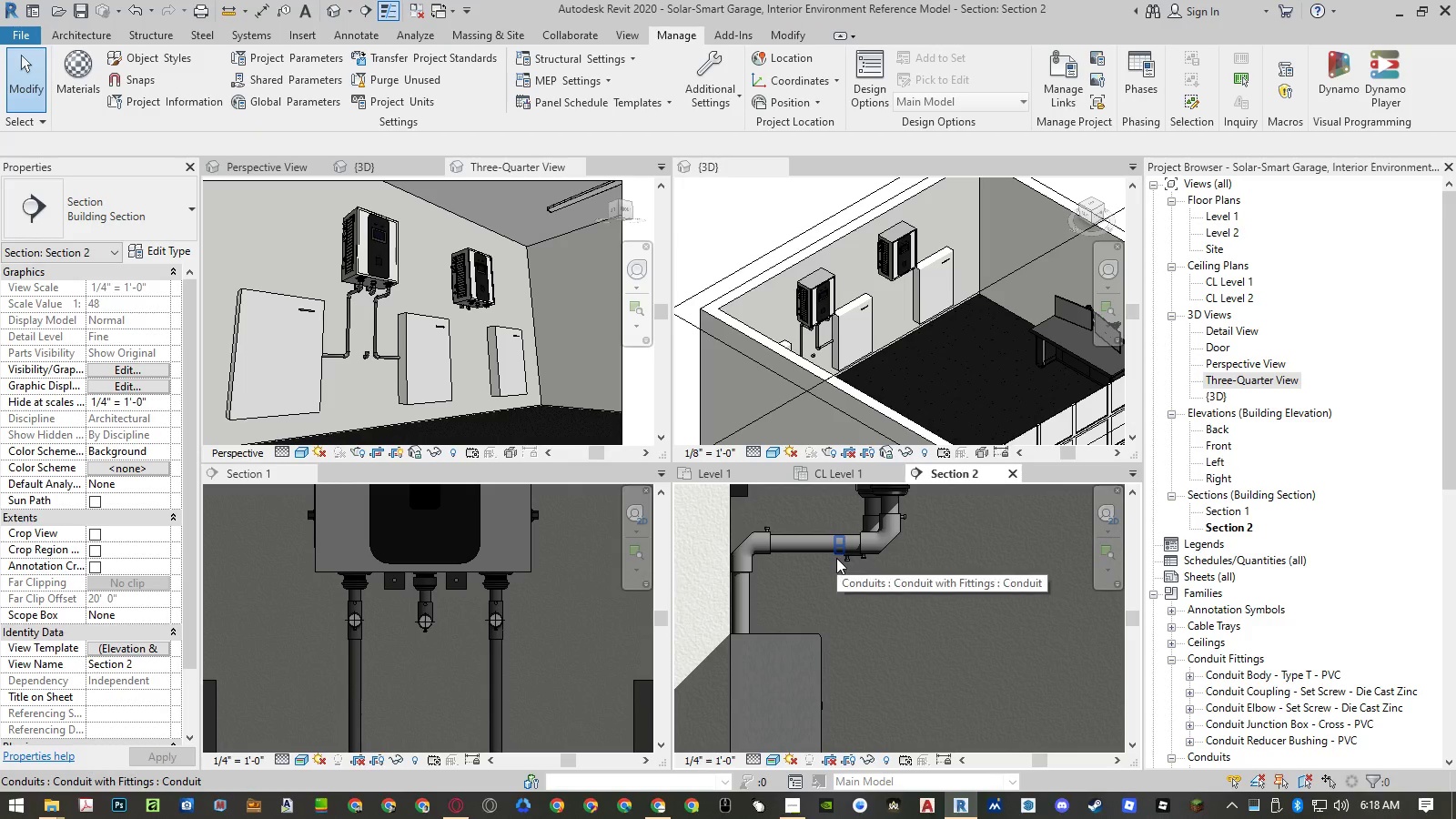 
left_click([836, 558])
 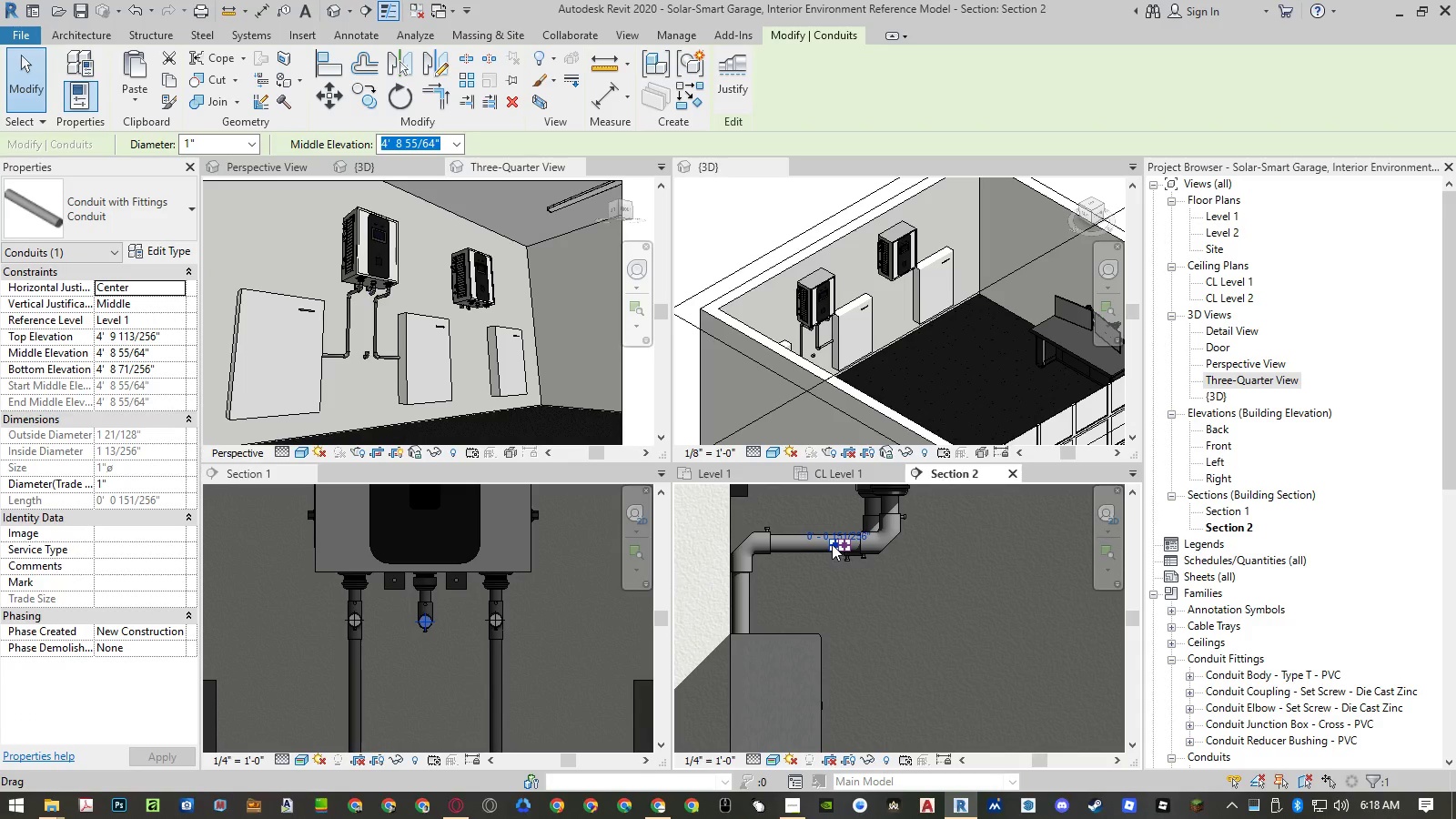 
left_click_drag(start_coordinate=[832, 544], to_coordinate=[694, 541])
 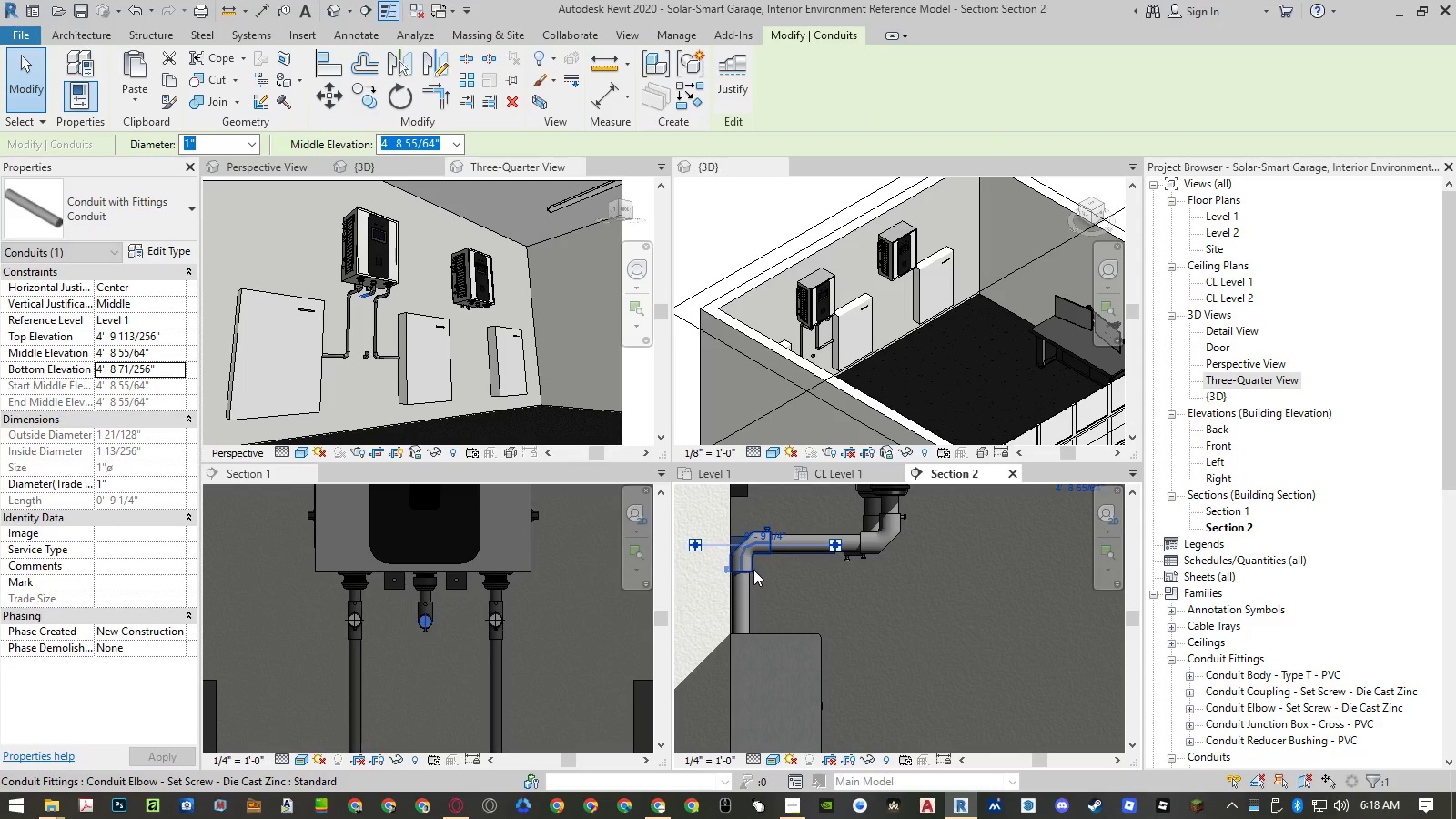 
key(Escape)
 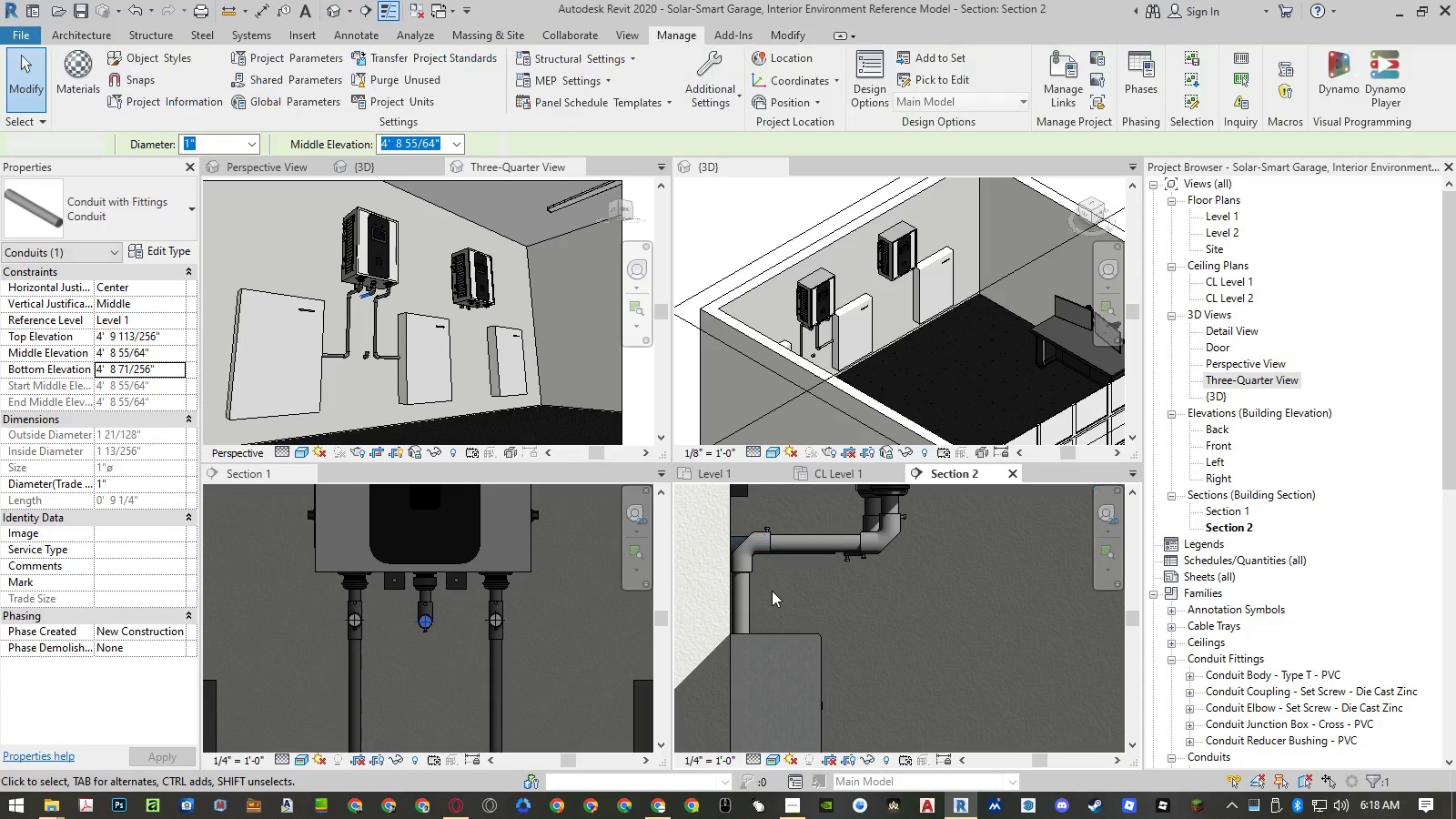 
key(Escape)
 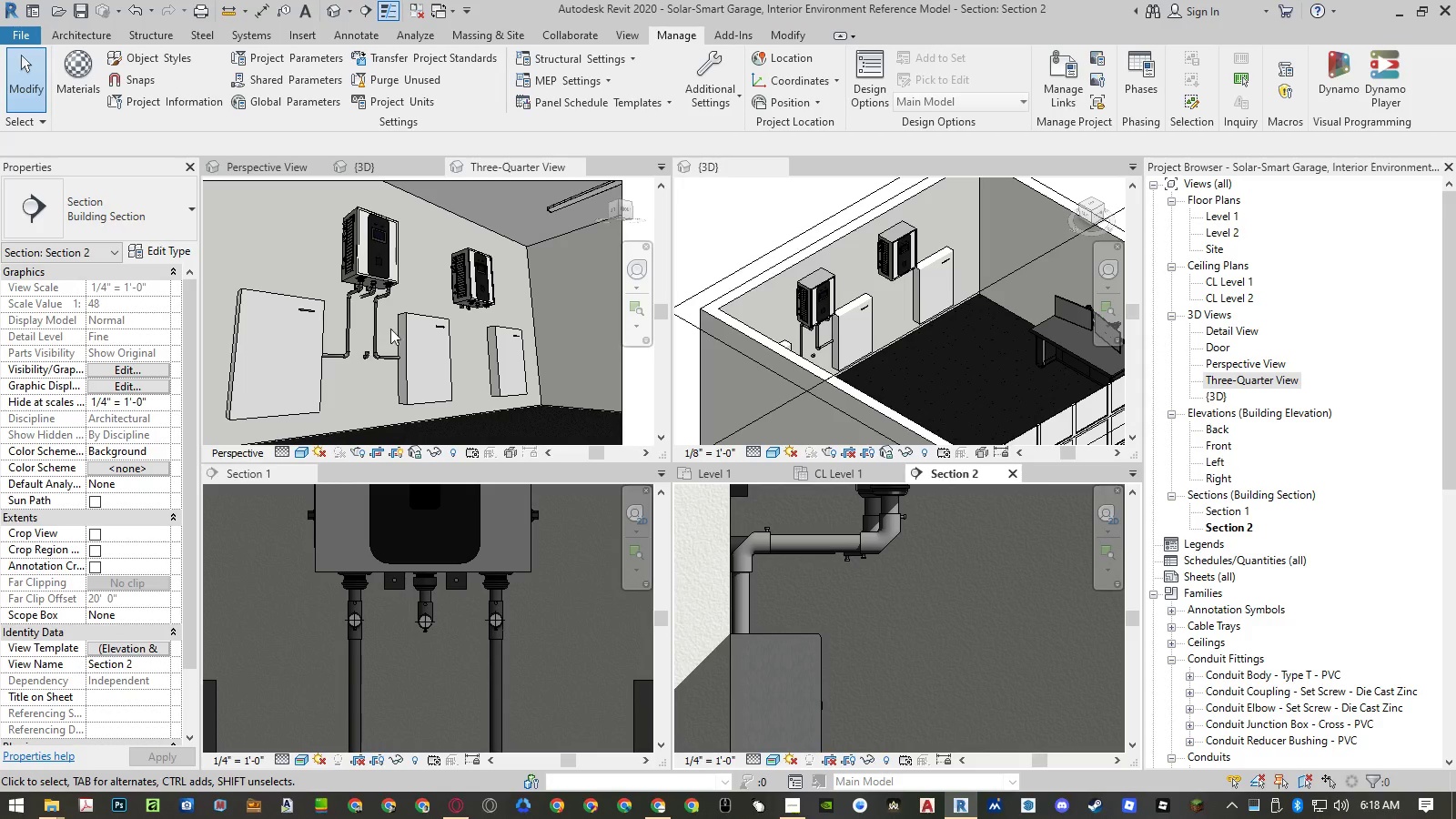 
scroll: coordinate [369, 261], scroll_direction: up, amount: 5.0
 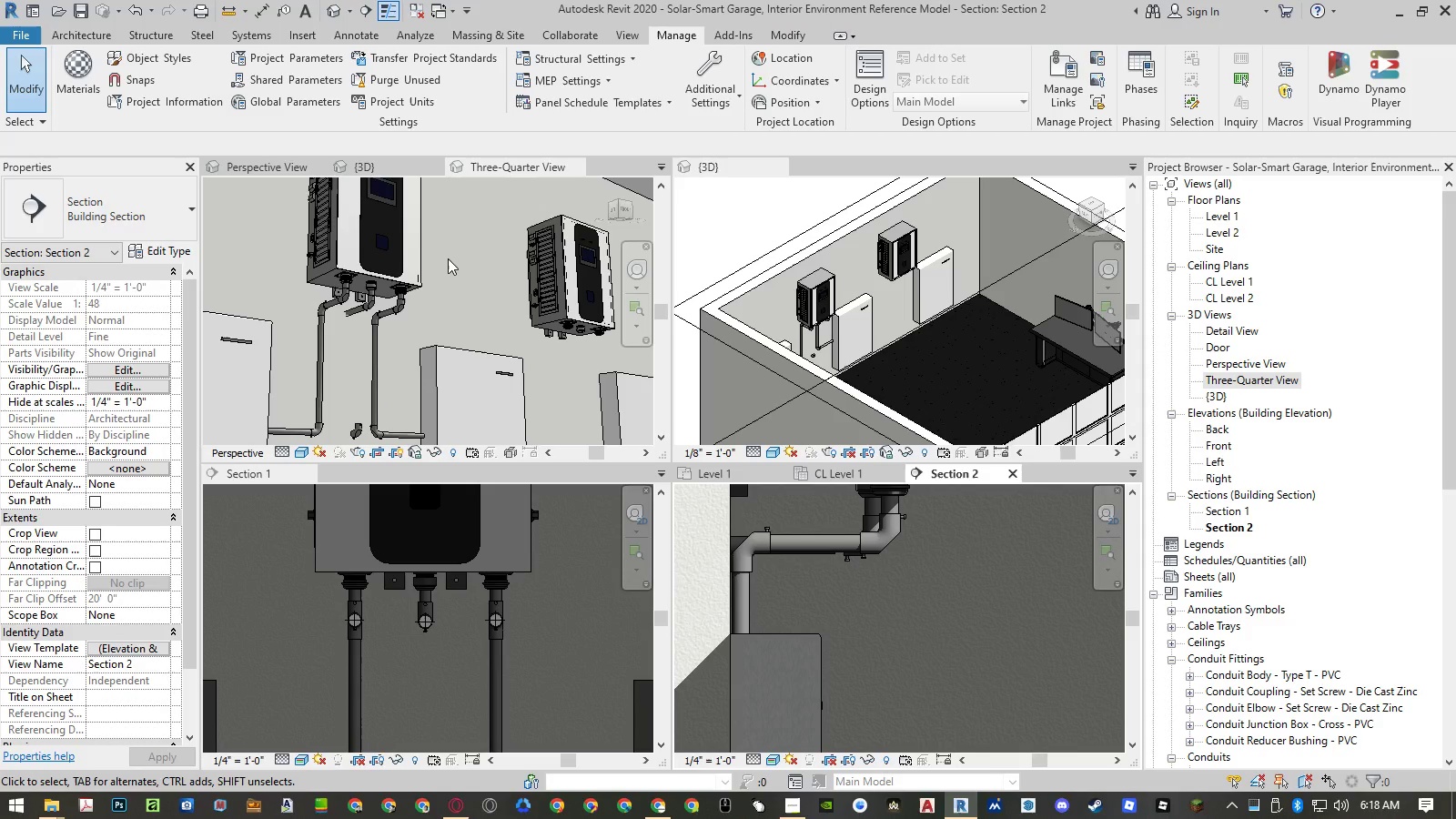 
hold_key(key=ControlLeft, duration=1.28)
 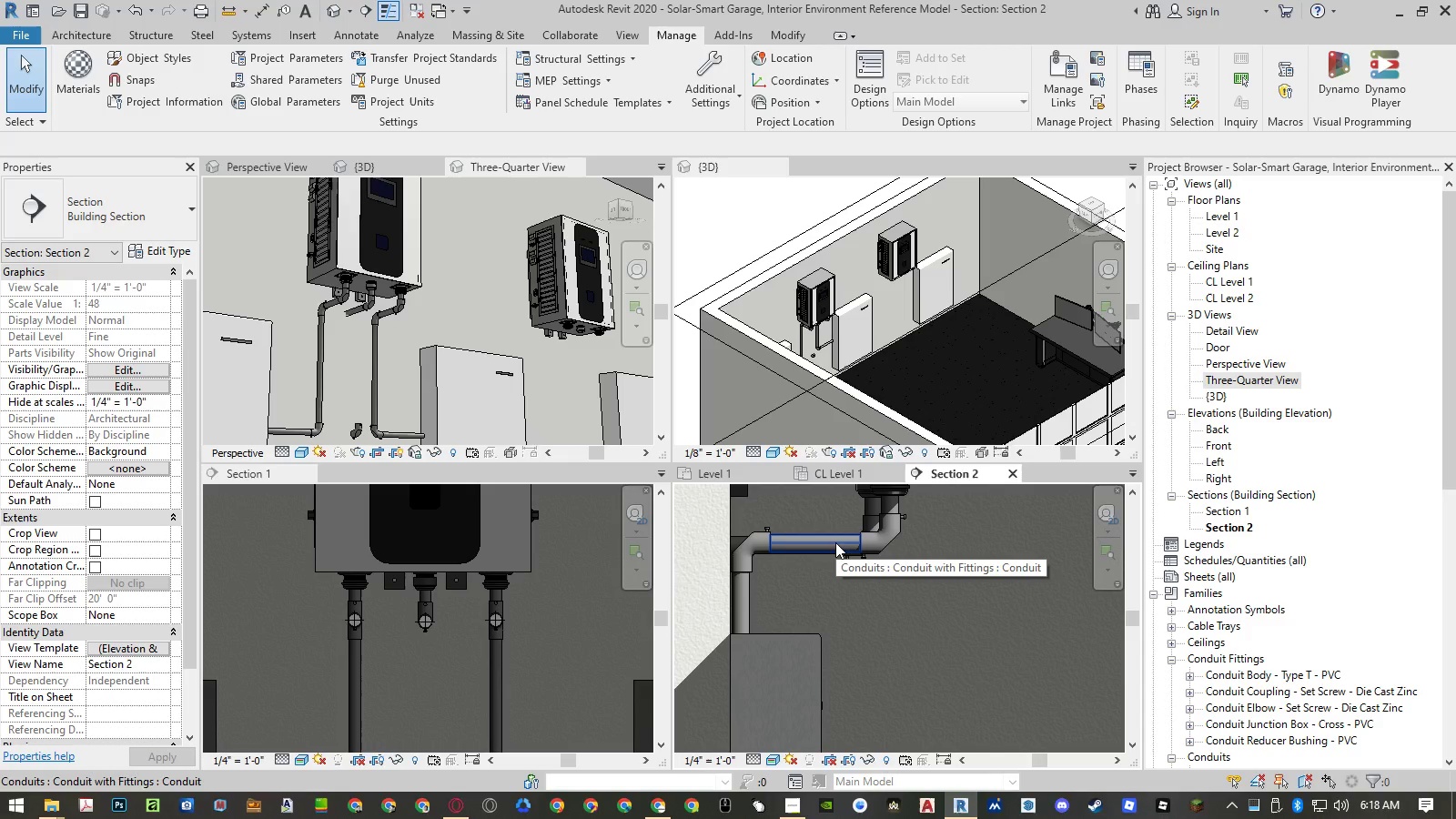 
wait(11.14)
 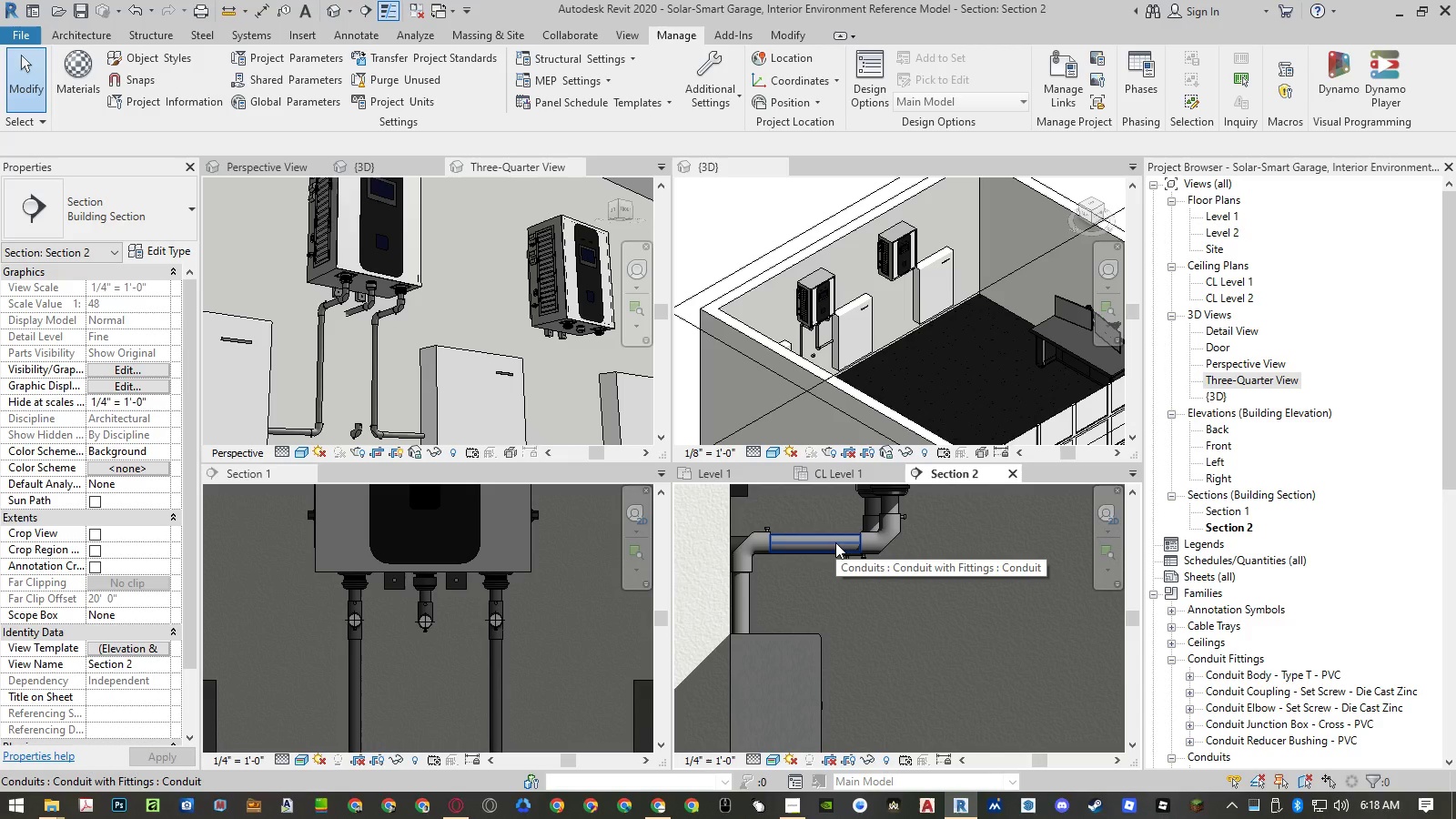 
scroll: coordinate [514, 625], scroll_direction: down, amount: 5.0
 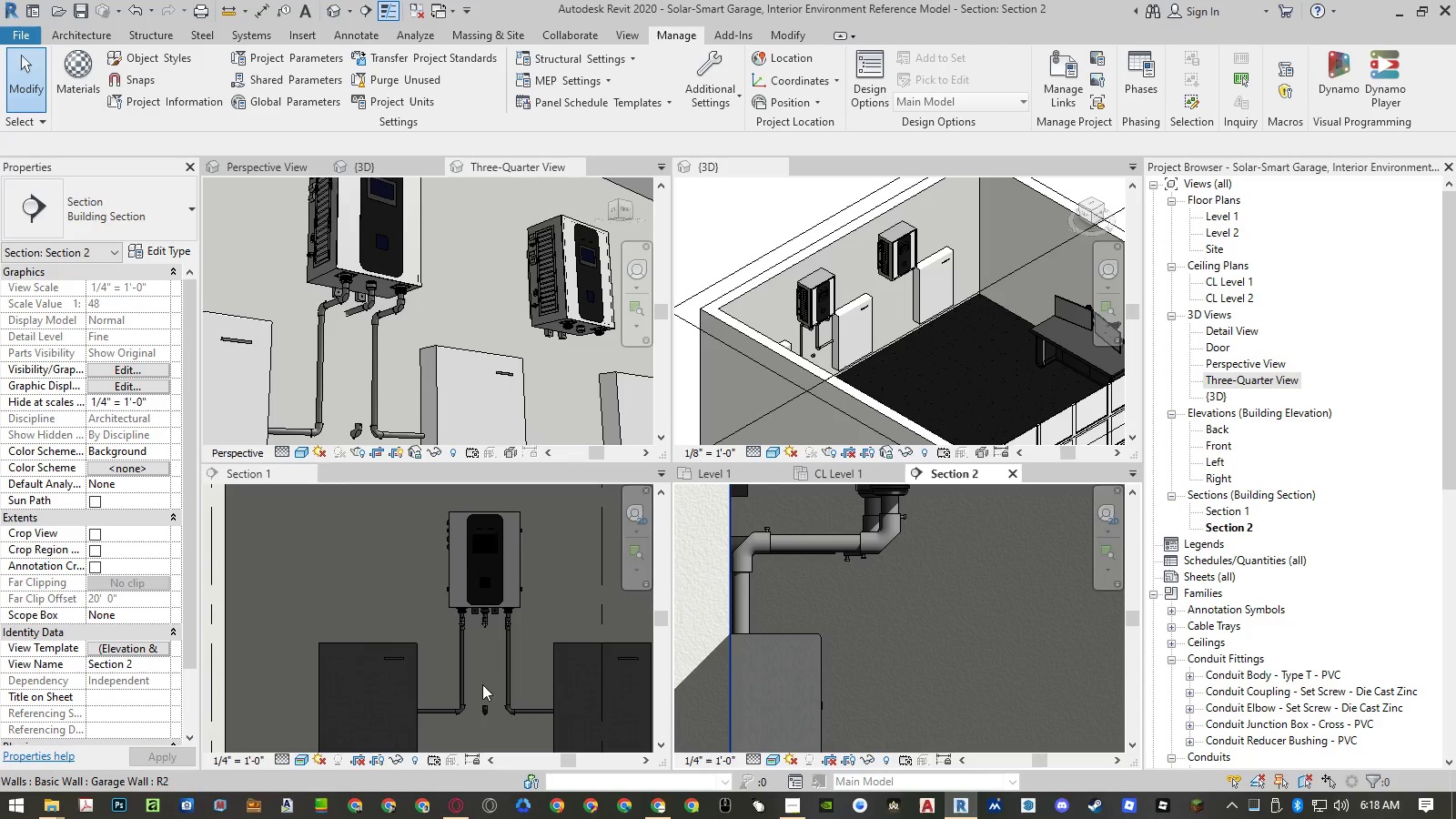 
left_click([479, 719])
 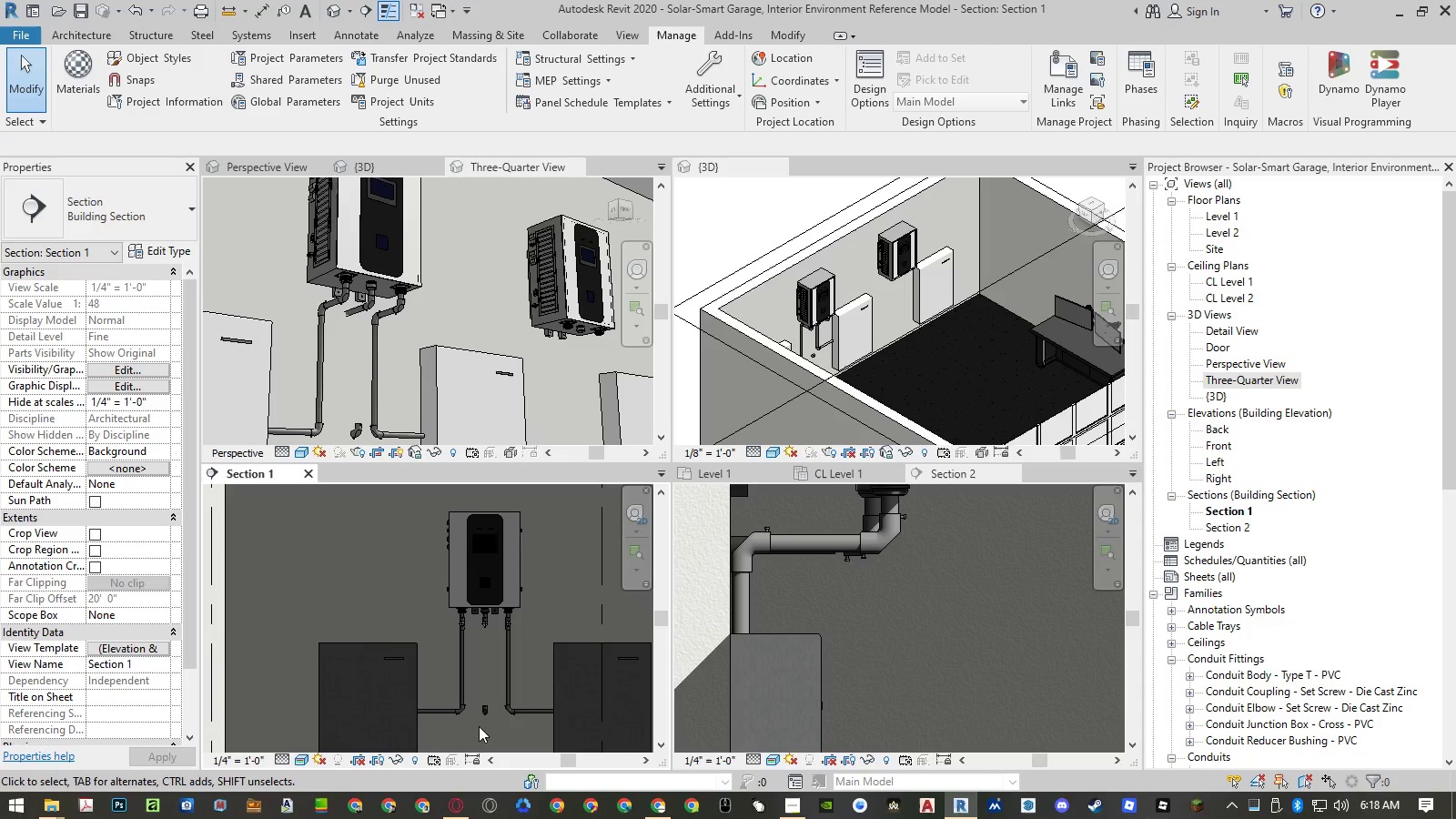 
left_click_drag(start_coordinate=[478, 724], to_coordinate=[489, 696])
 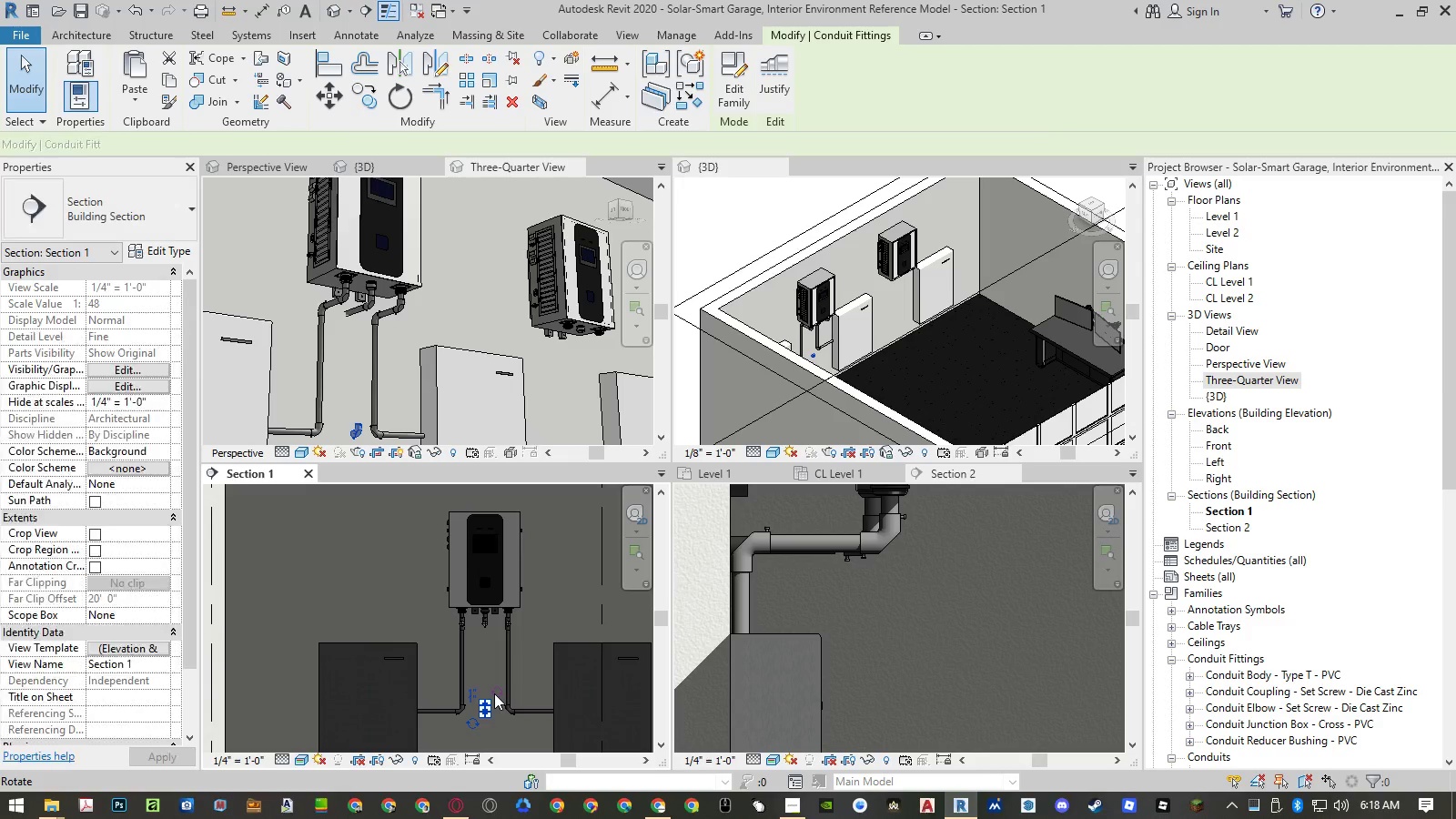 
key(Delete)
 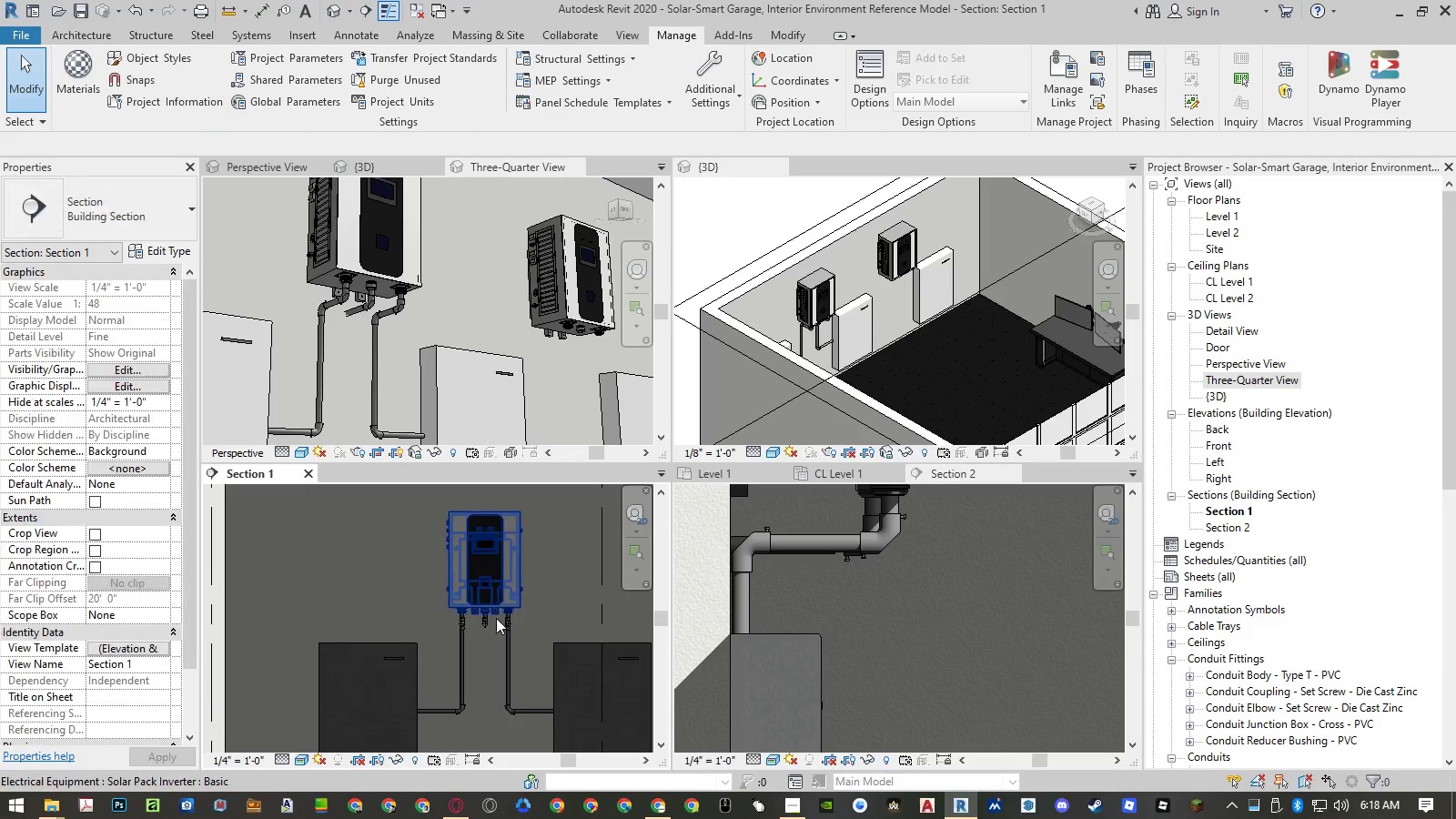 
scroll: coordinate [482, 612], scroll_direction: up, amount: 5.0
 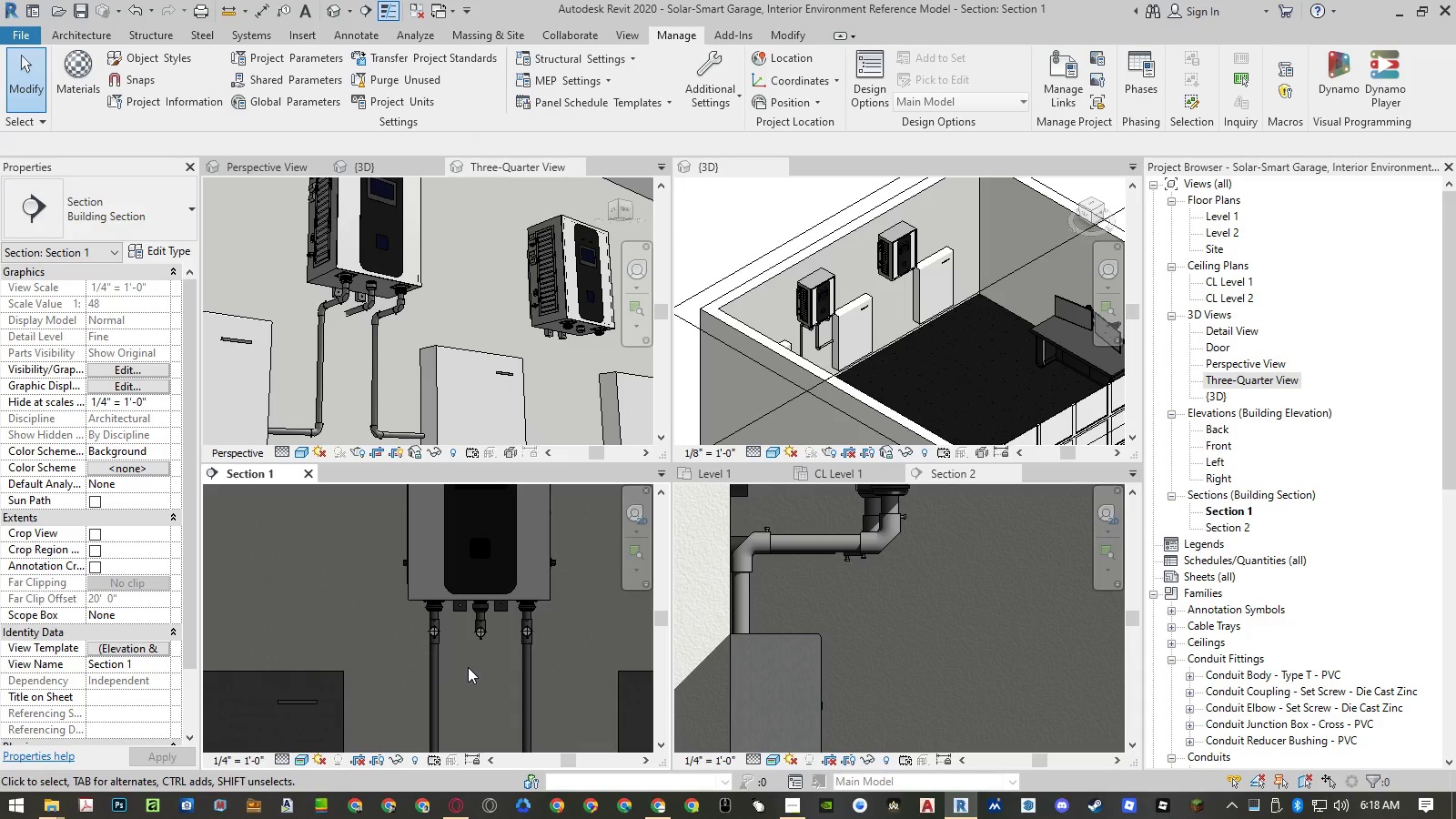 
left_click_drag(start_coordinate=[467, 666], to_coordinate=[499, 599])
 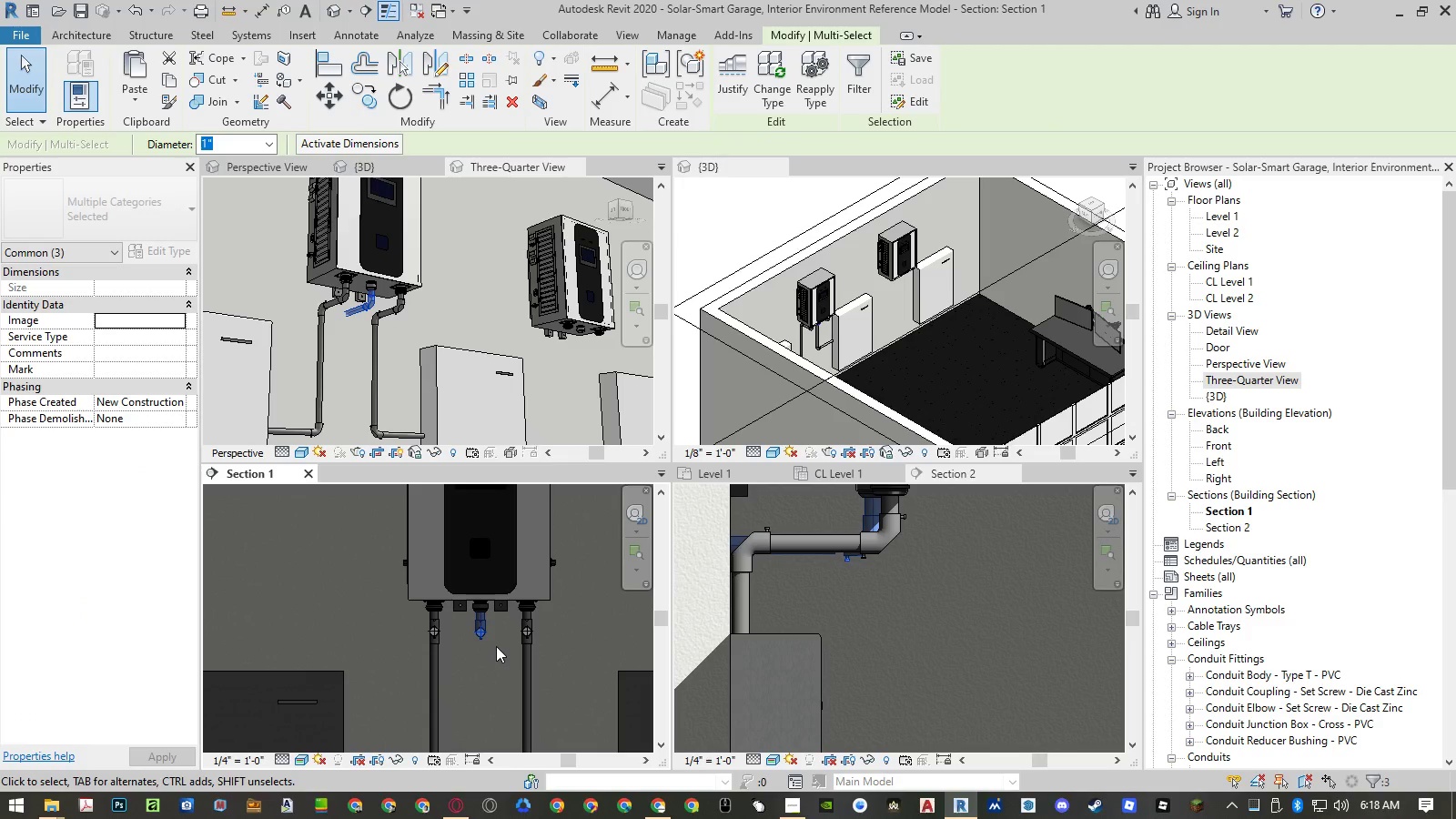 
scroll: coordinate [371, 391], scroll_direction: down, amount: 8.0
 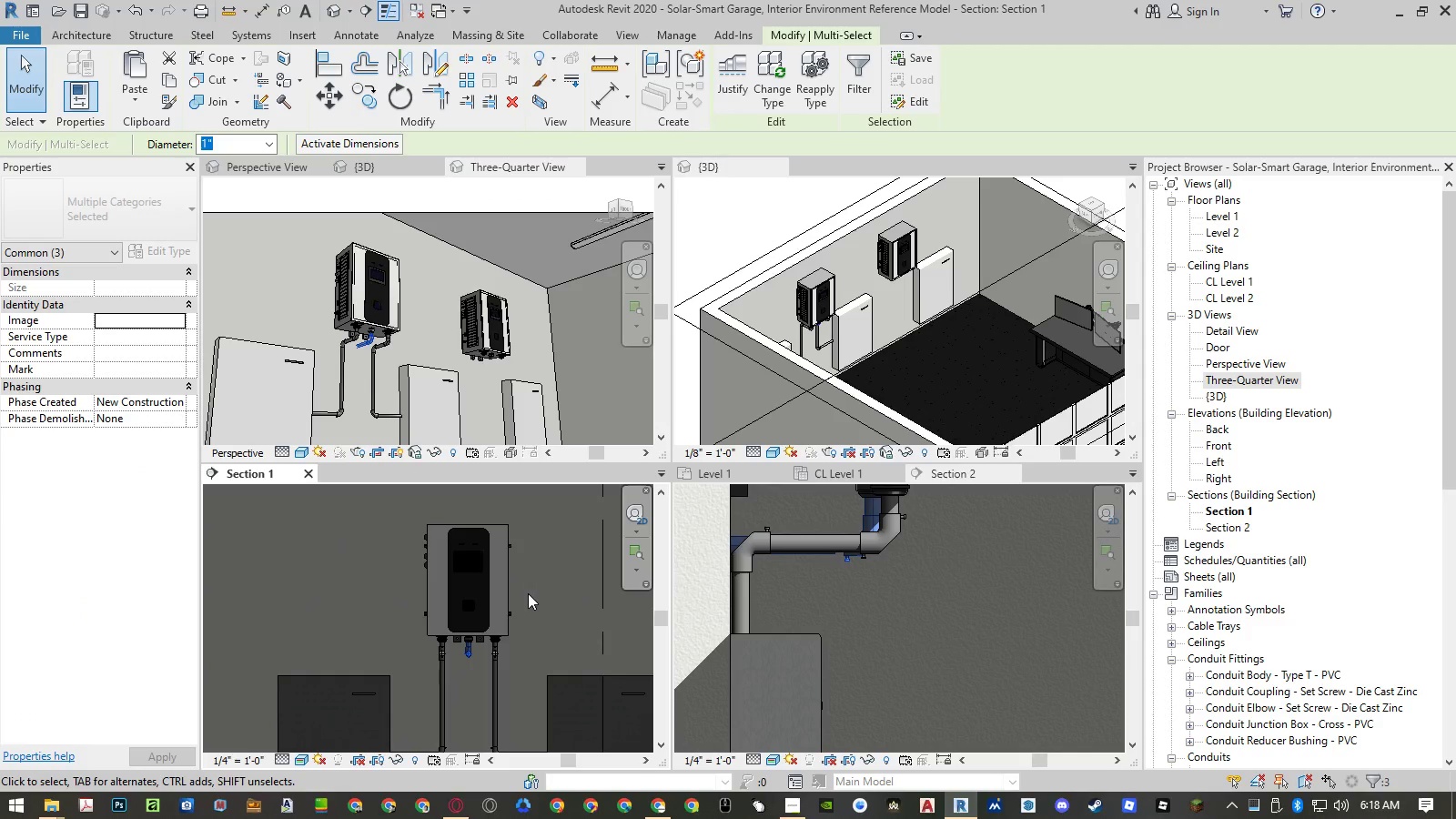 
key(Control+Z)
 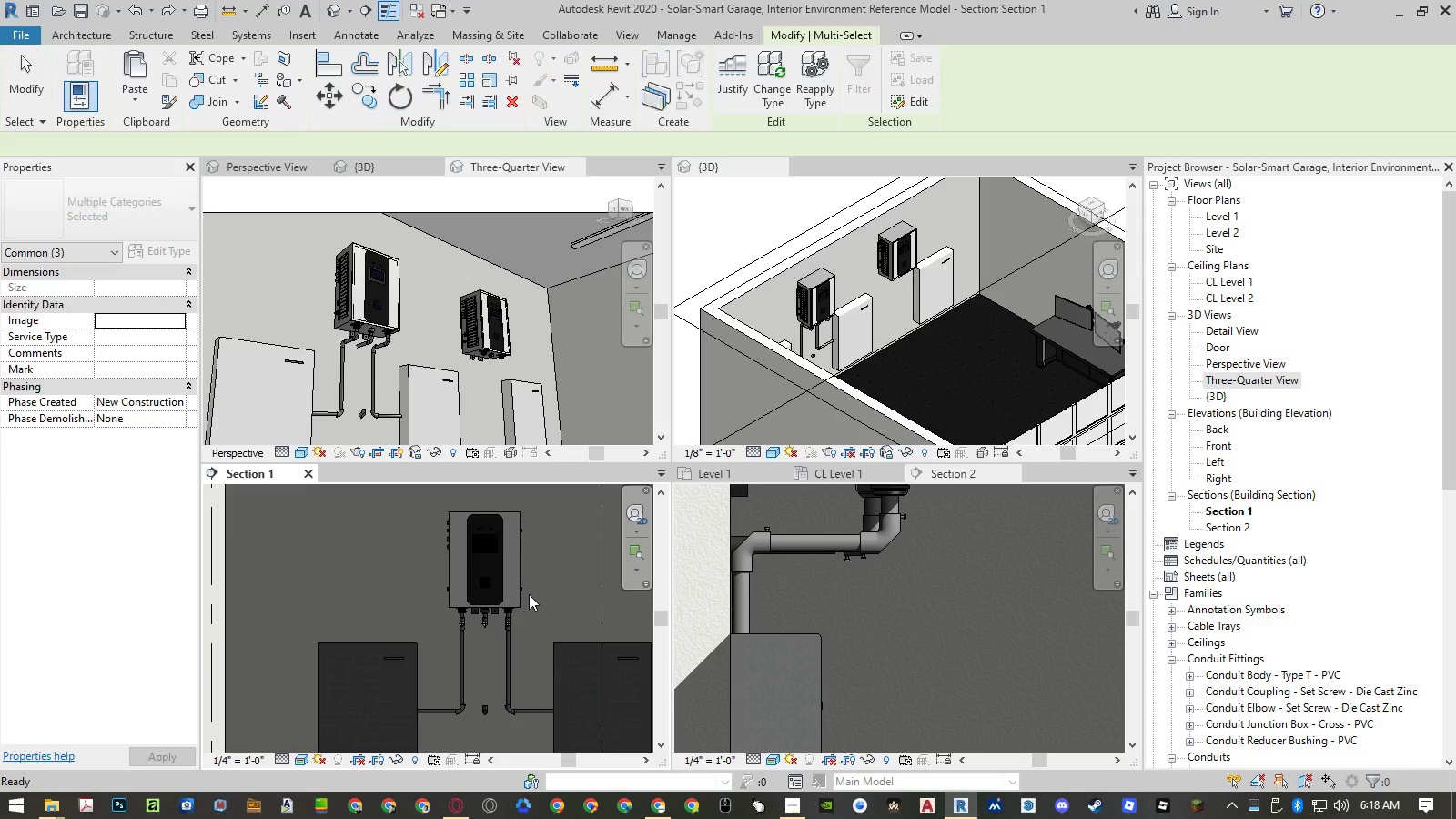 
key(Control+ControlLeft)
 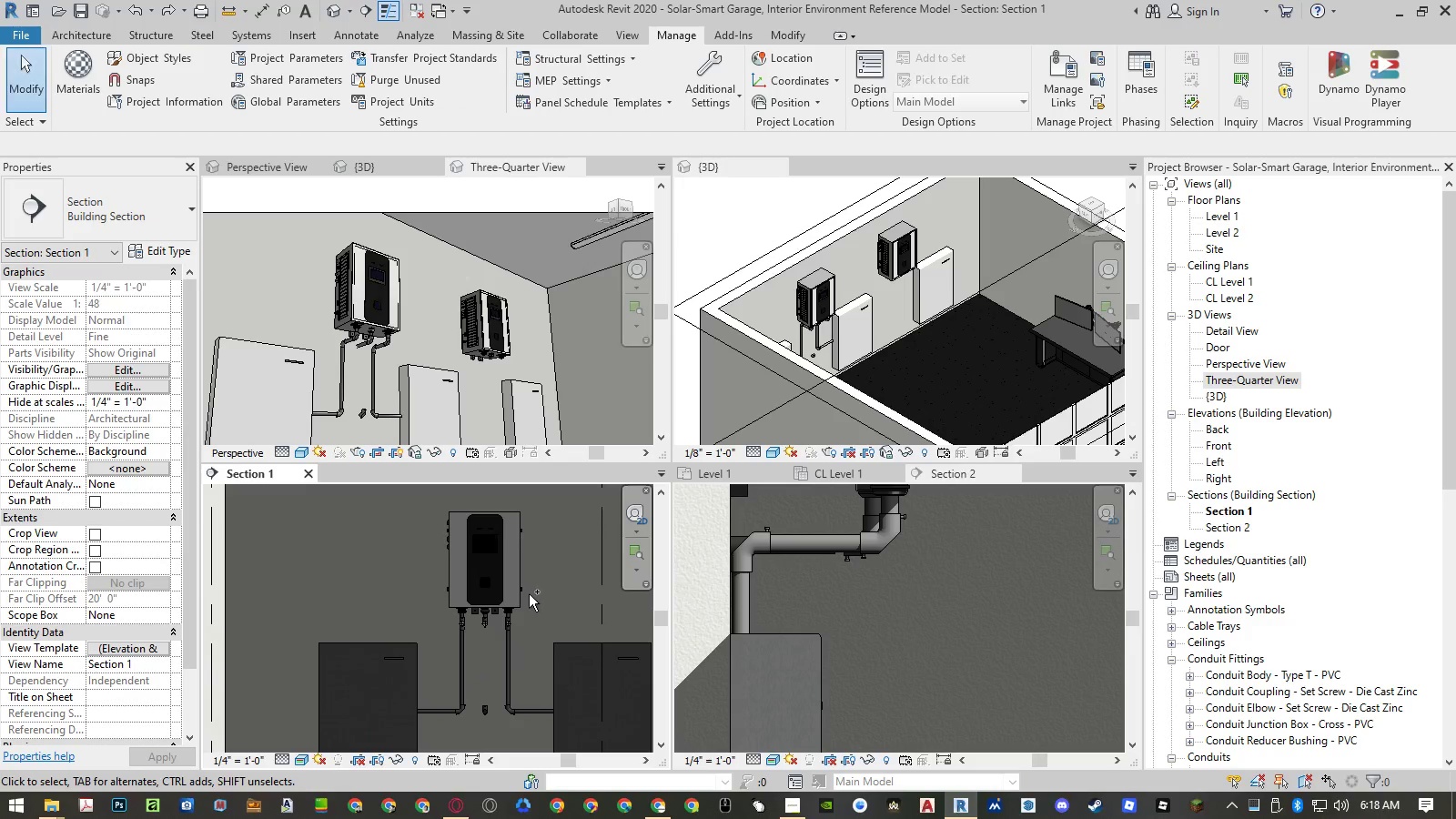 
key(Control+Z)
 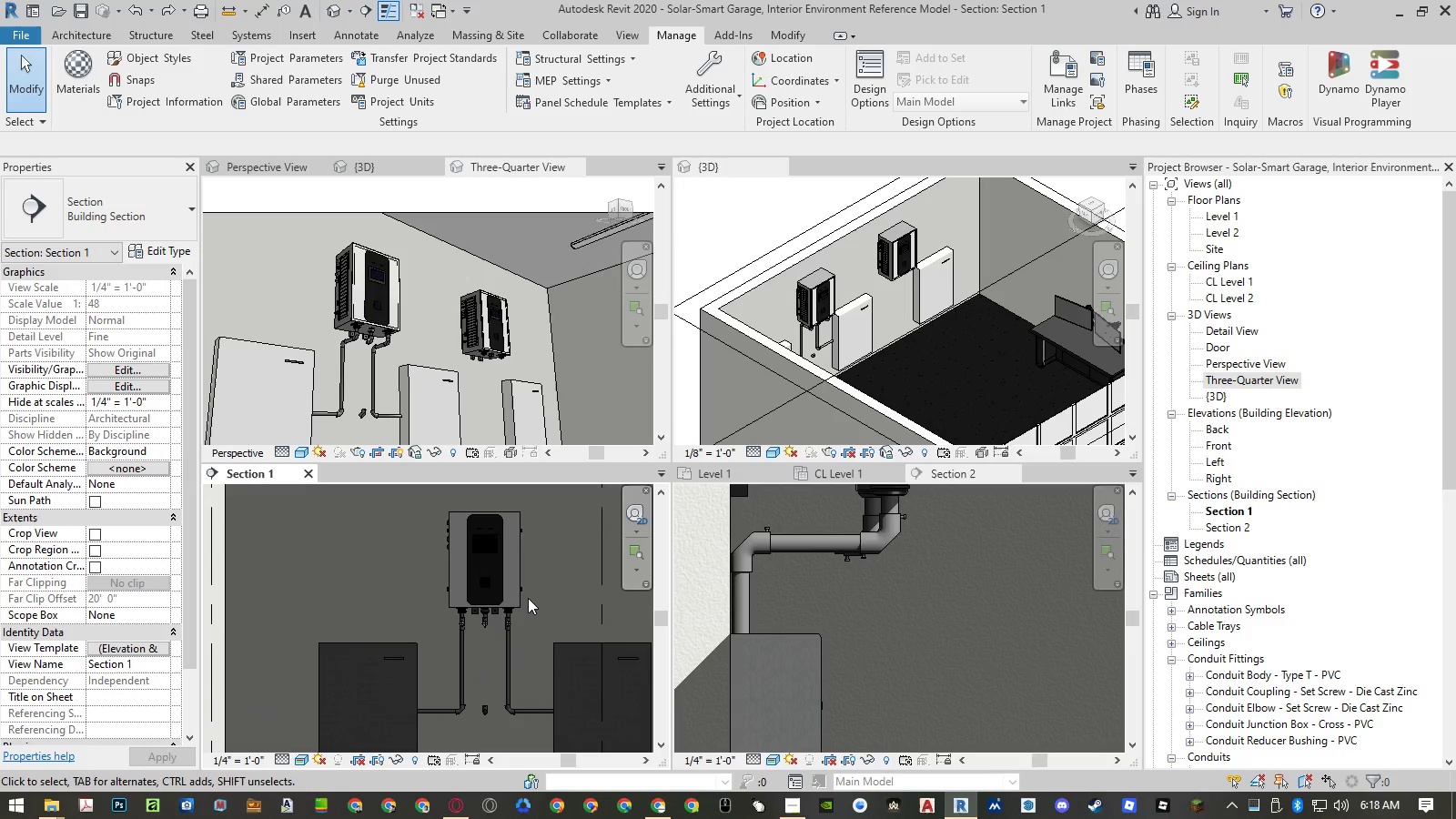 
key(Control+Z)
 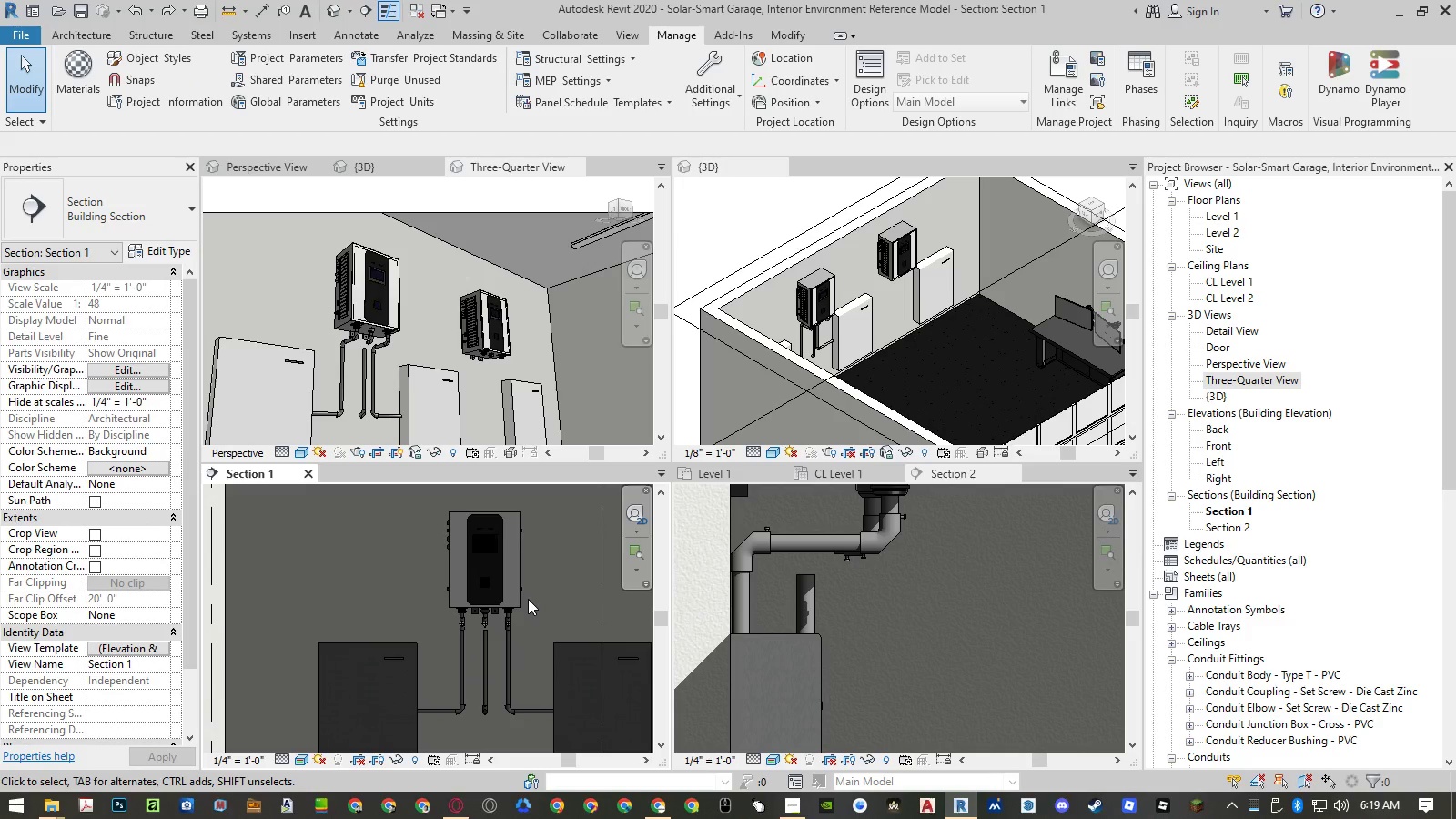 
key(Control+ControlLeft)
 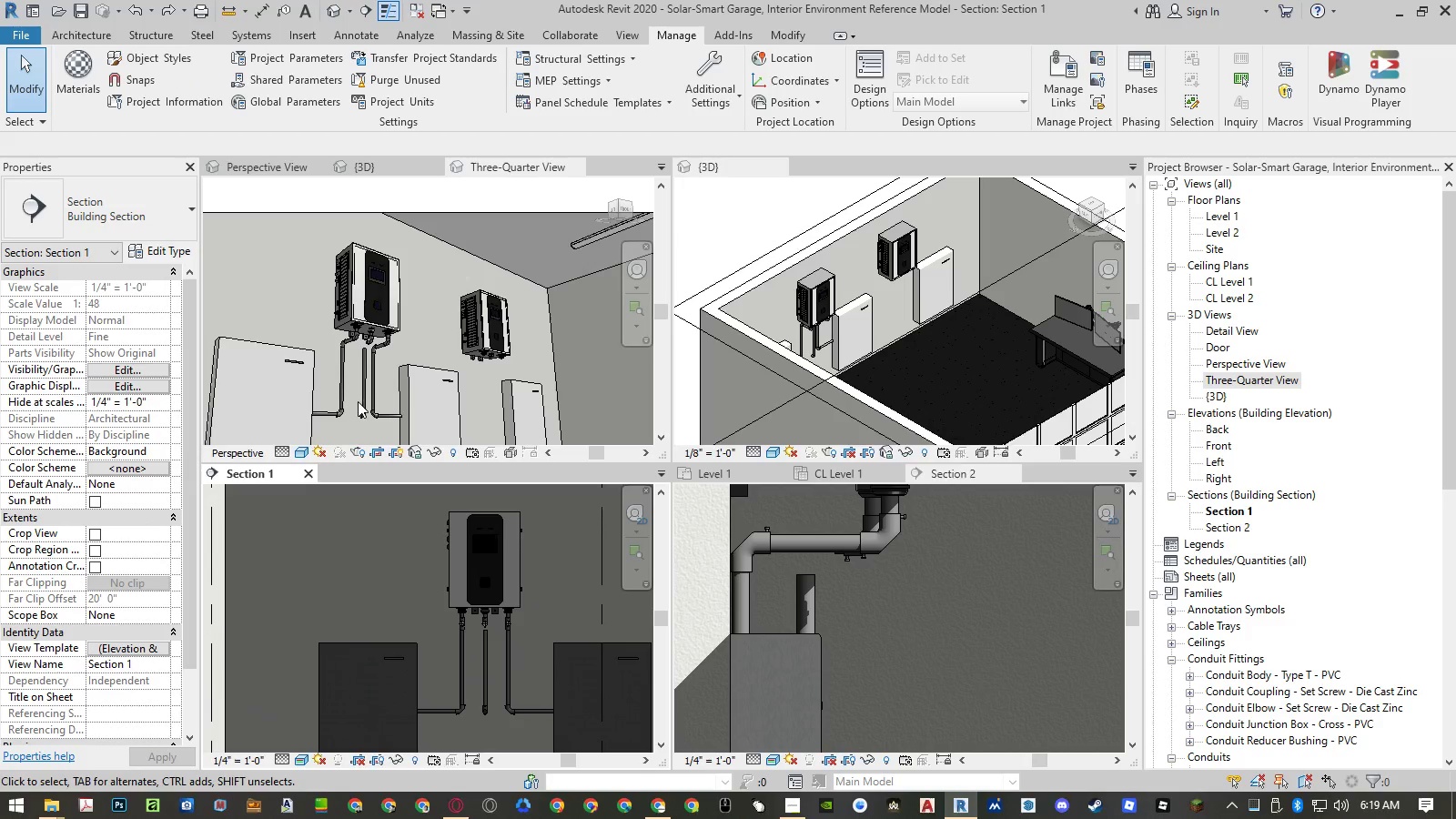 
key(Control+Z)
 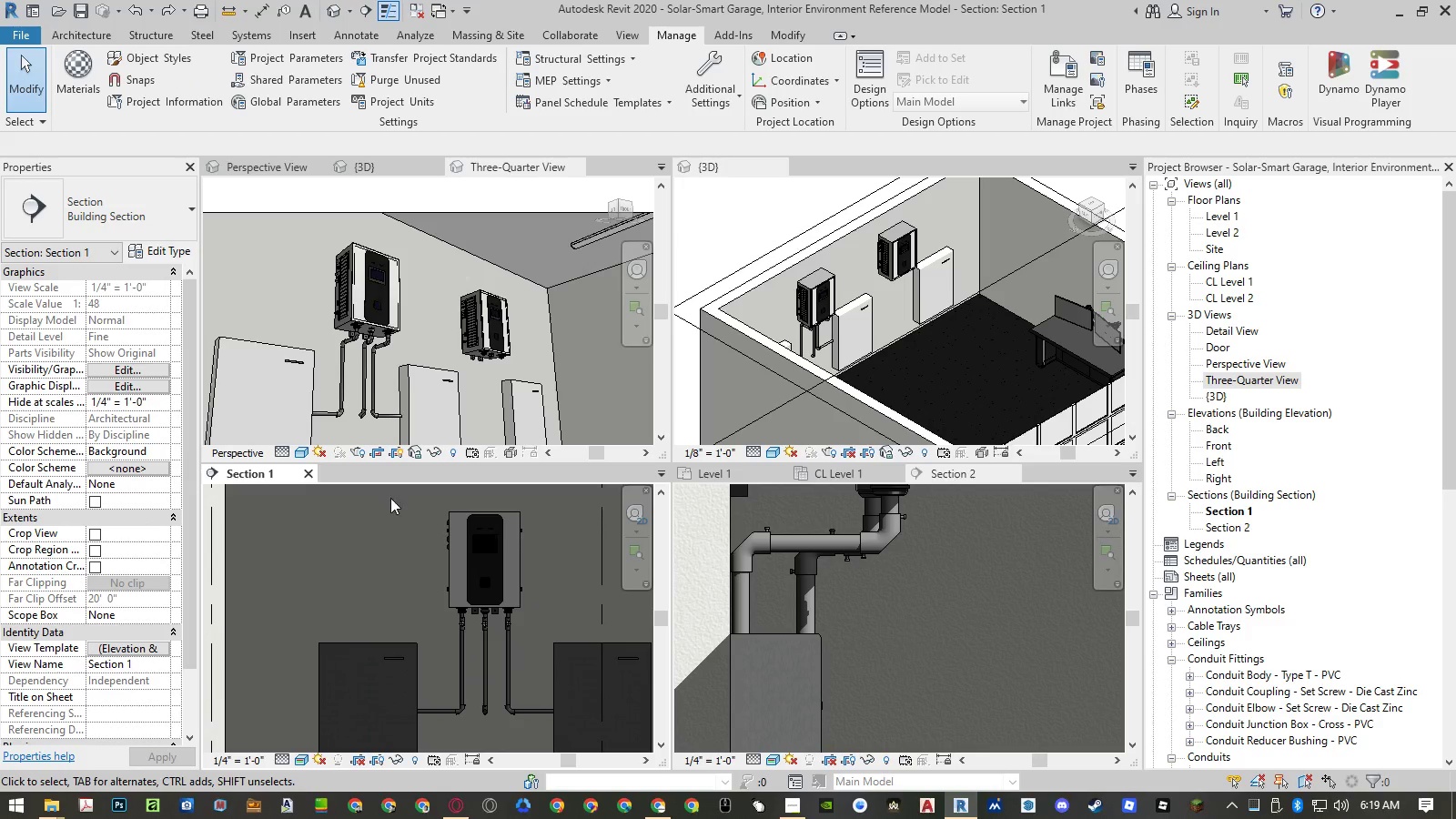 
scroll: coordinate [356, 414], scroll_direction: up, amount: 10.0
 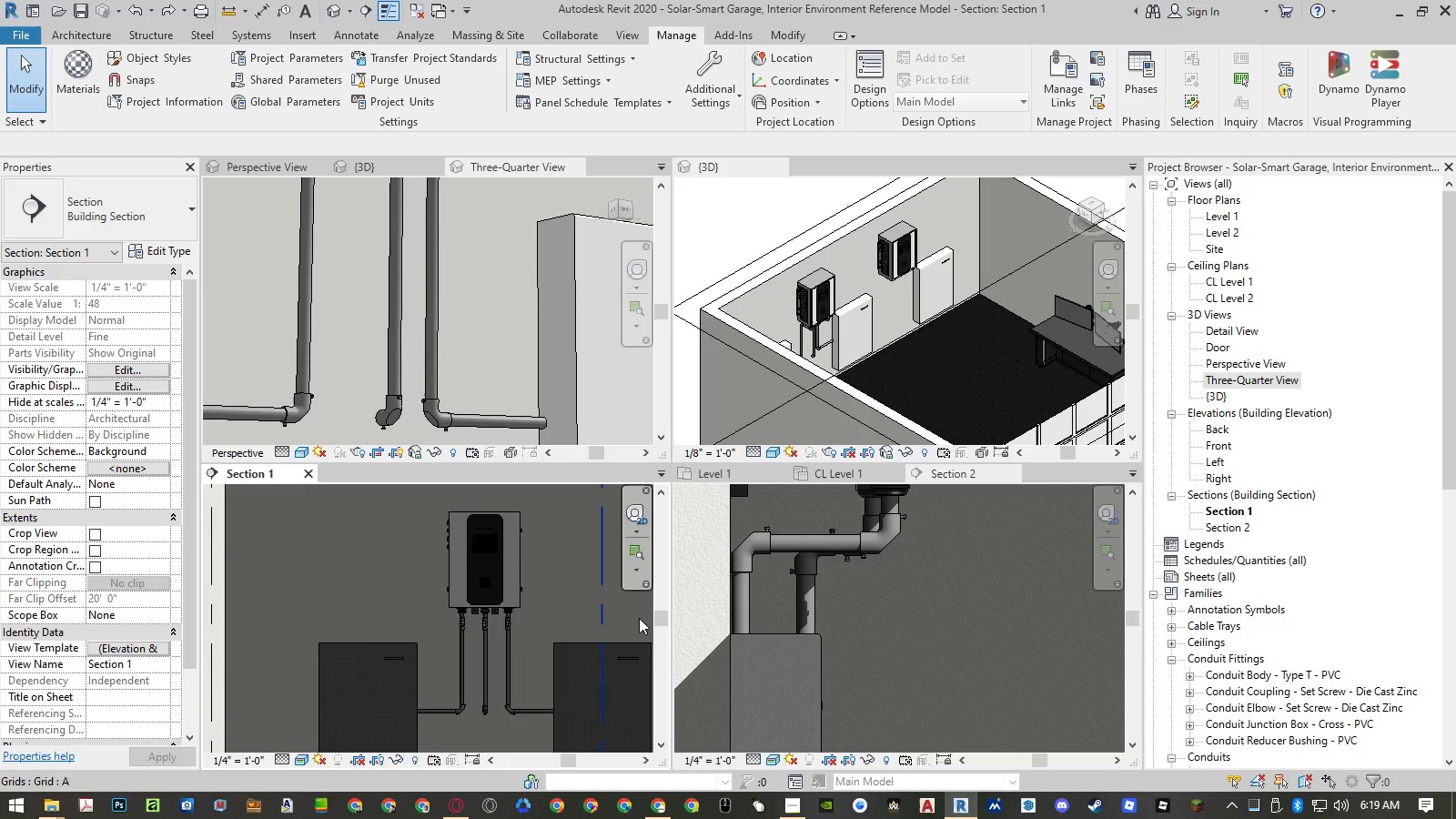 
scroll: coordinate [828, 632], scroll_direction: down, amount: 9.0
 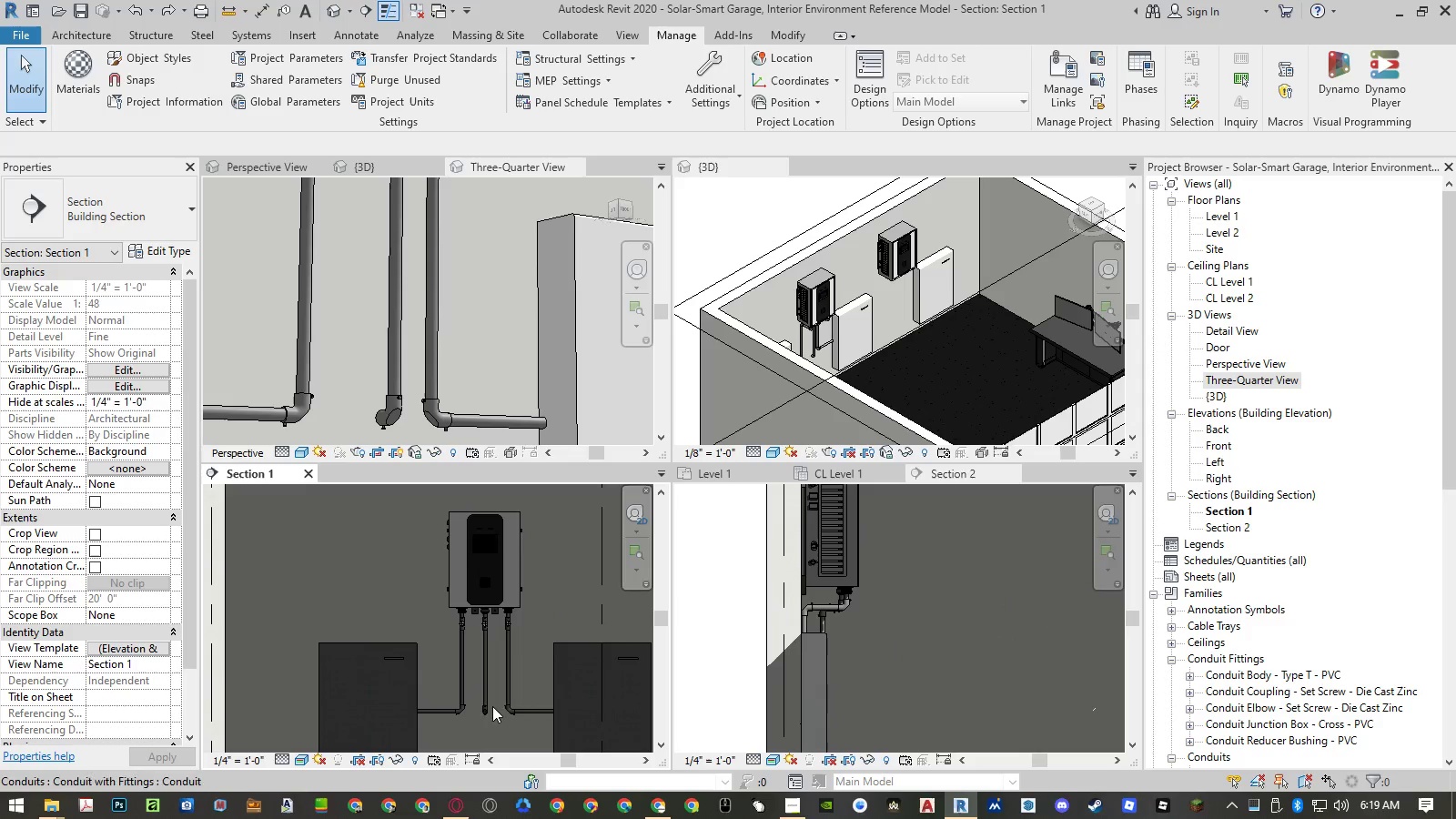 
left_click([472, 733])
 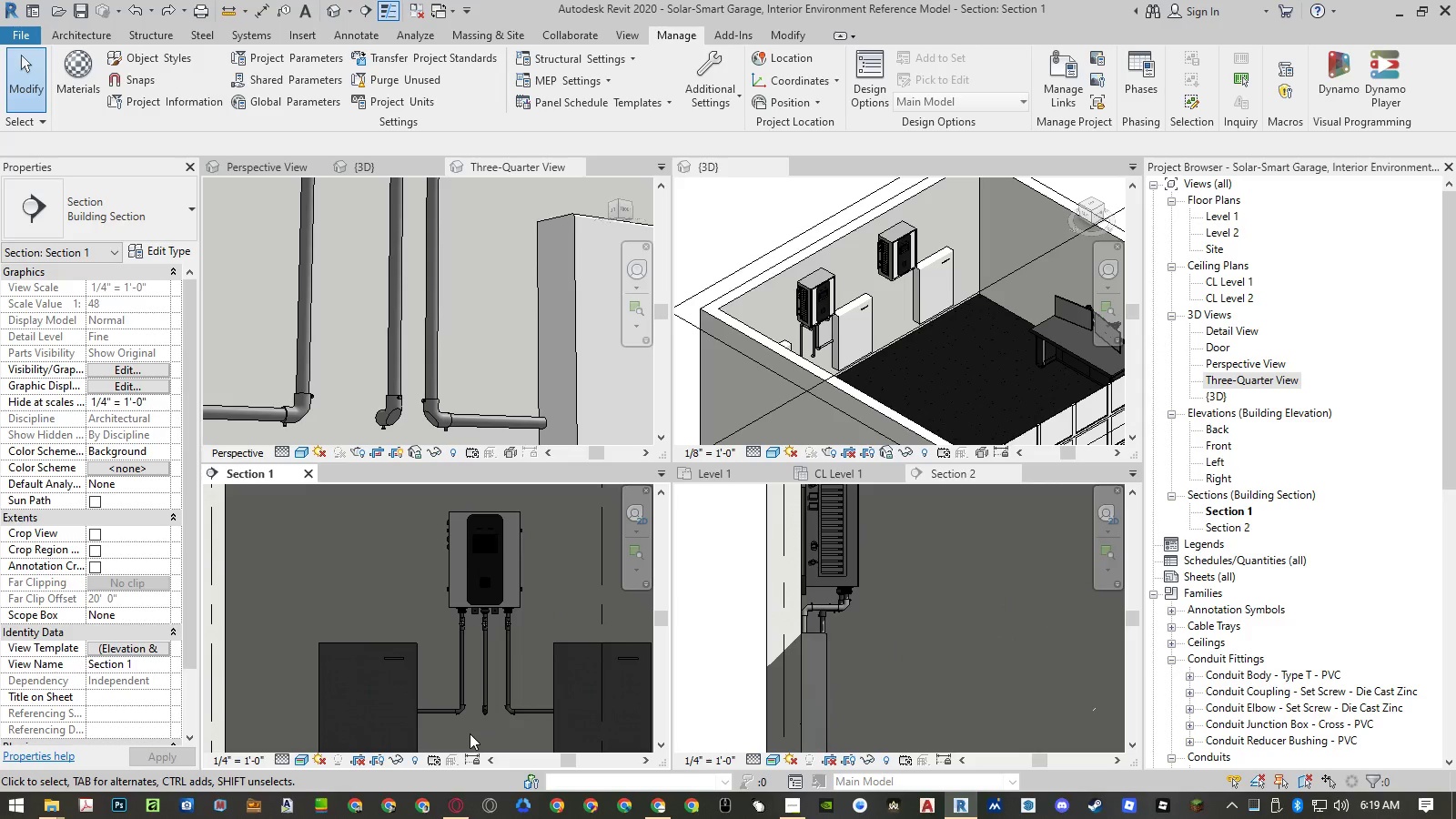 
left_click_drag(start_coordinate=[470, 733], to_coordinate=[491, 605])
 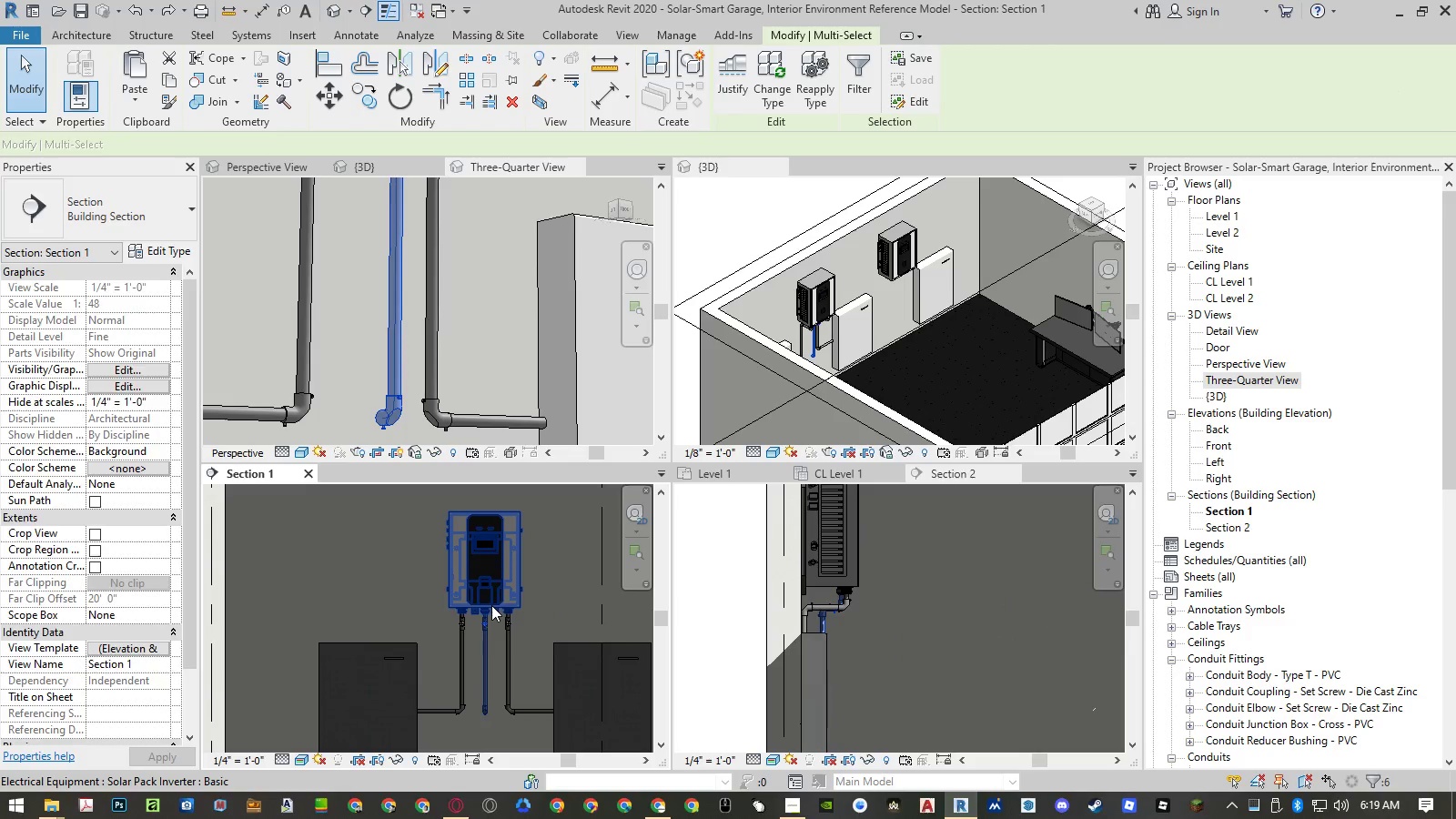 
type(mm)
 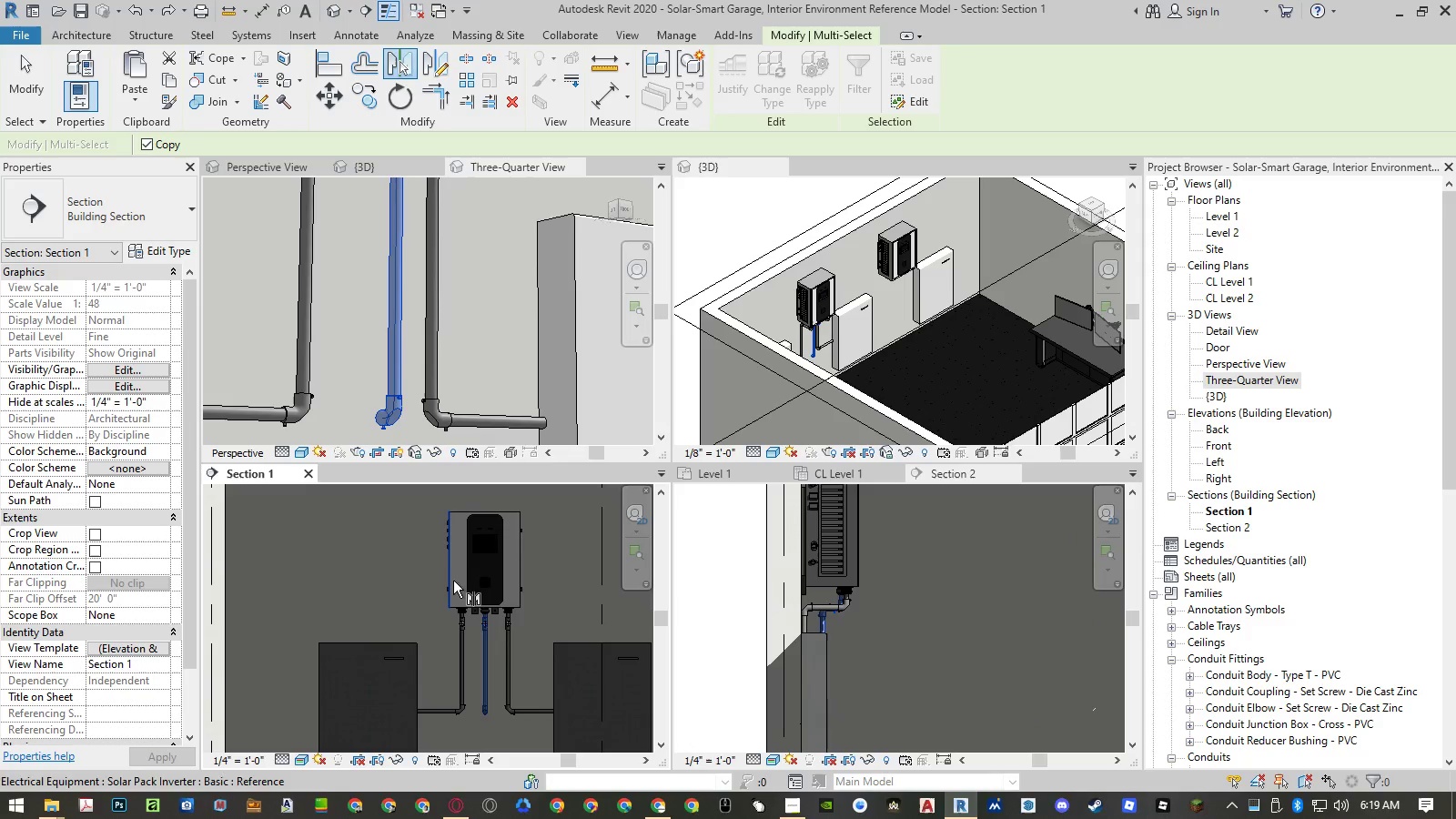 
left_click([460, 513])
 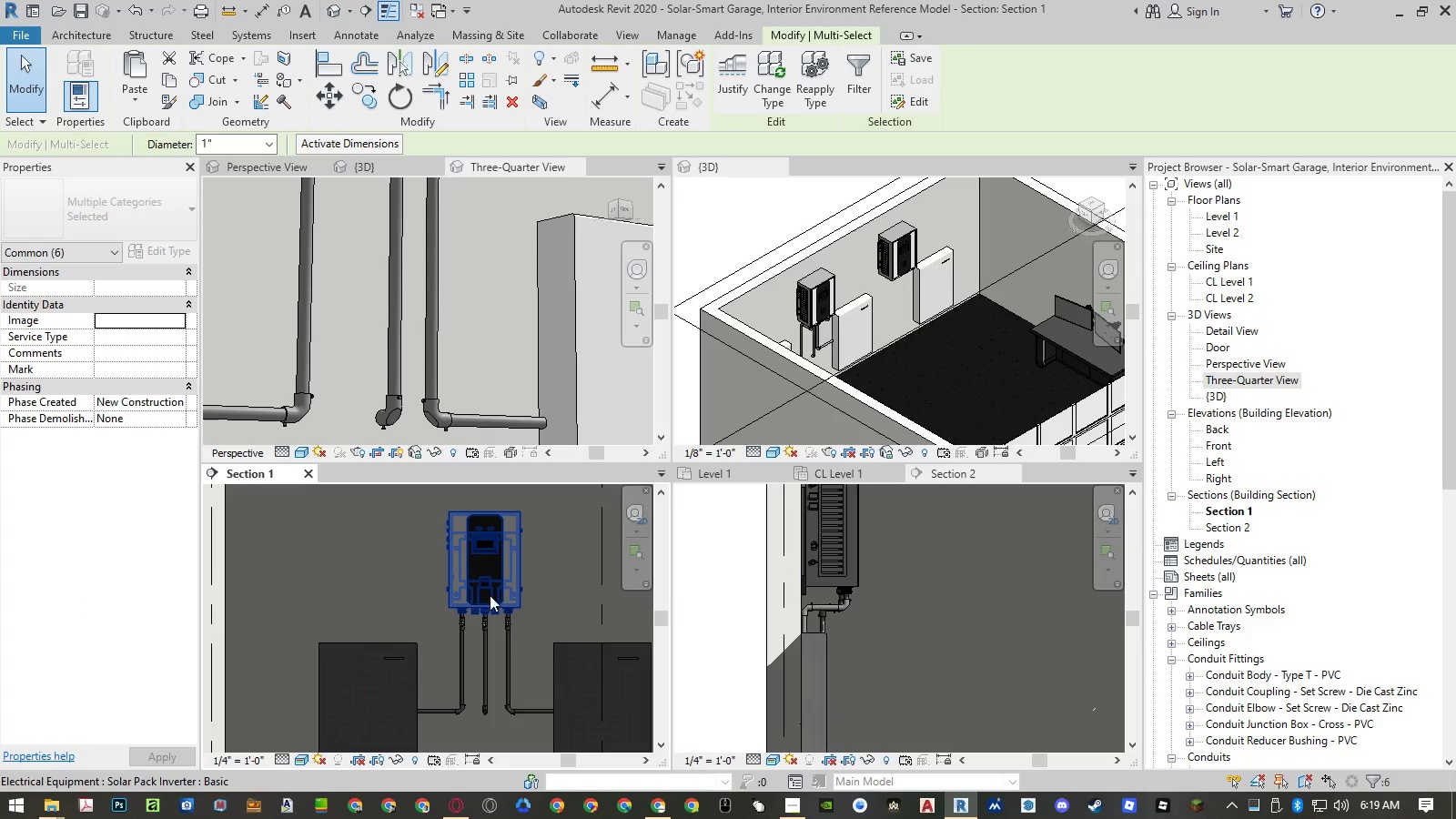 
scroll: coordinate [500, 626], scroll_direction: down, amount: 4.0
 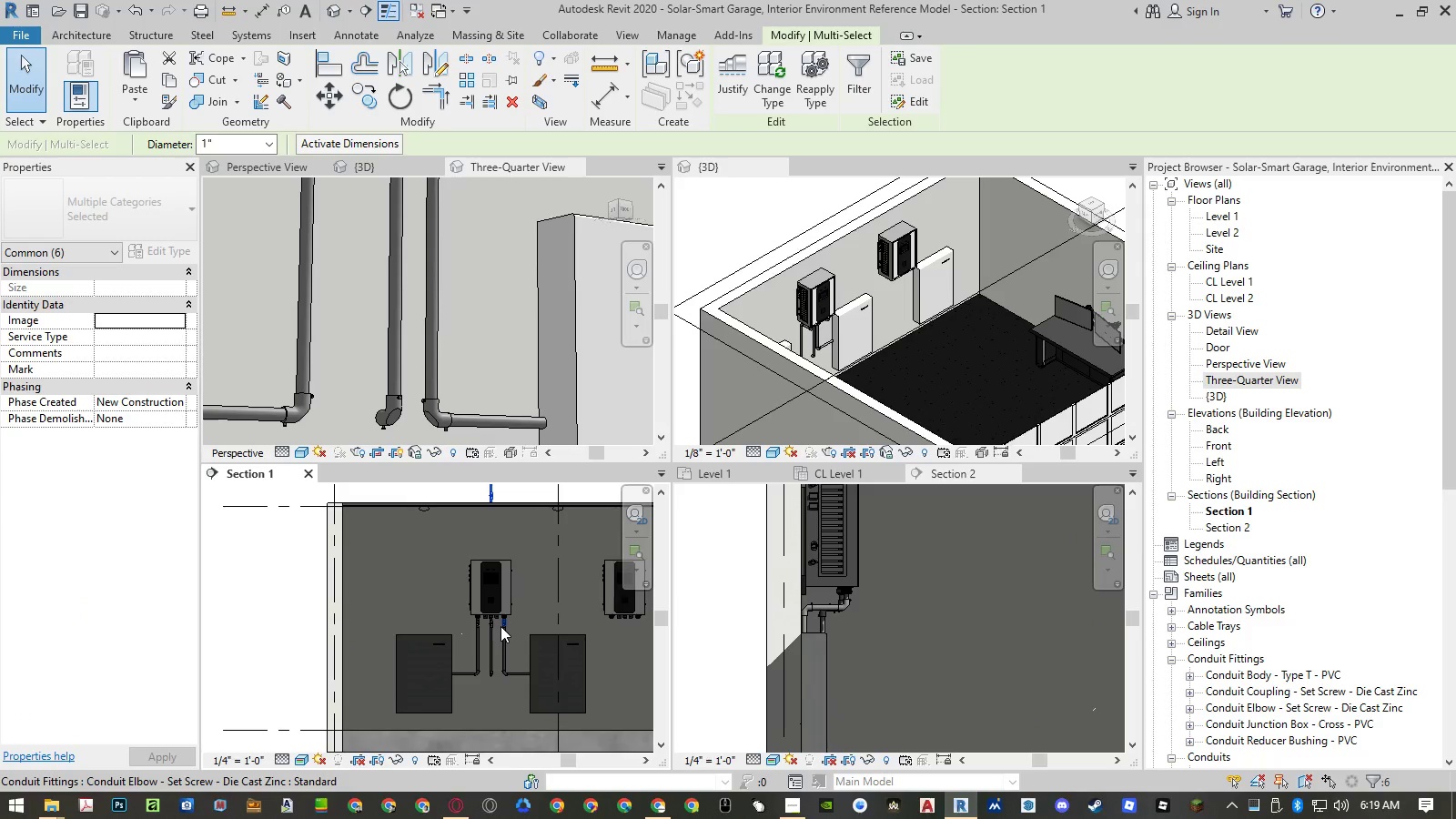 
key(Escape)
 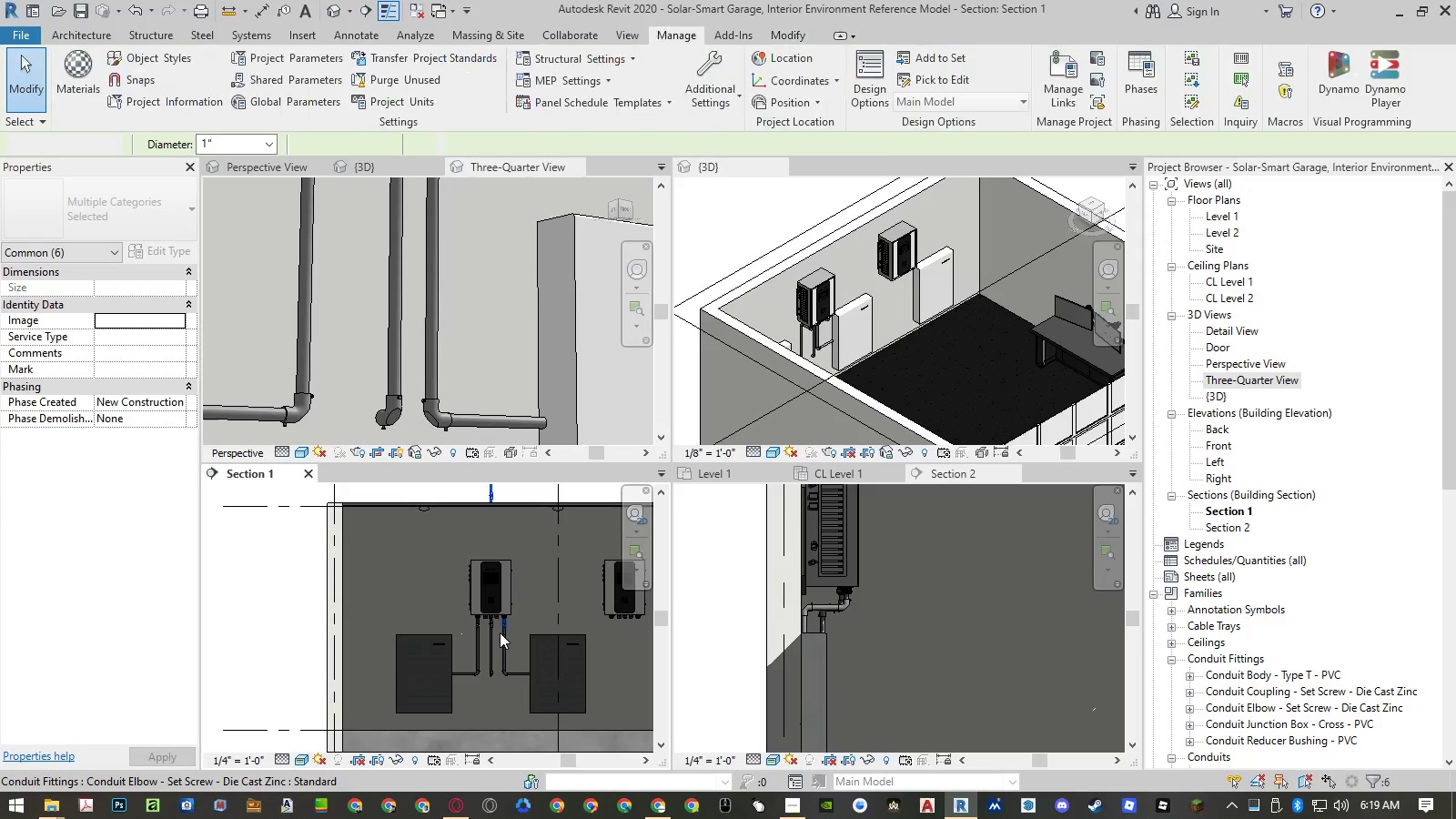 
key(Escape)
 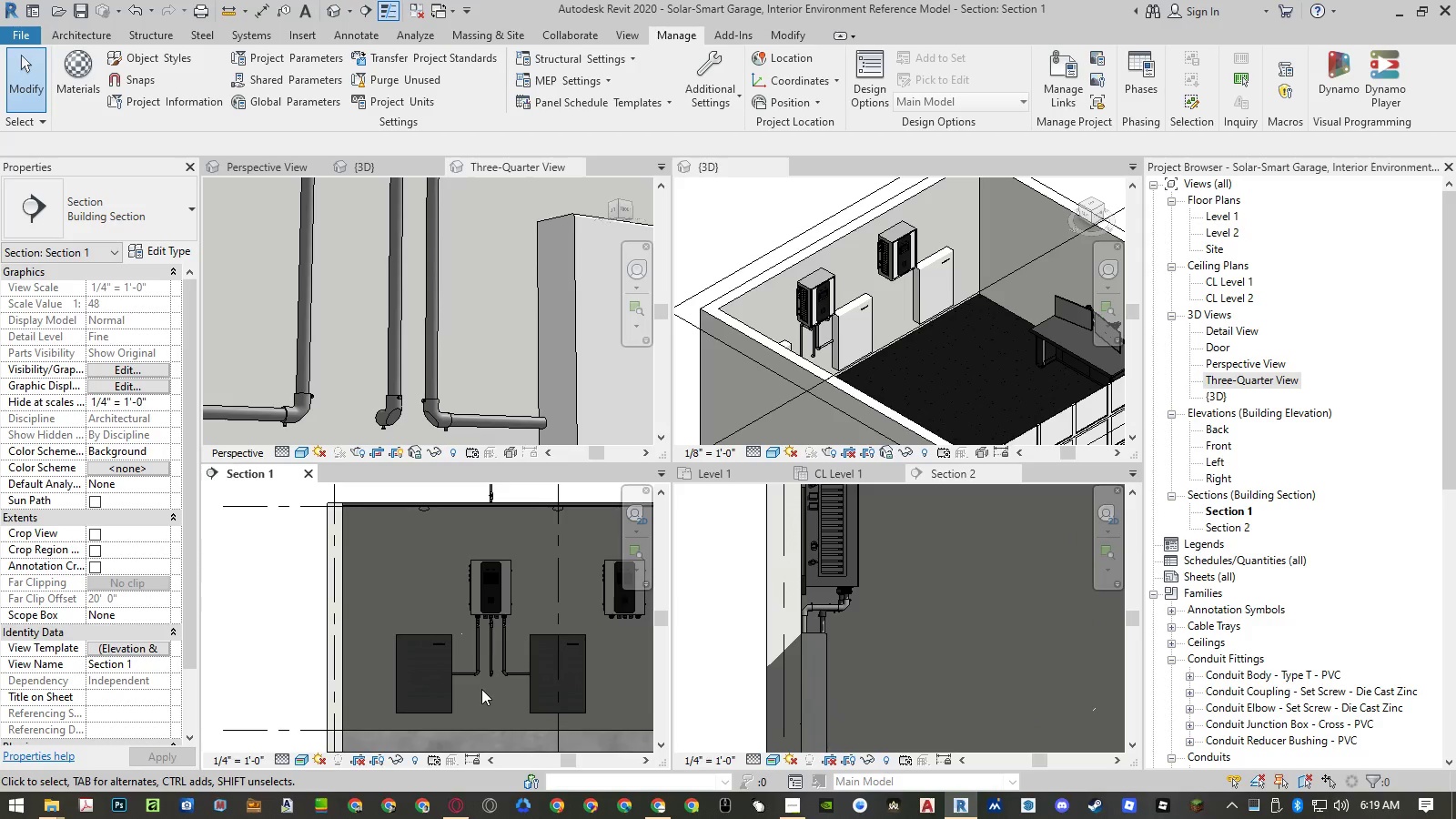 
left_click_drag(start_coordinate=[481, 689], to_coordinate=[495, 608])
 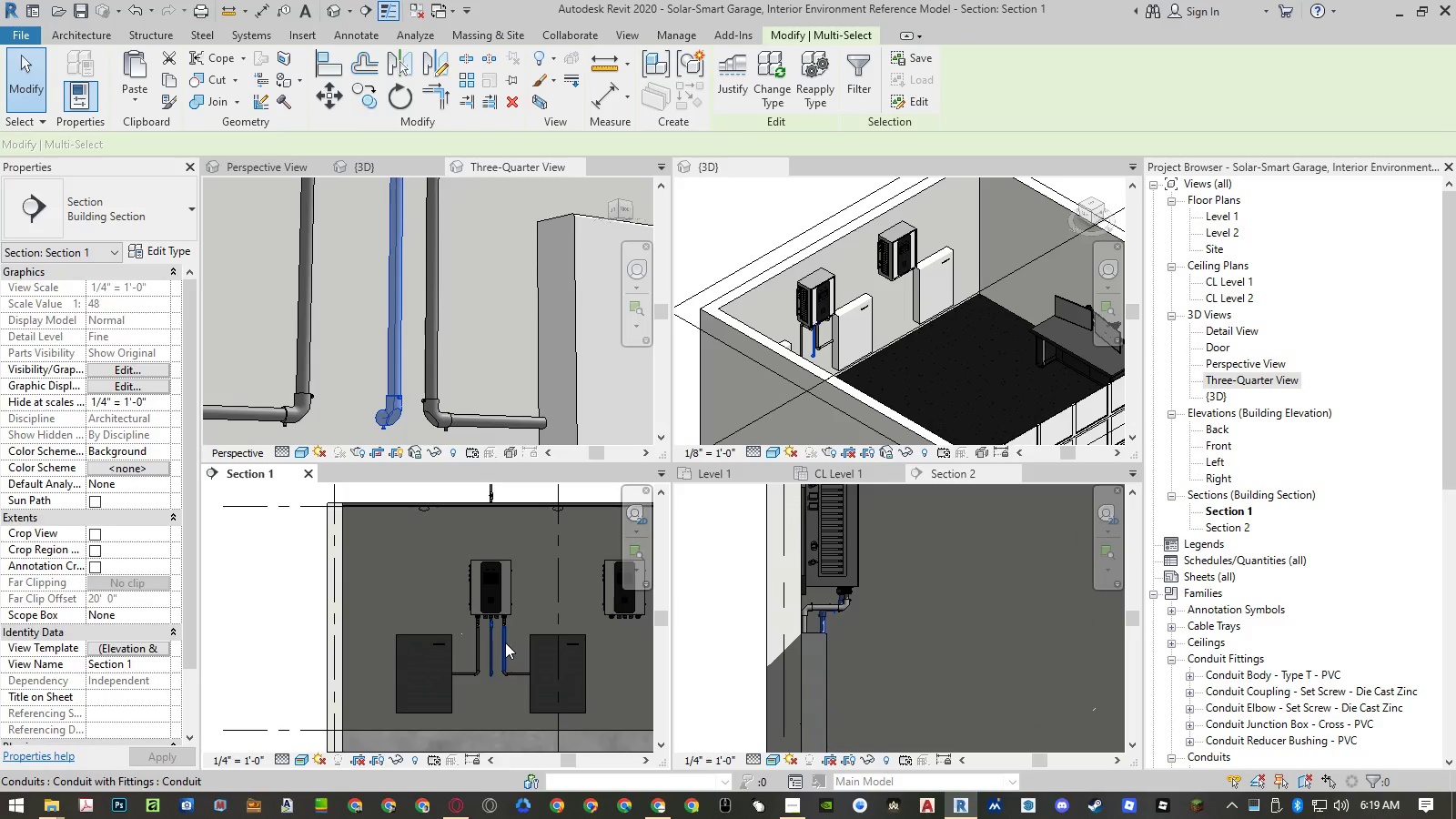 
key(Delete)
 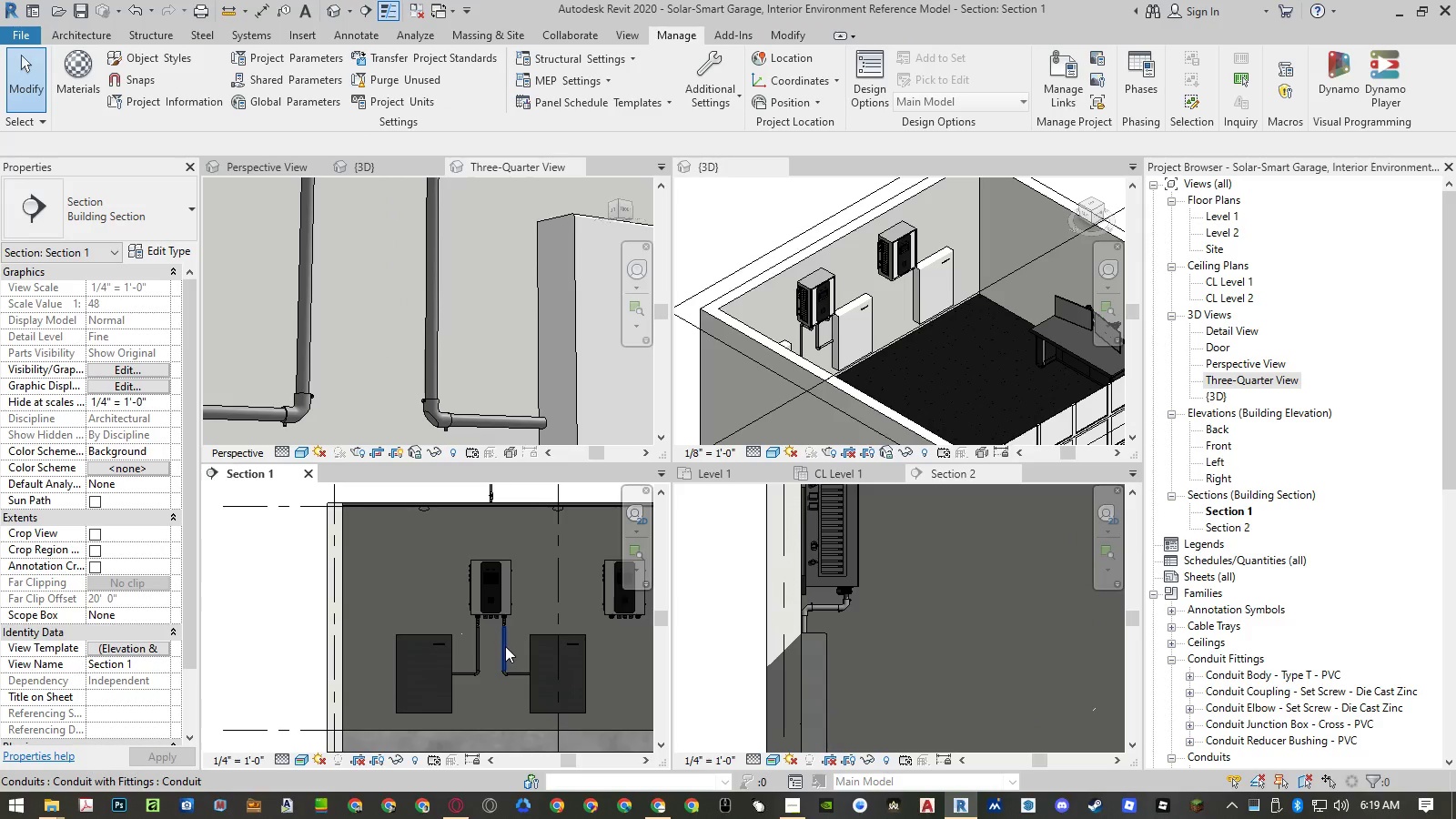 
scroll: coordinate [505, 646], scroll_direction: down, amount: 5.0
 